 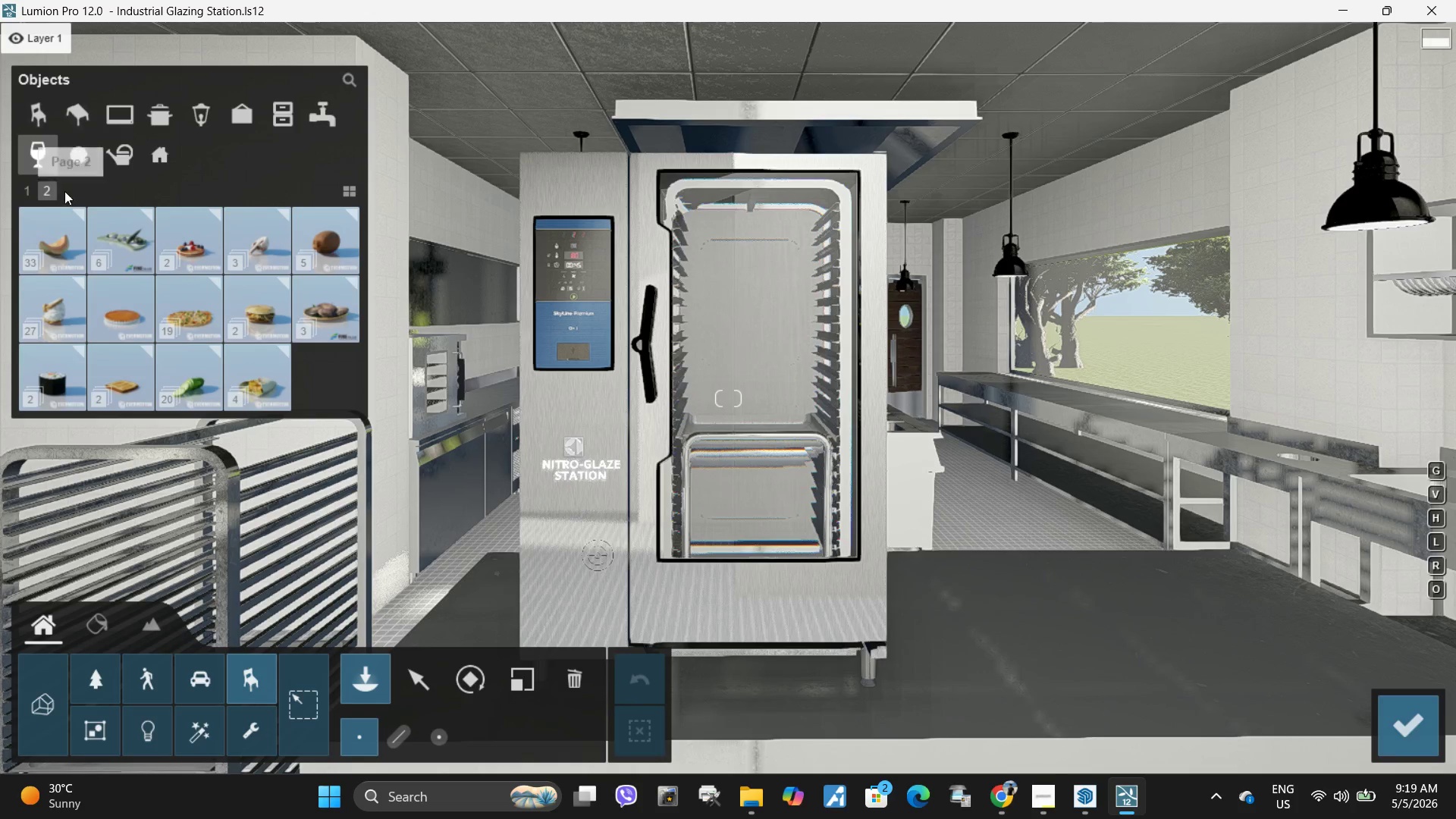 
left_click([34, 184])
 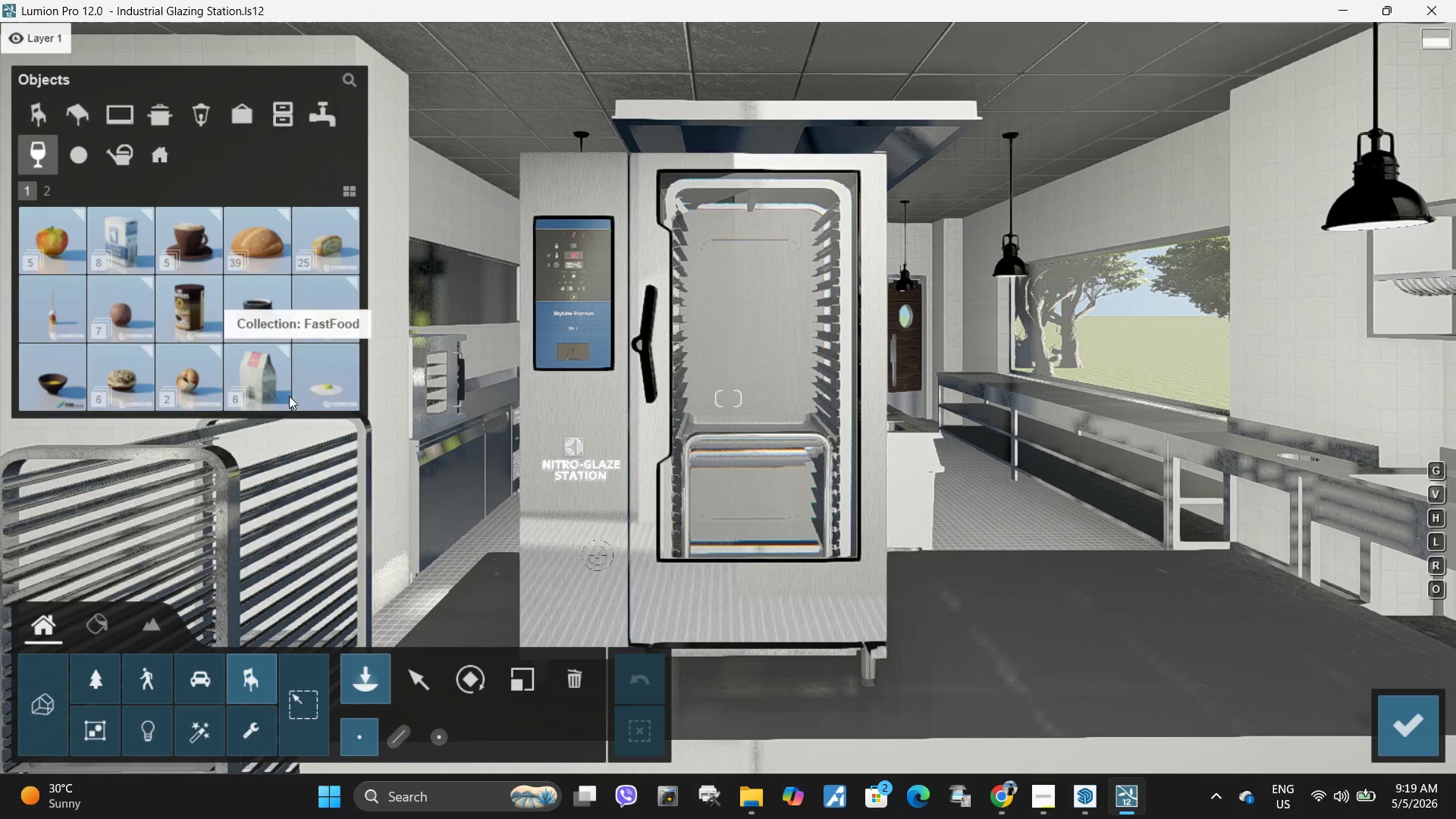 
left_click([277, 385])
 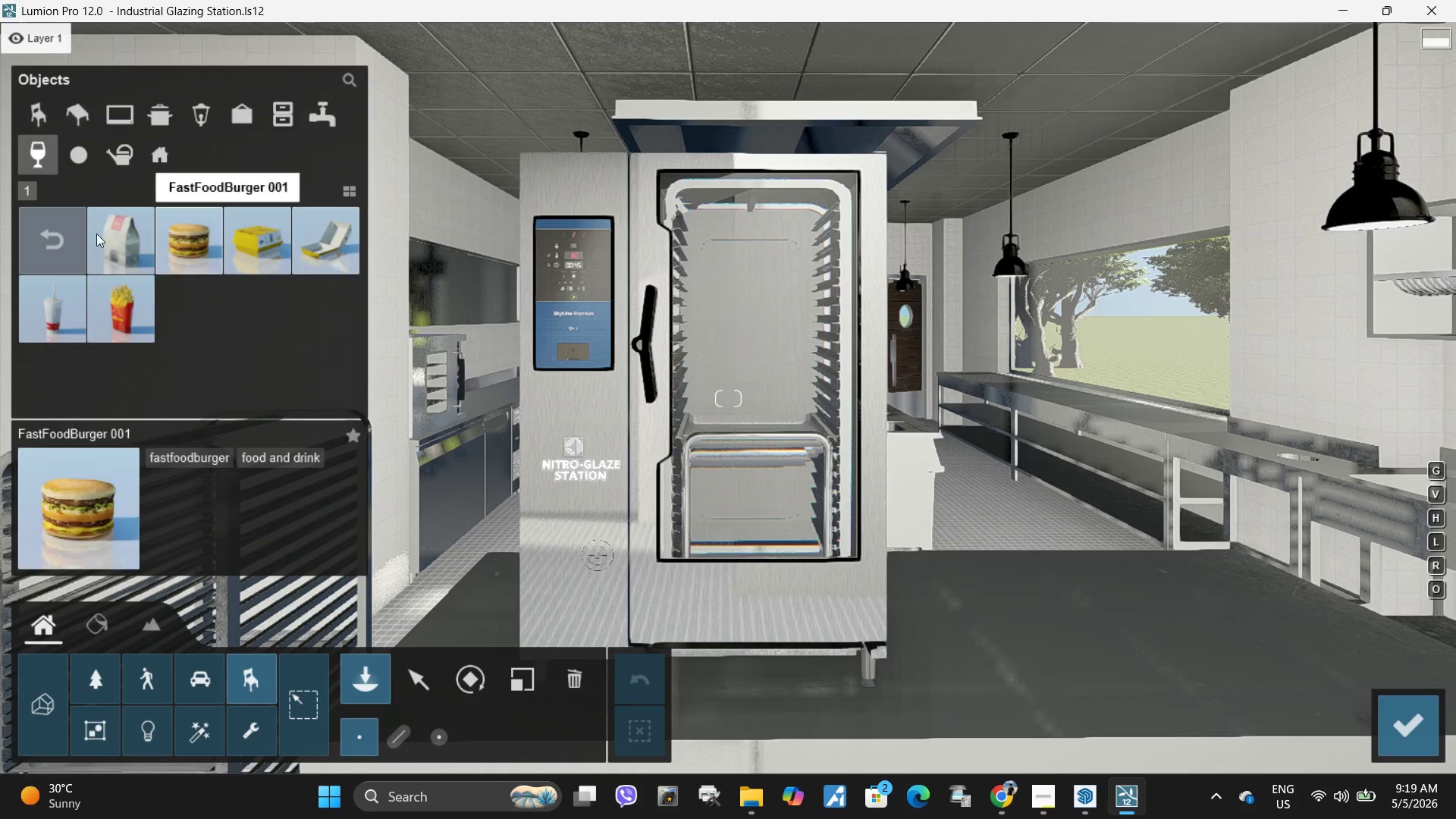 
left_click([33, 256])
 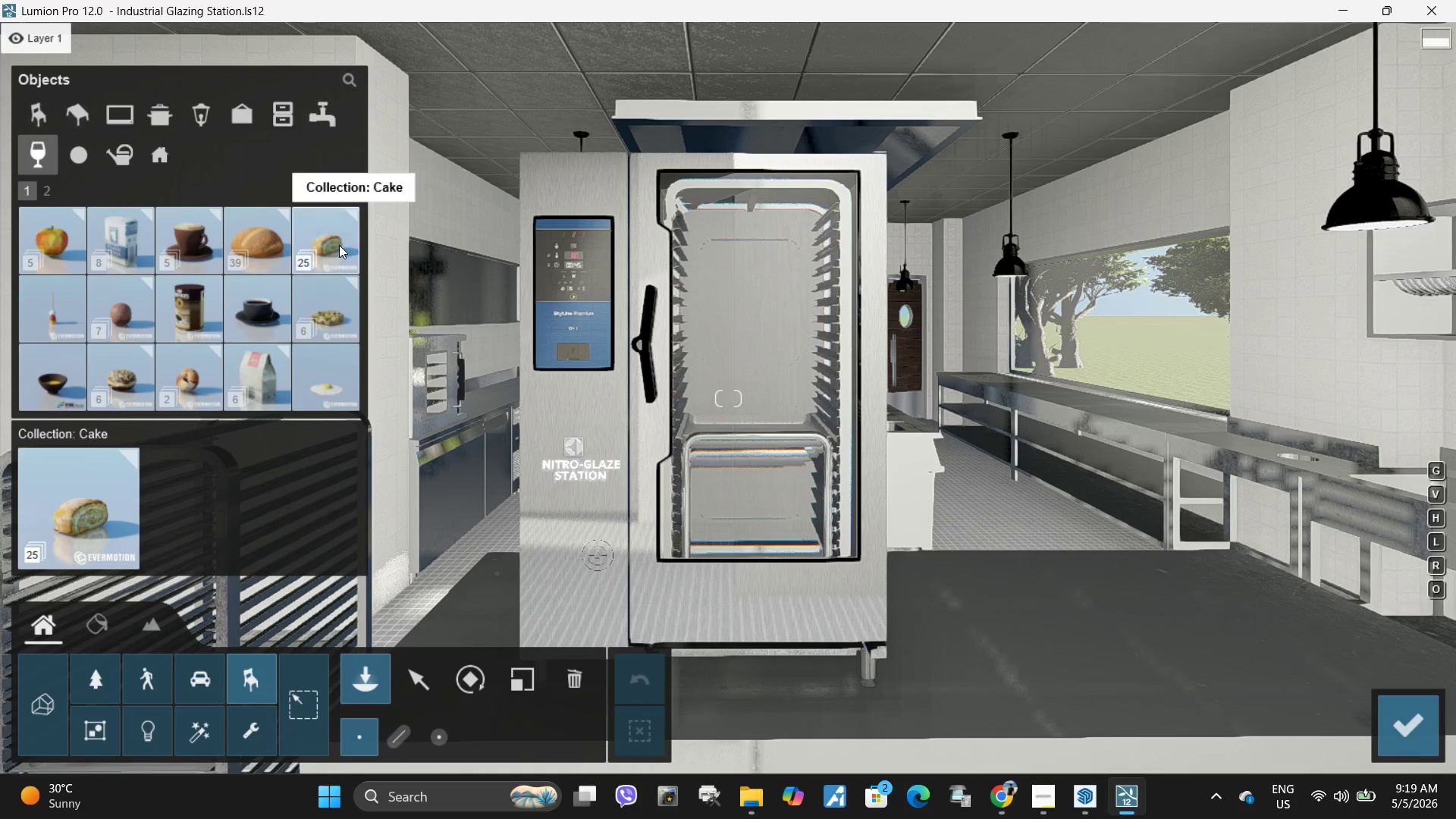 
left_click([344, 240])
 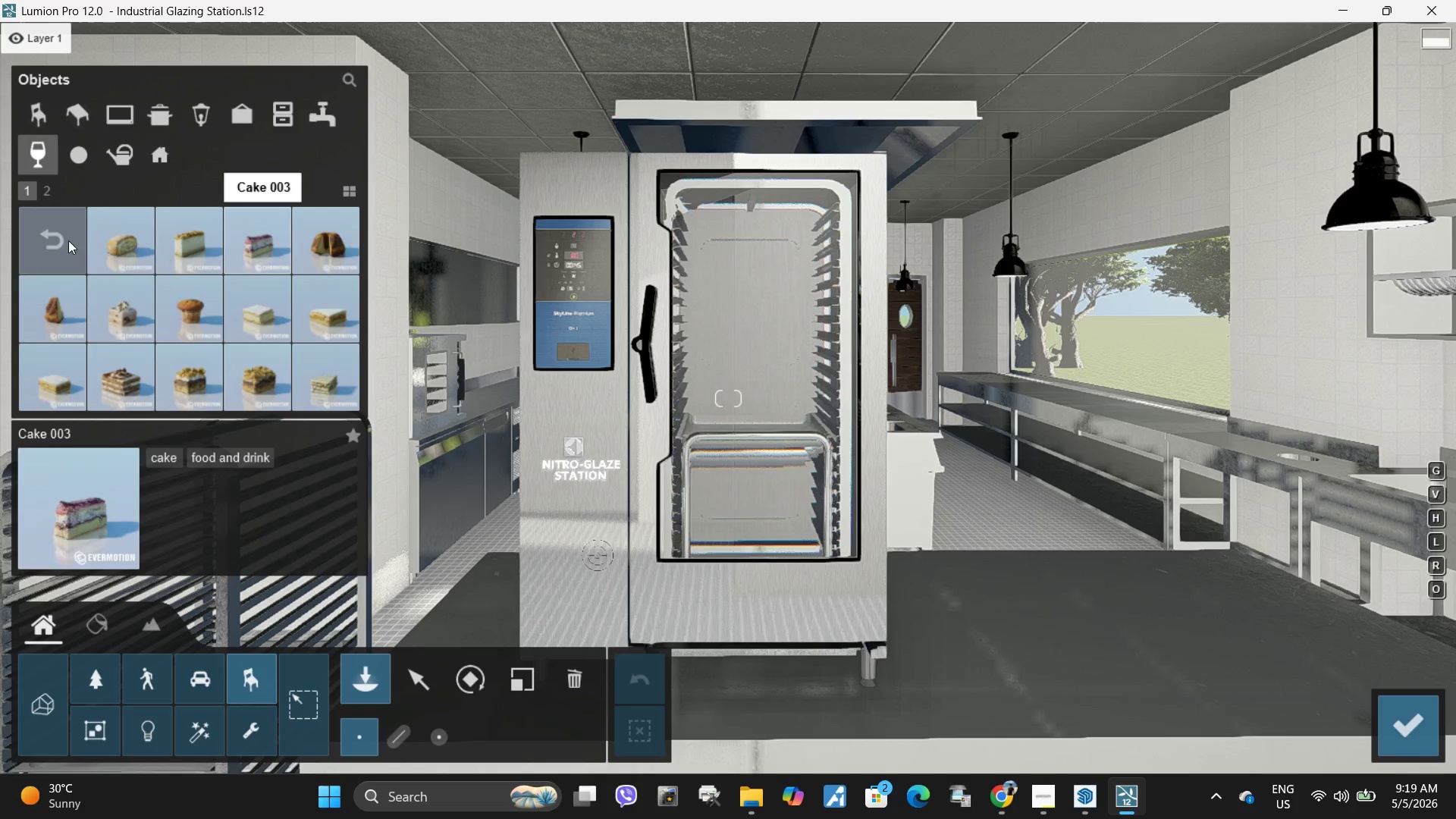 
left_click([42, 231])
 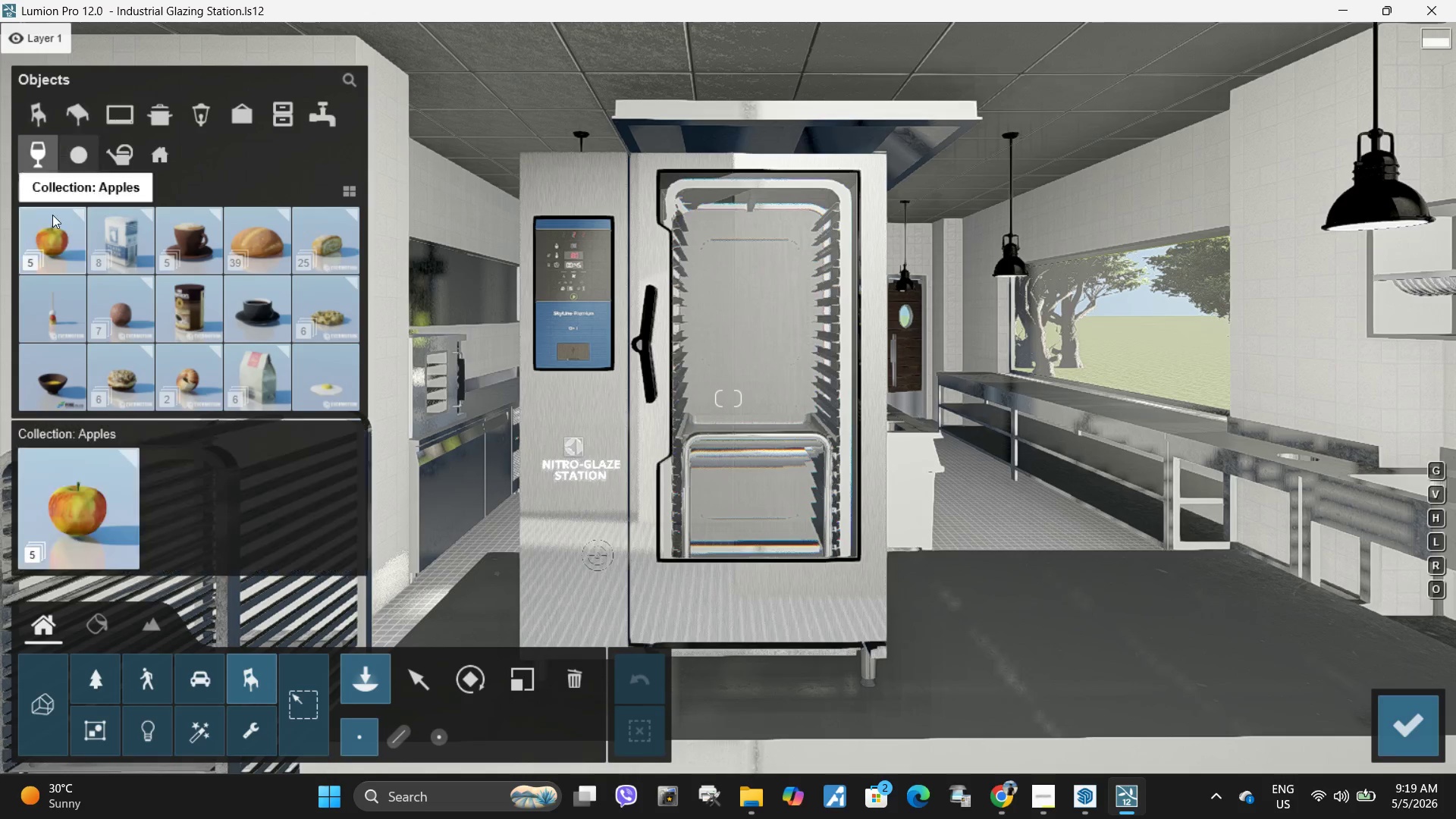 
left_click([49, 189])
 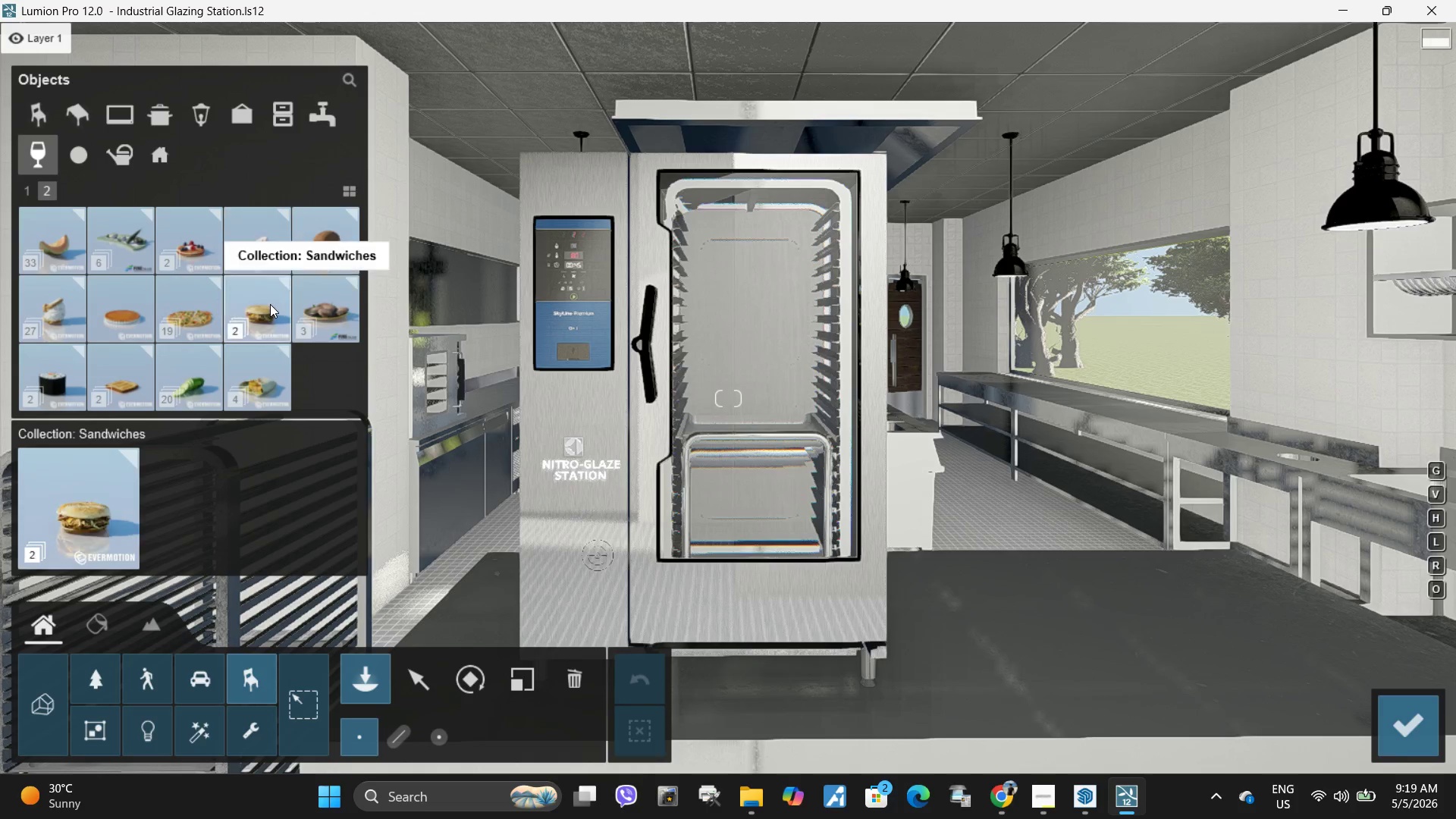 
left_click([175, 319])
 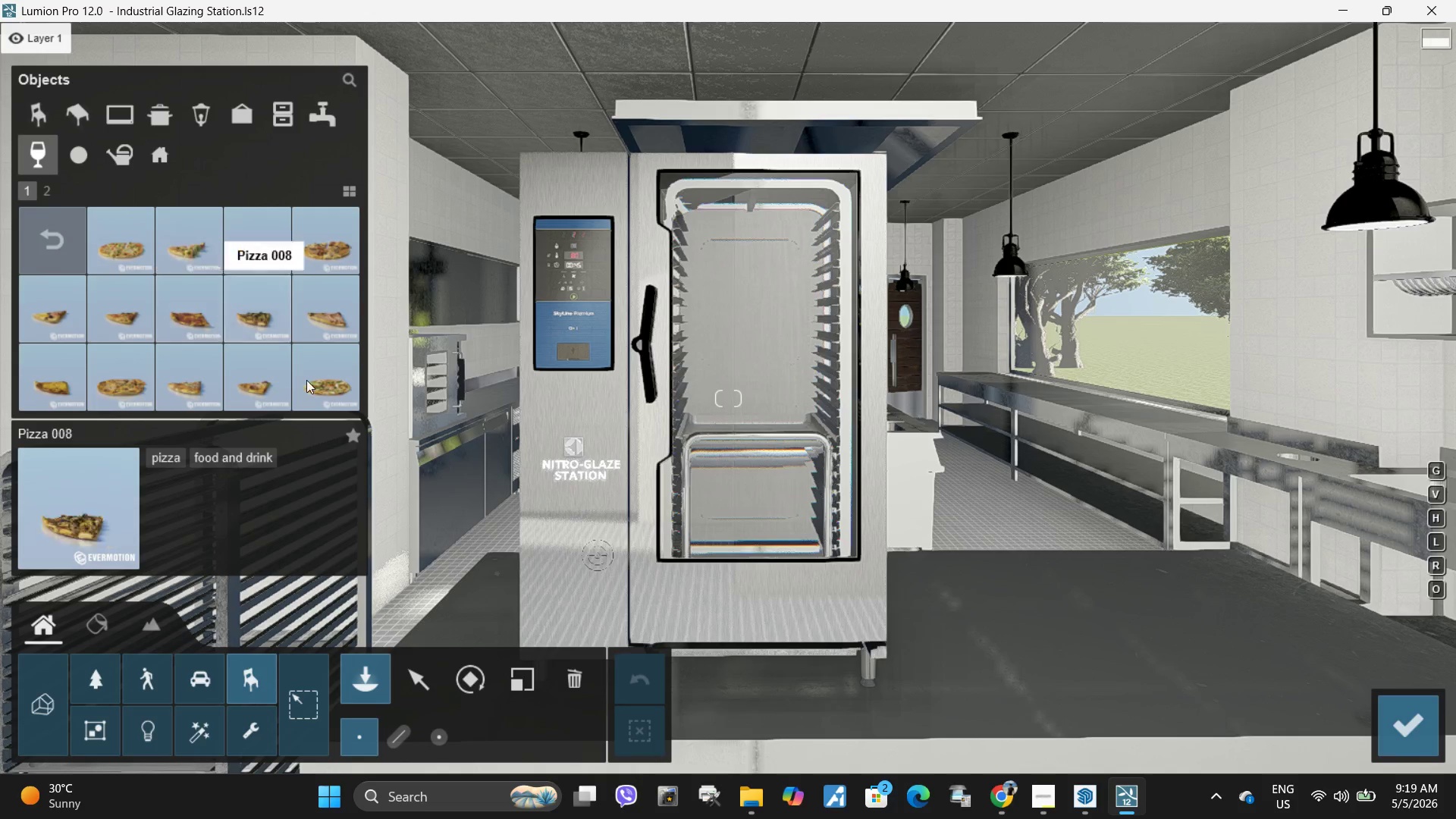 
left_click([311, 391])
 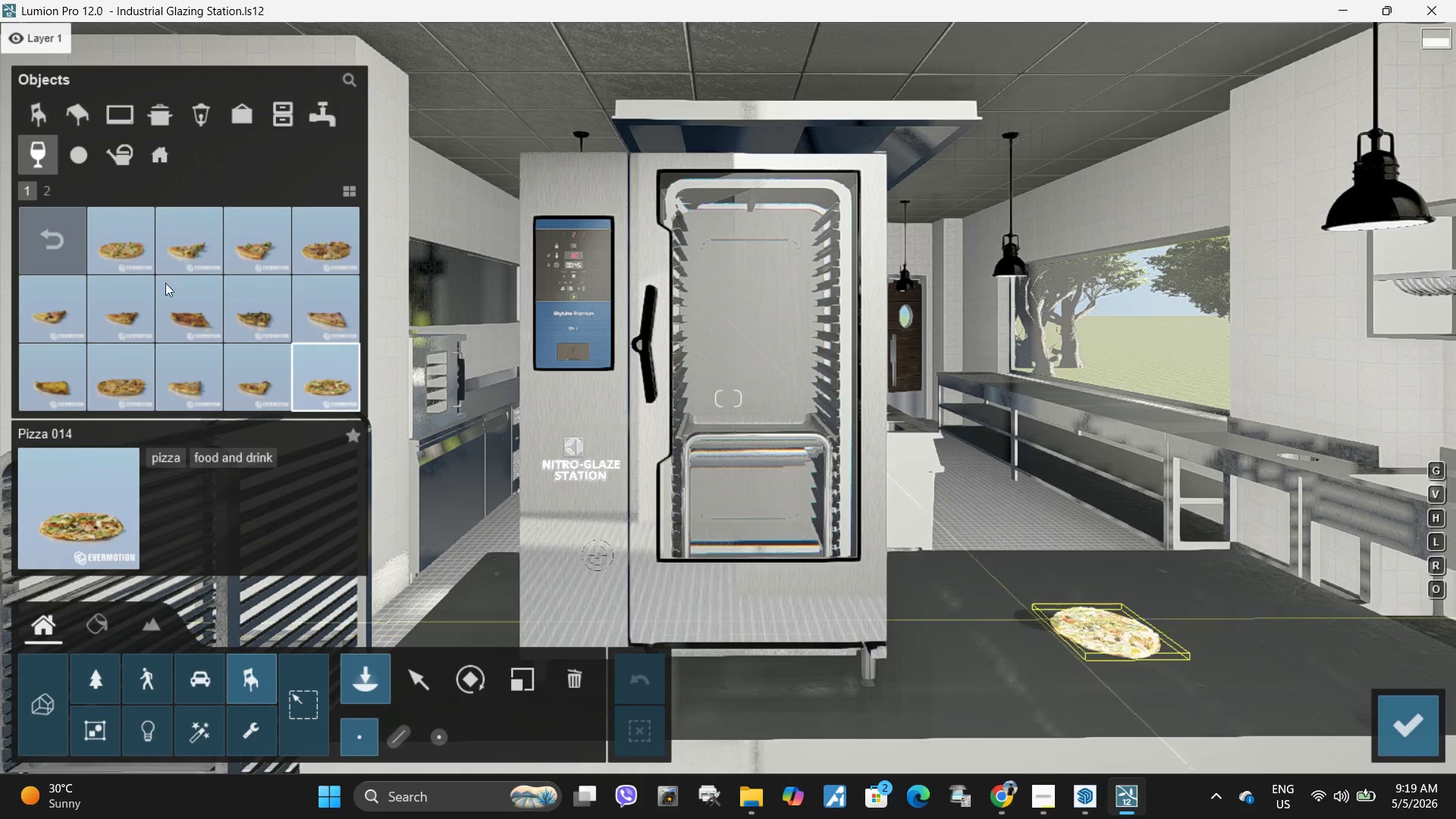 
left_click([136, 253])
 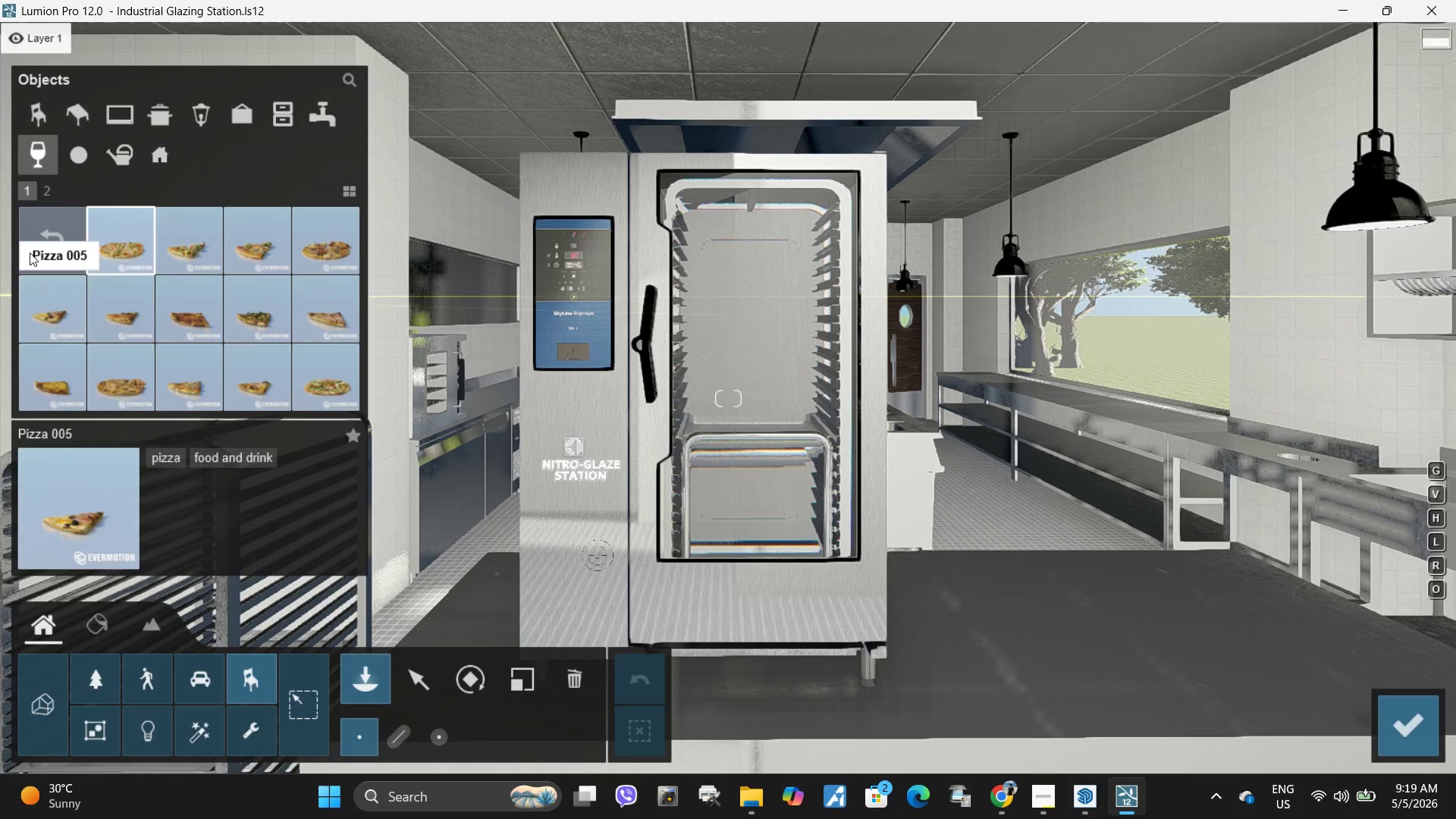 
left_click([55, 232])
 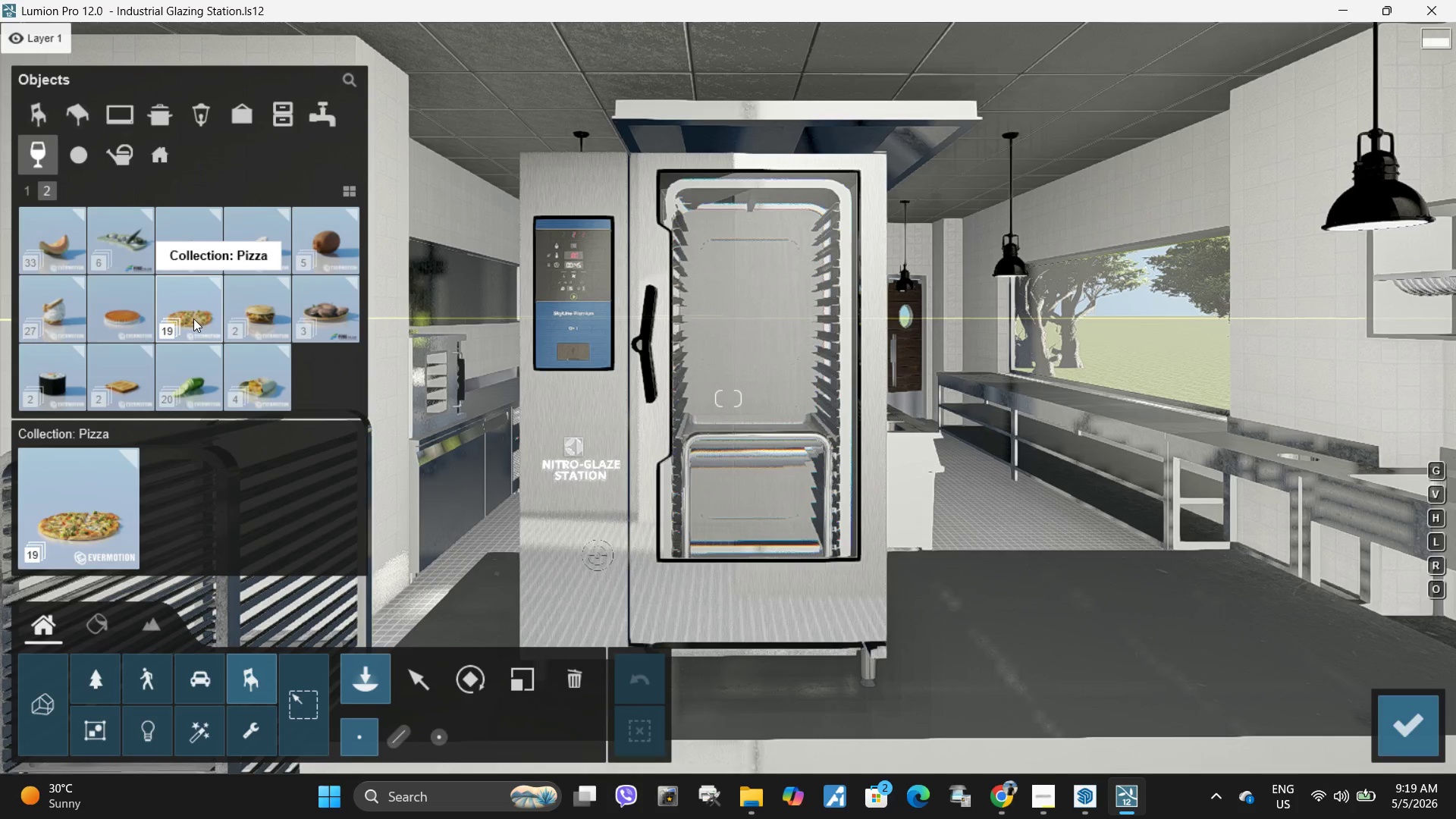 
left_click([26, 193])
 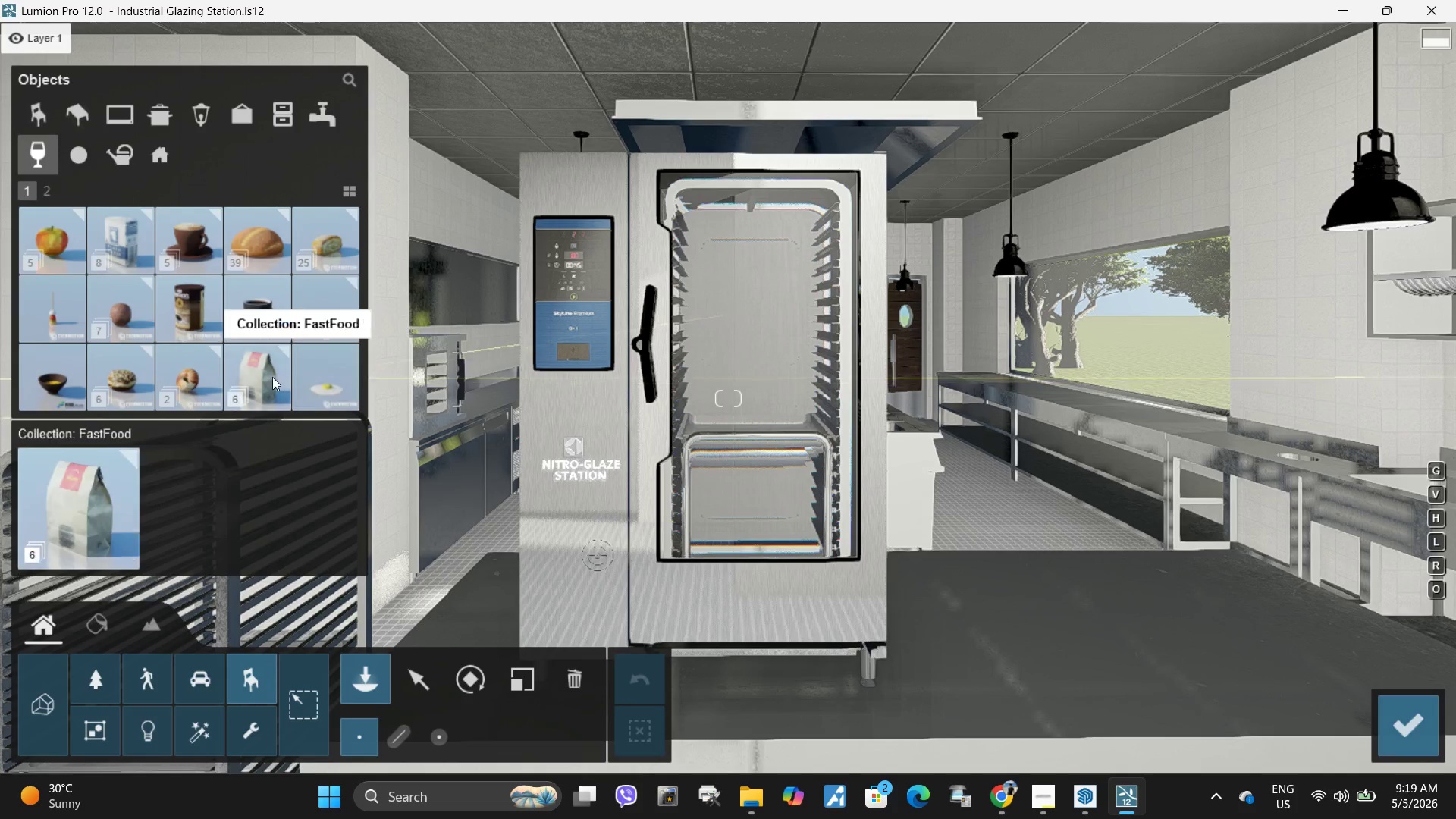 
left_click([272, 376])
 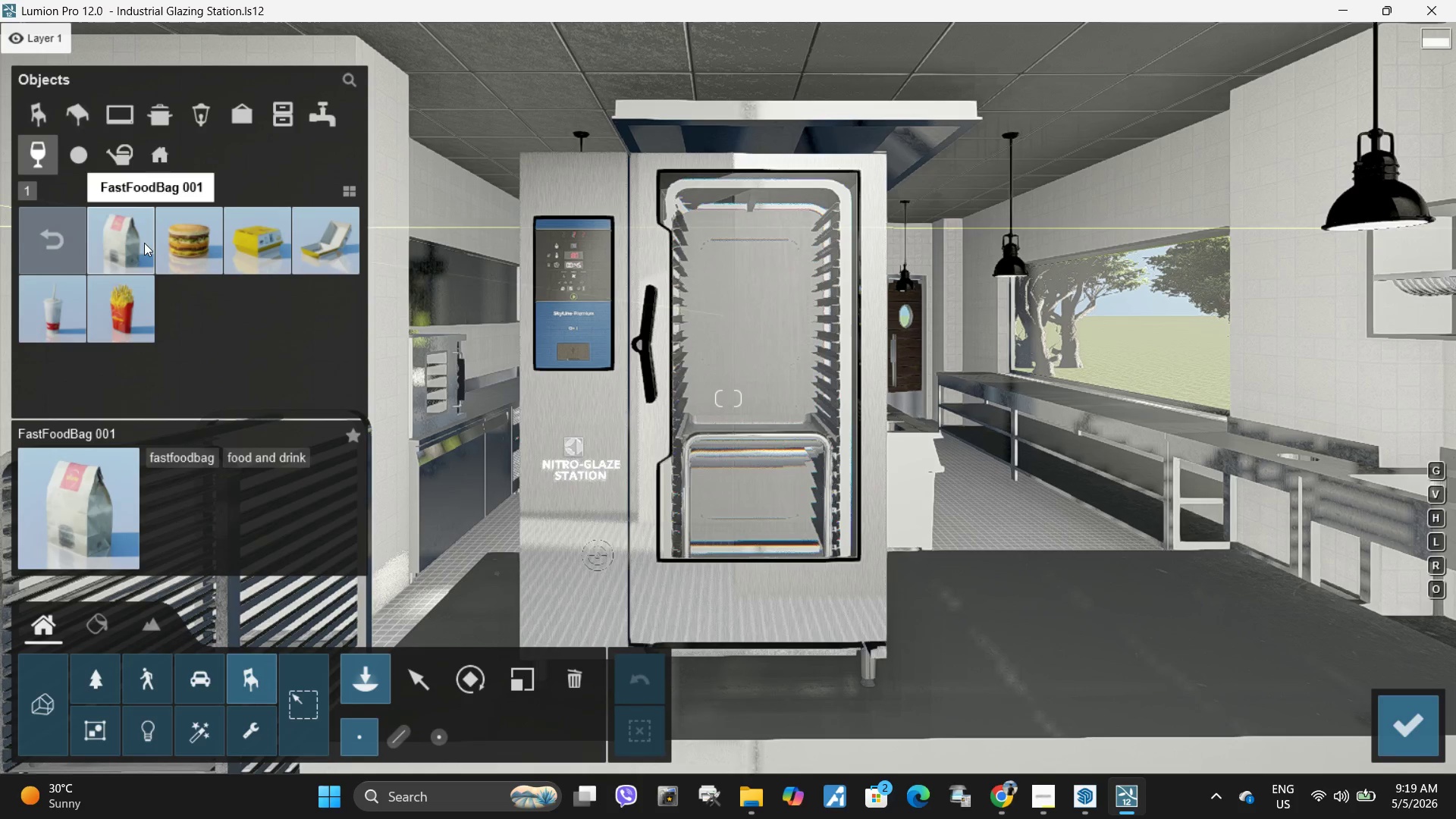 
left_click([133, 243])
 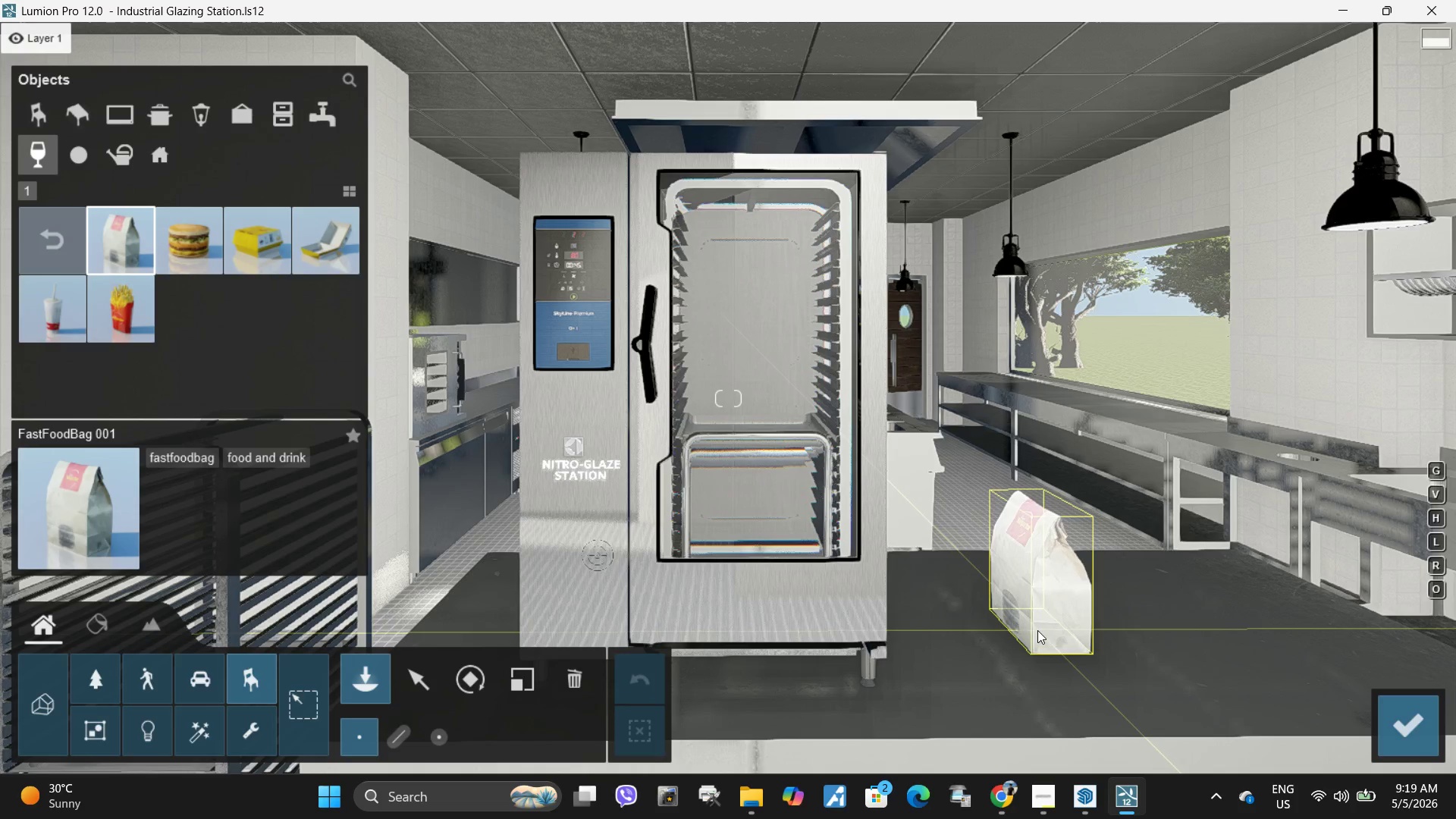 
wait(6.64)
 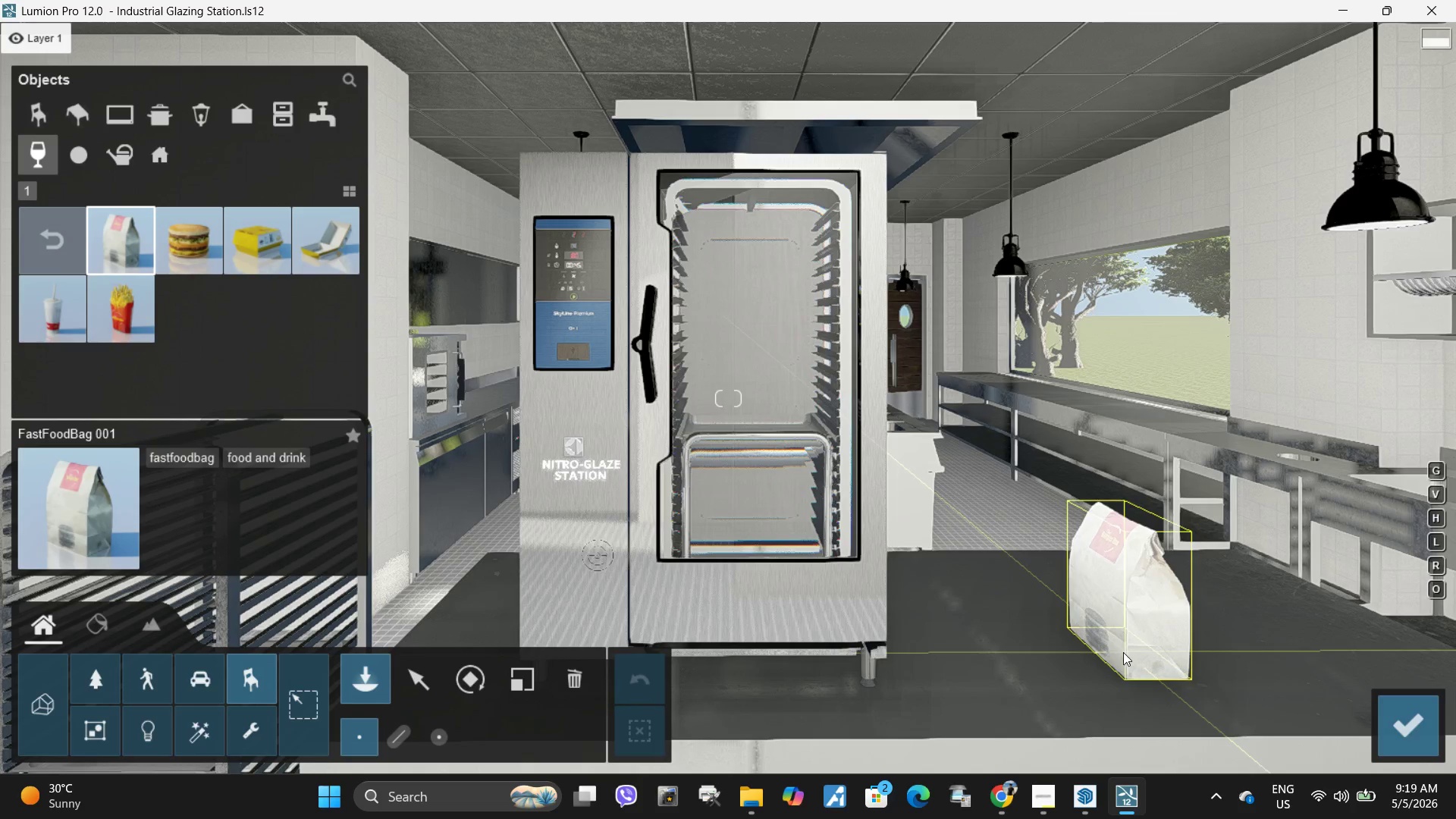 
left_click([1010, 629])
 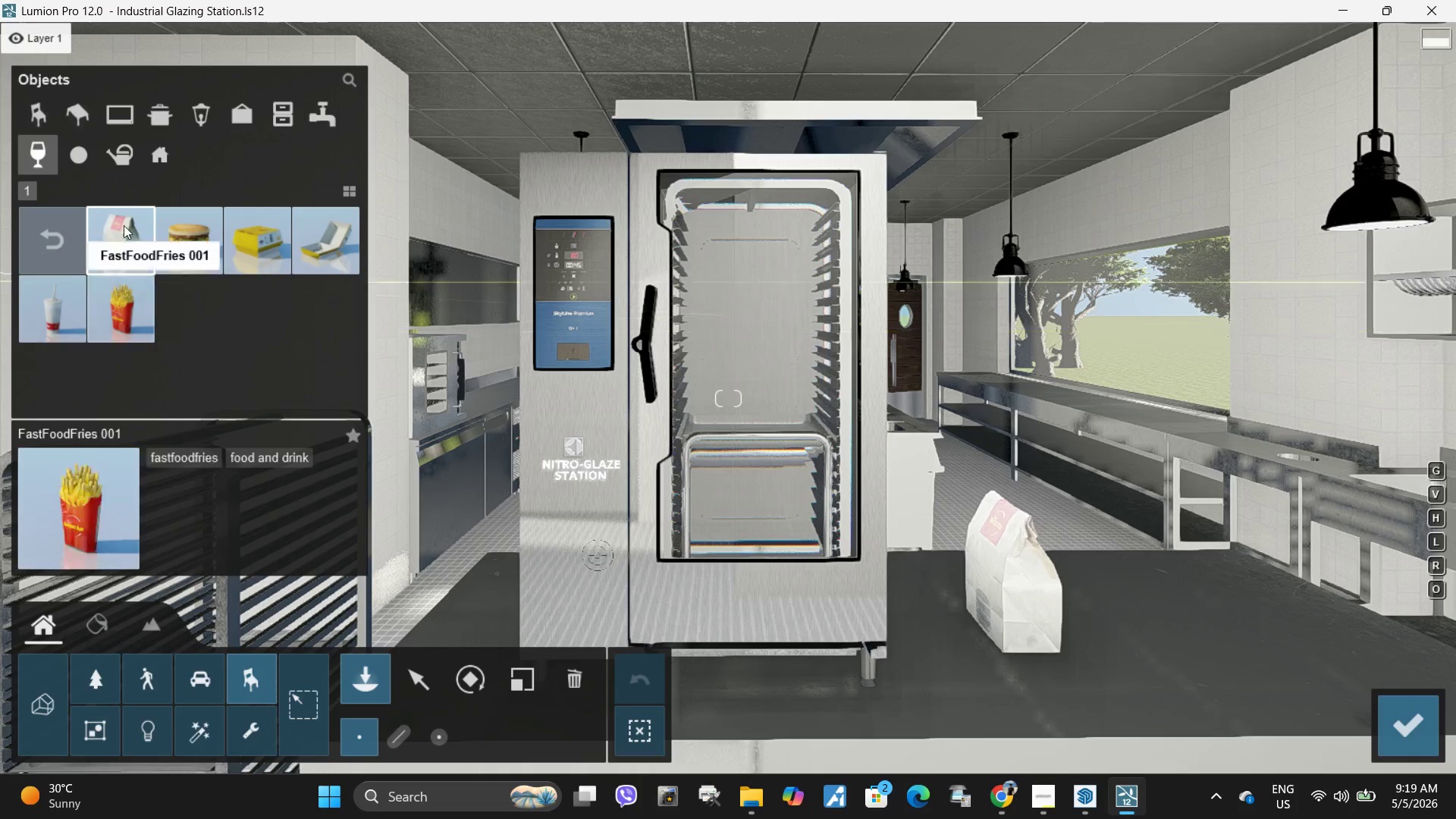 
left_click([46, 243])
 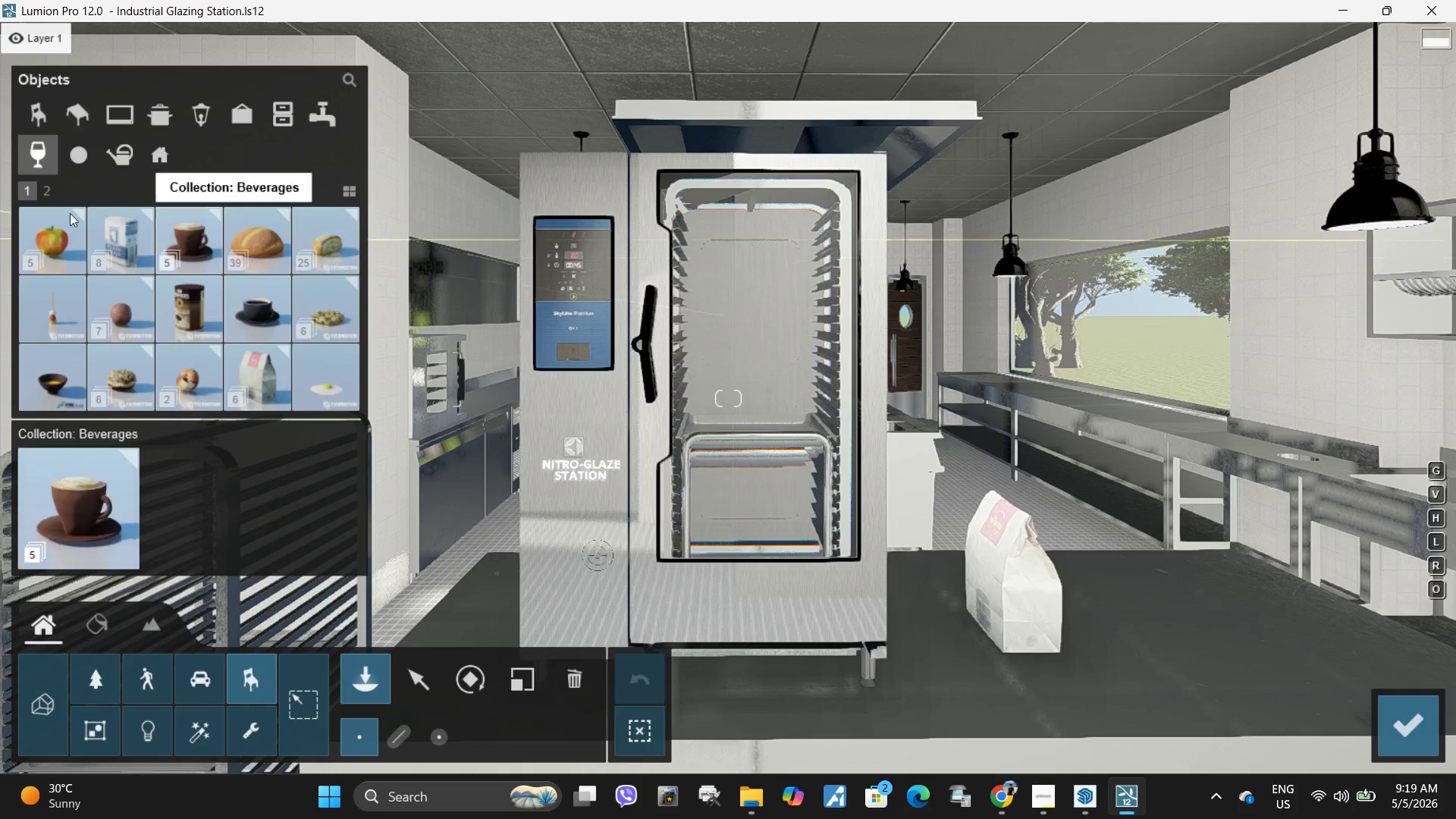 
left_click([120, 244])
 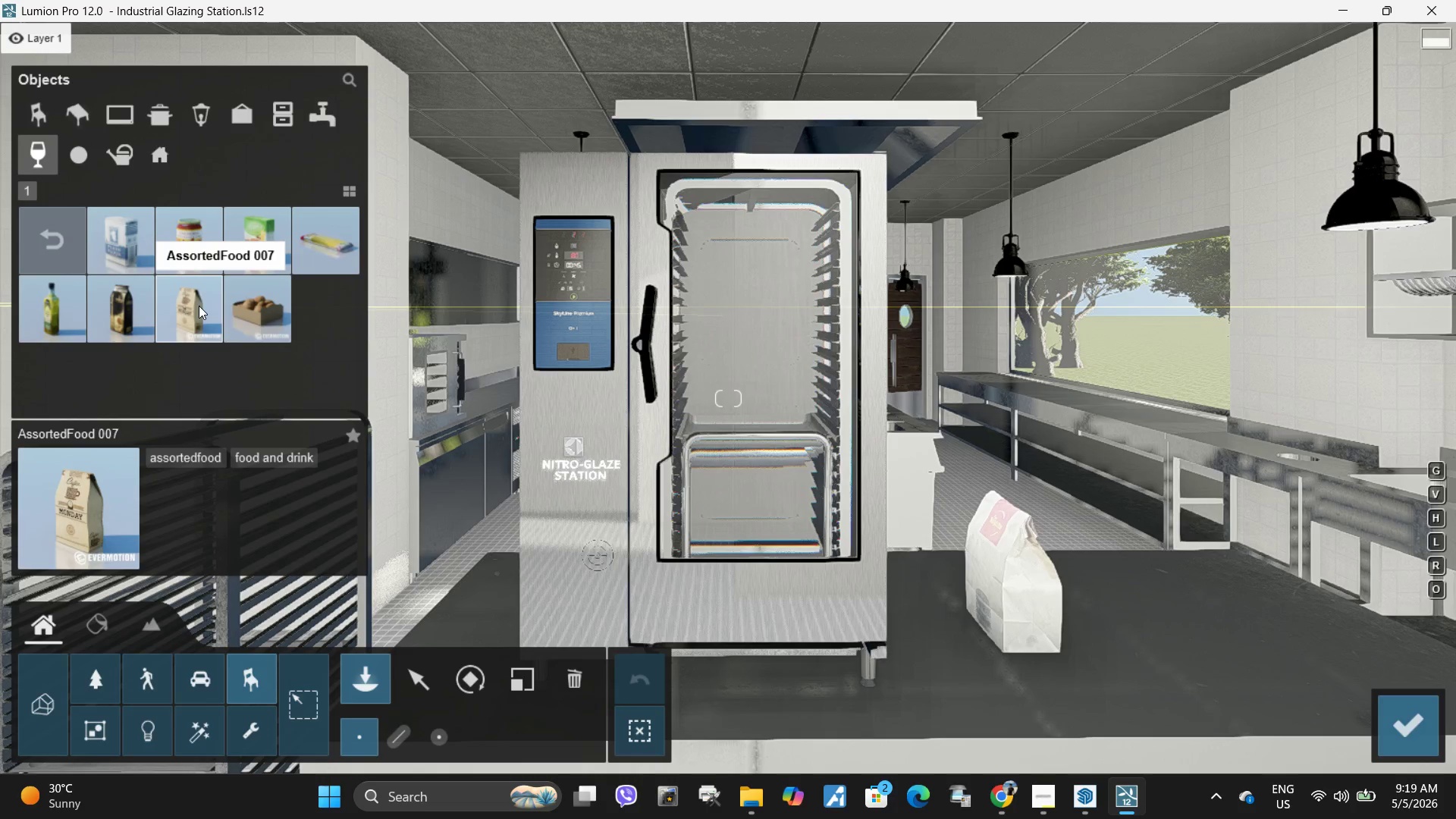 
mouse_move([133, 265])
 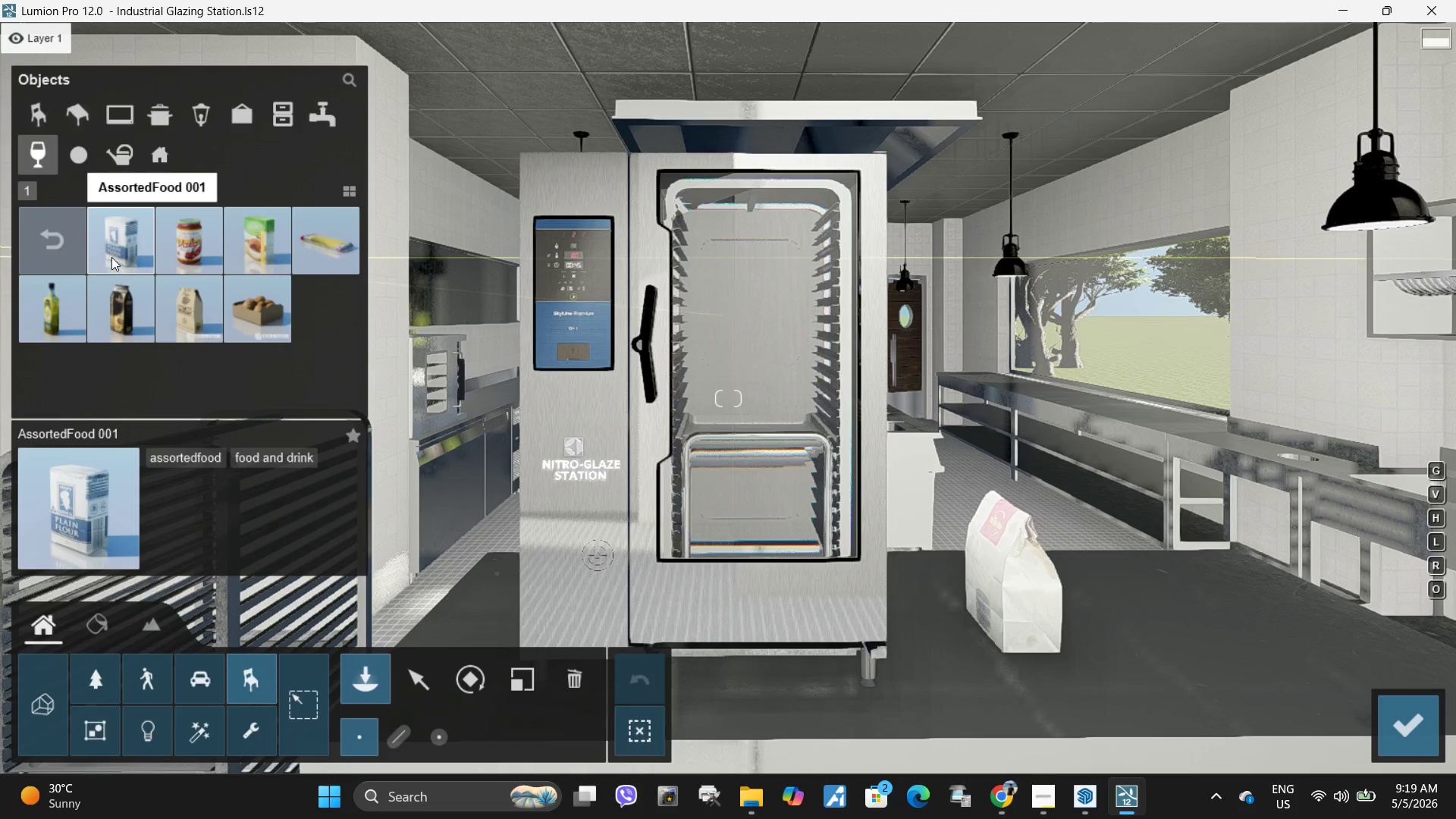 
left_click([111, 257])
 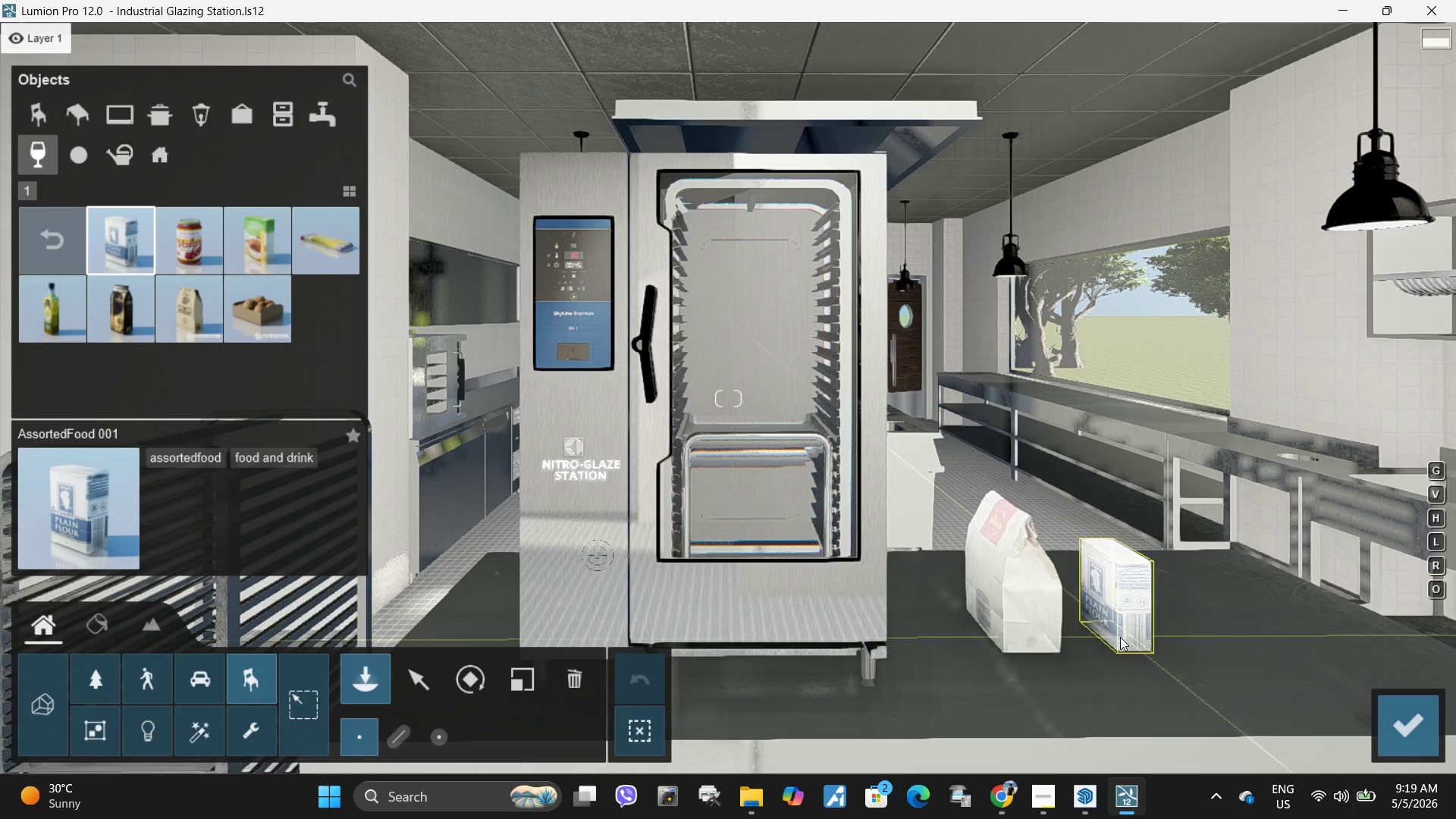 
left_click([1117, 639])
 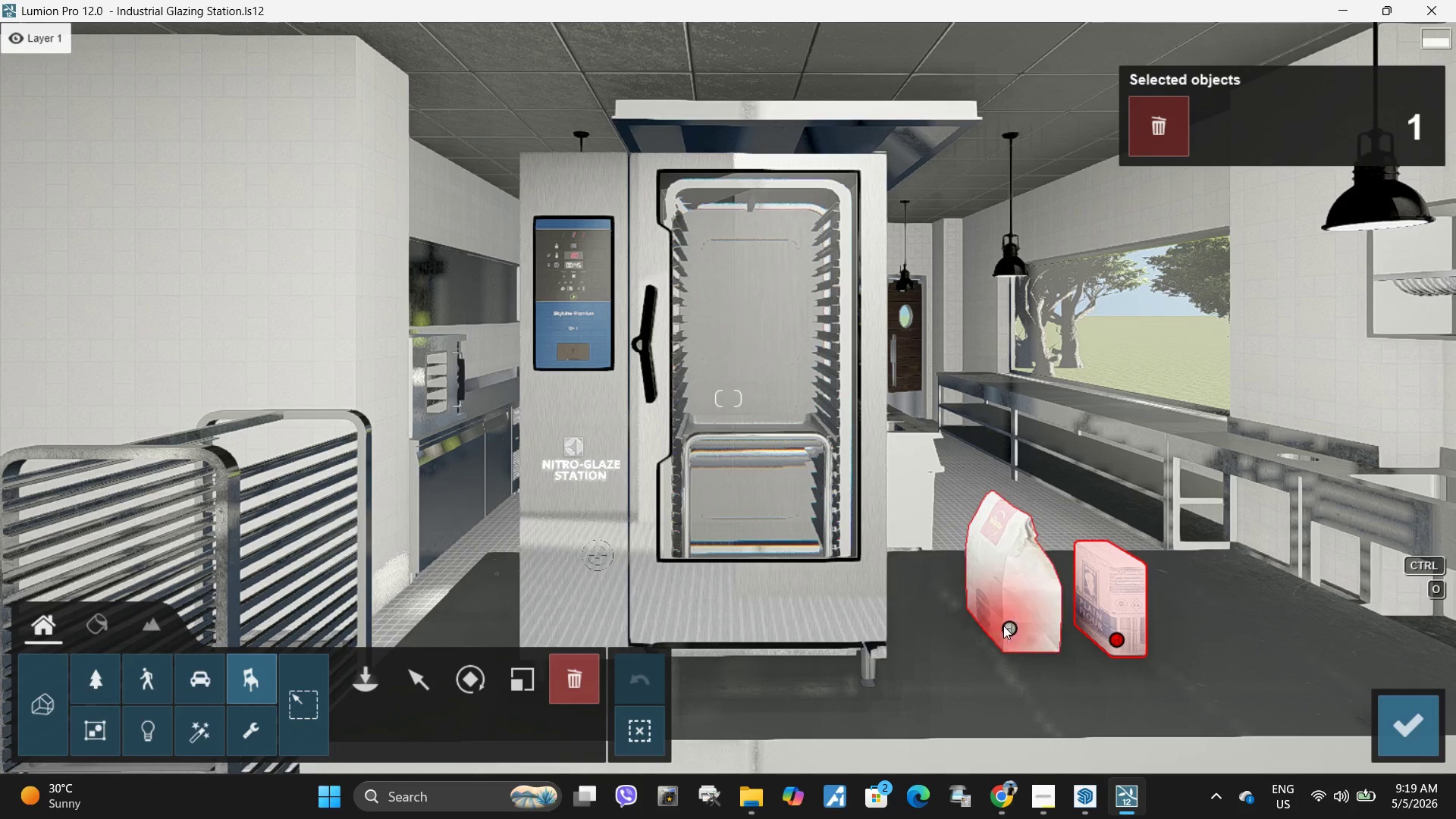 
left_click([1009, 626])
 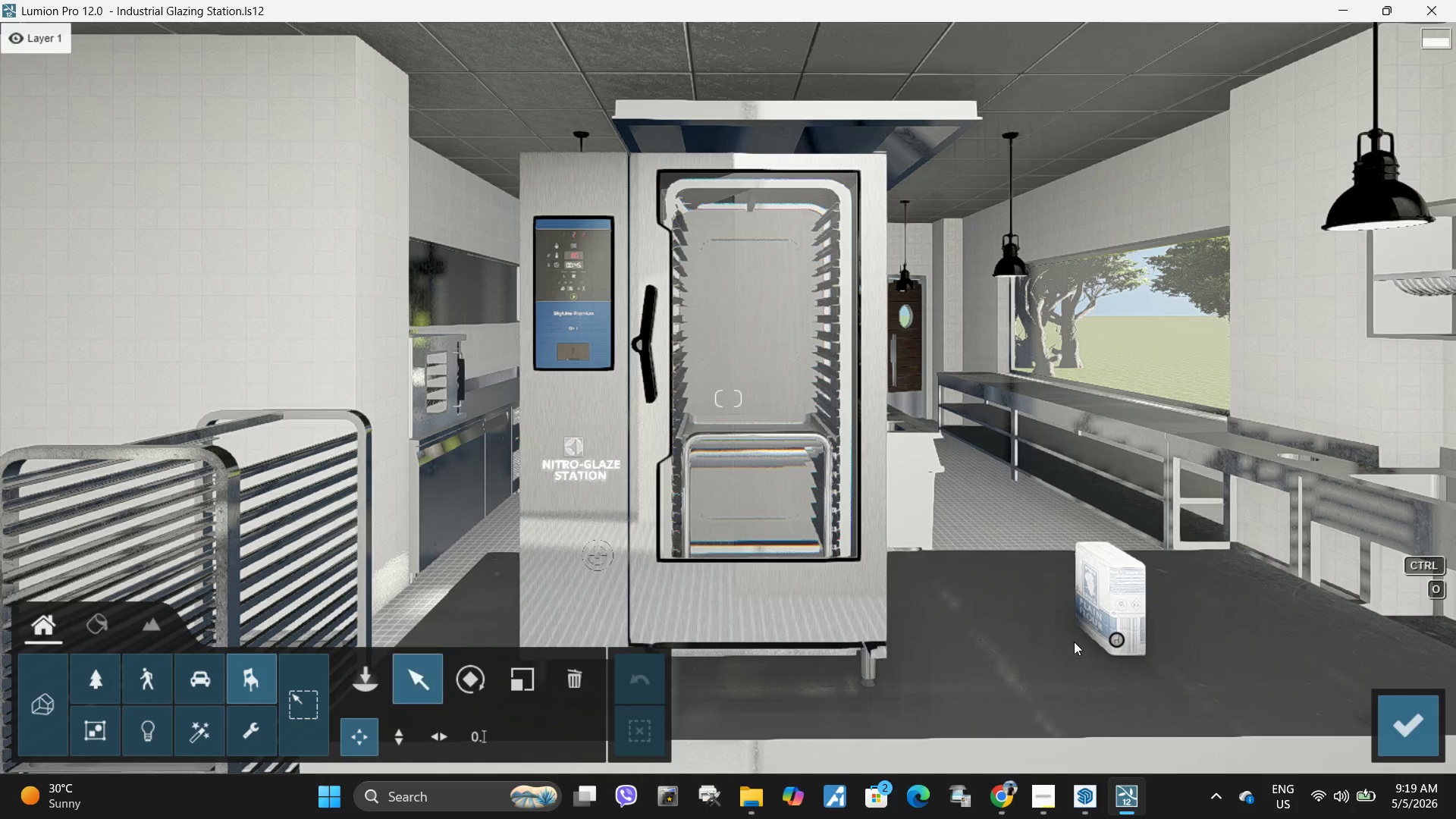 
left_click_drag(start_coordinate=[1119, 635], to_coordinate=[1007, 642])
 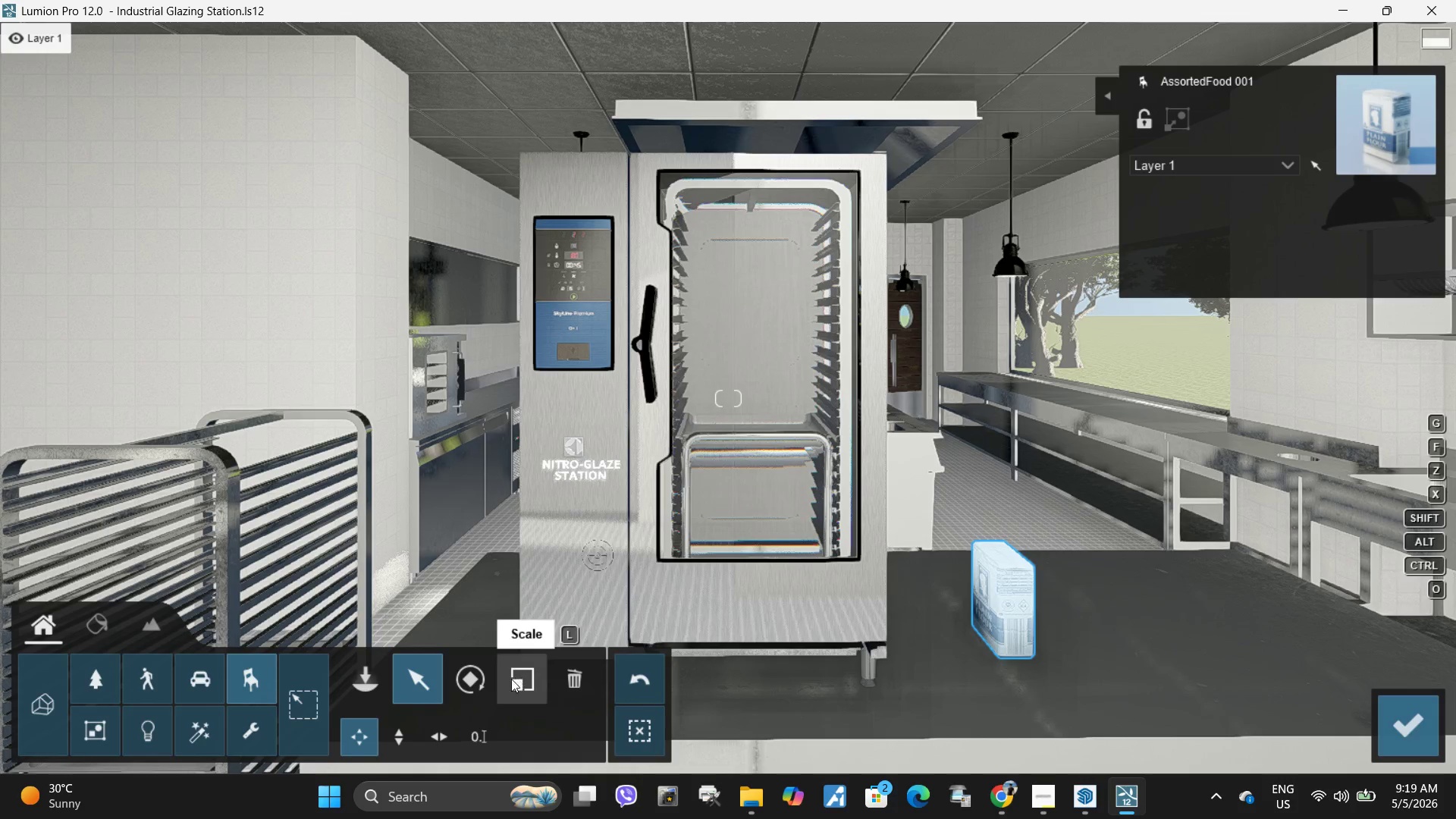 
left_click([451, 686])
 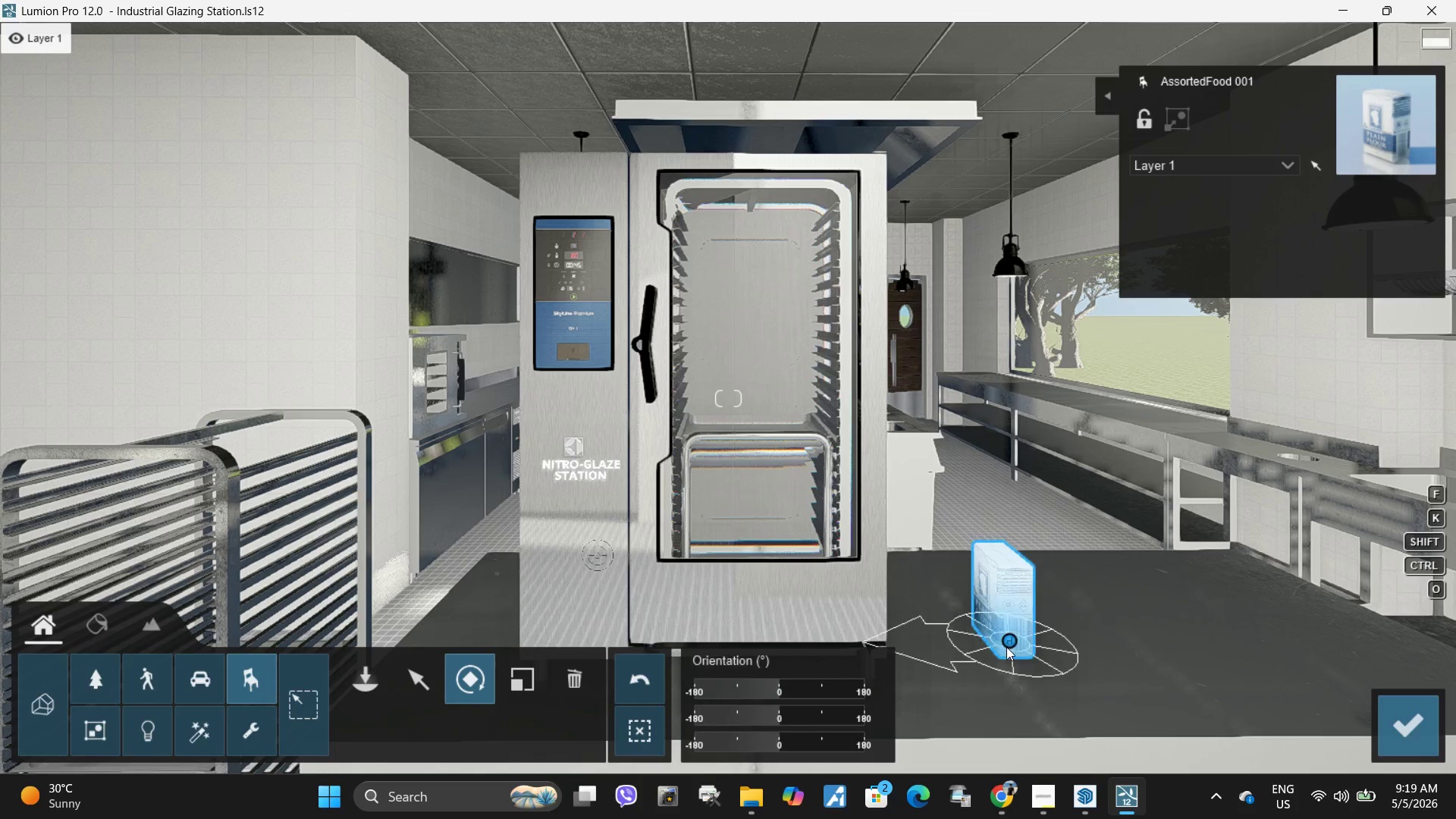 
left_click_drag(start_coordinate=[1008, 645], to_coordinate=[879, 698])
 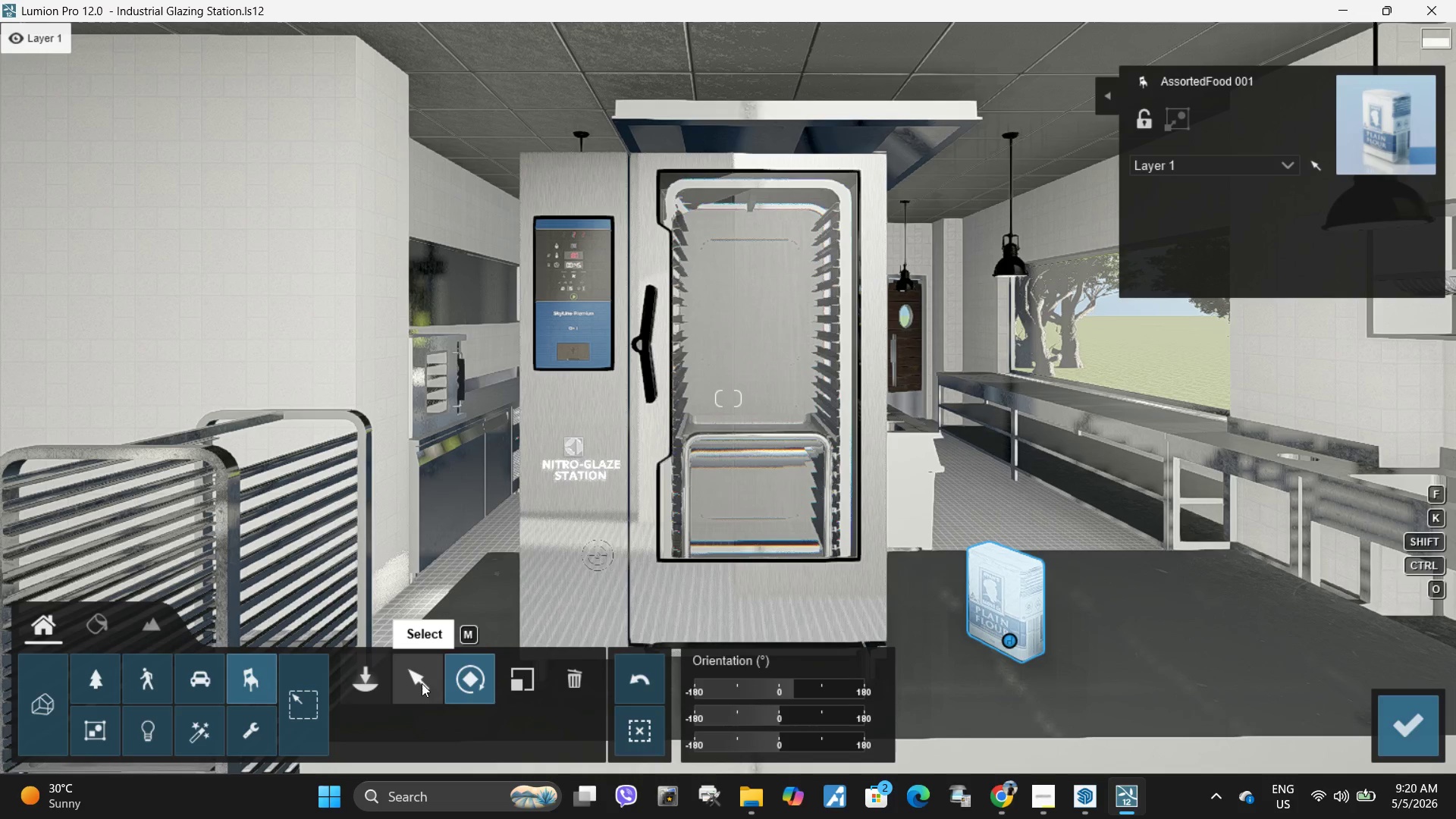 
left_click([369, 681])
 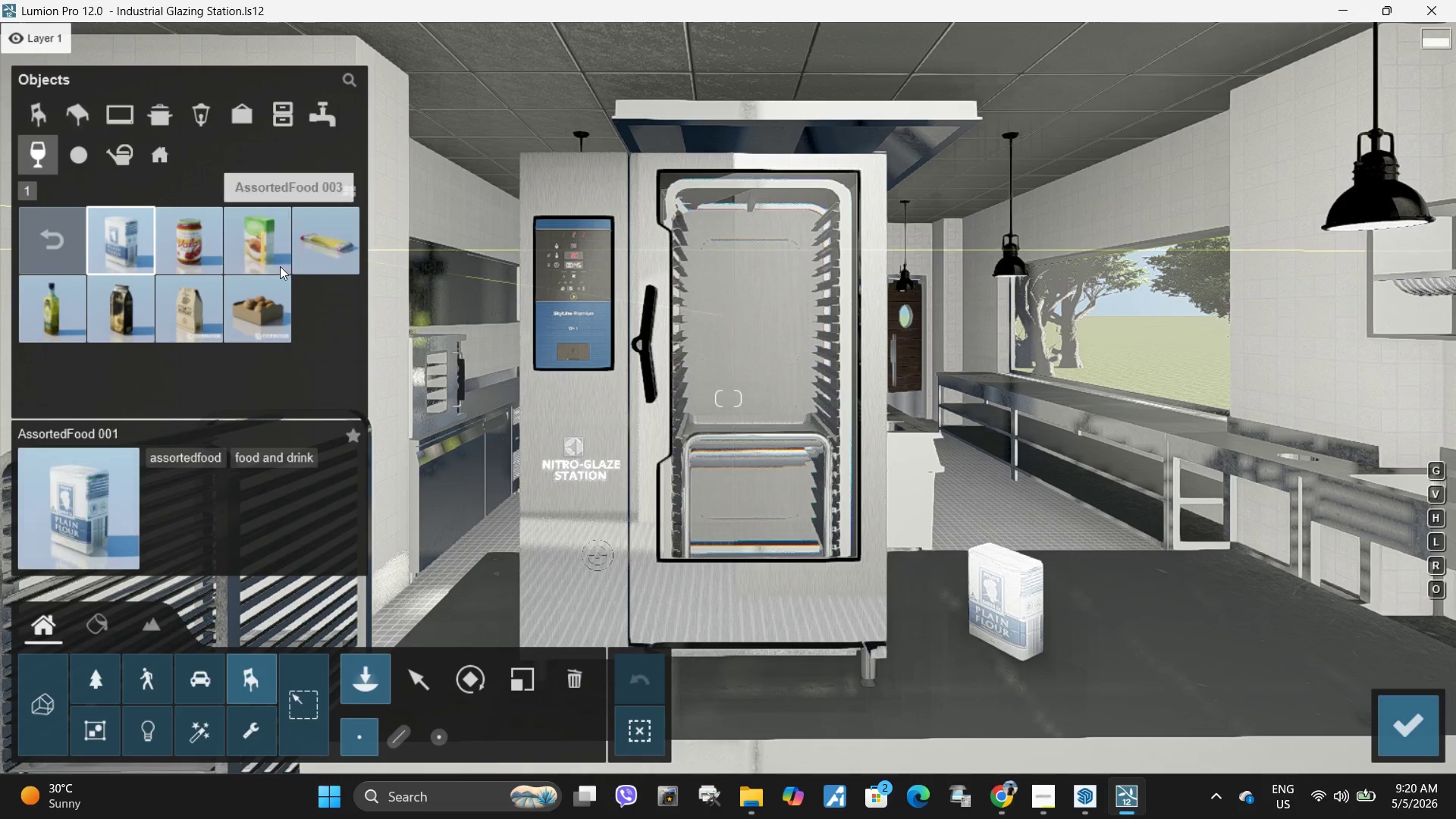 
left_click([265, 328])
 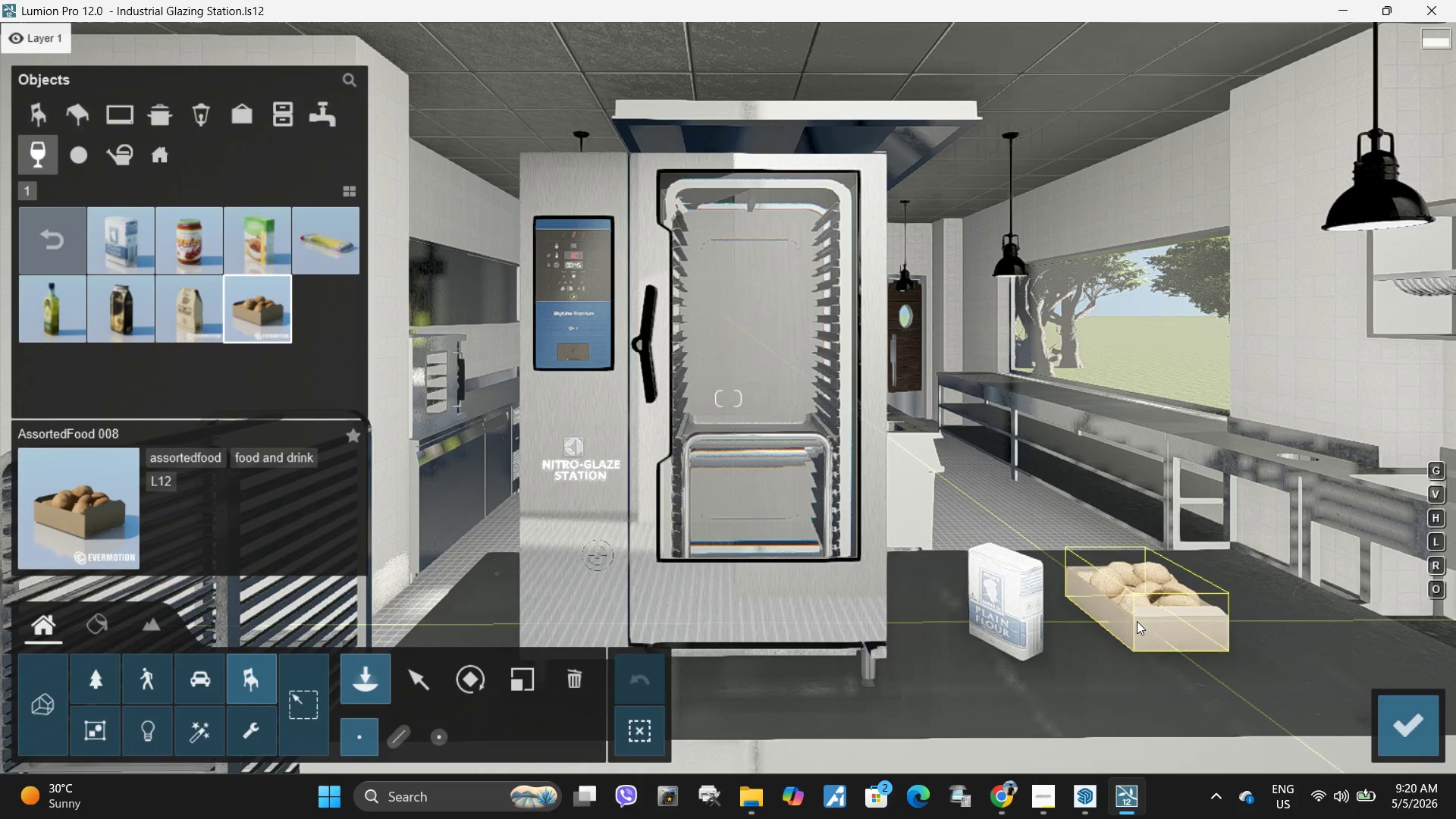 
left_click([1126, 622])
 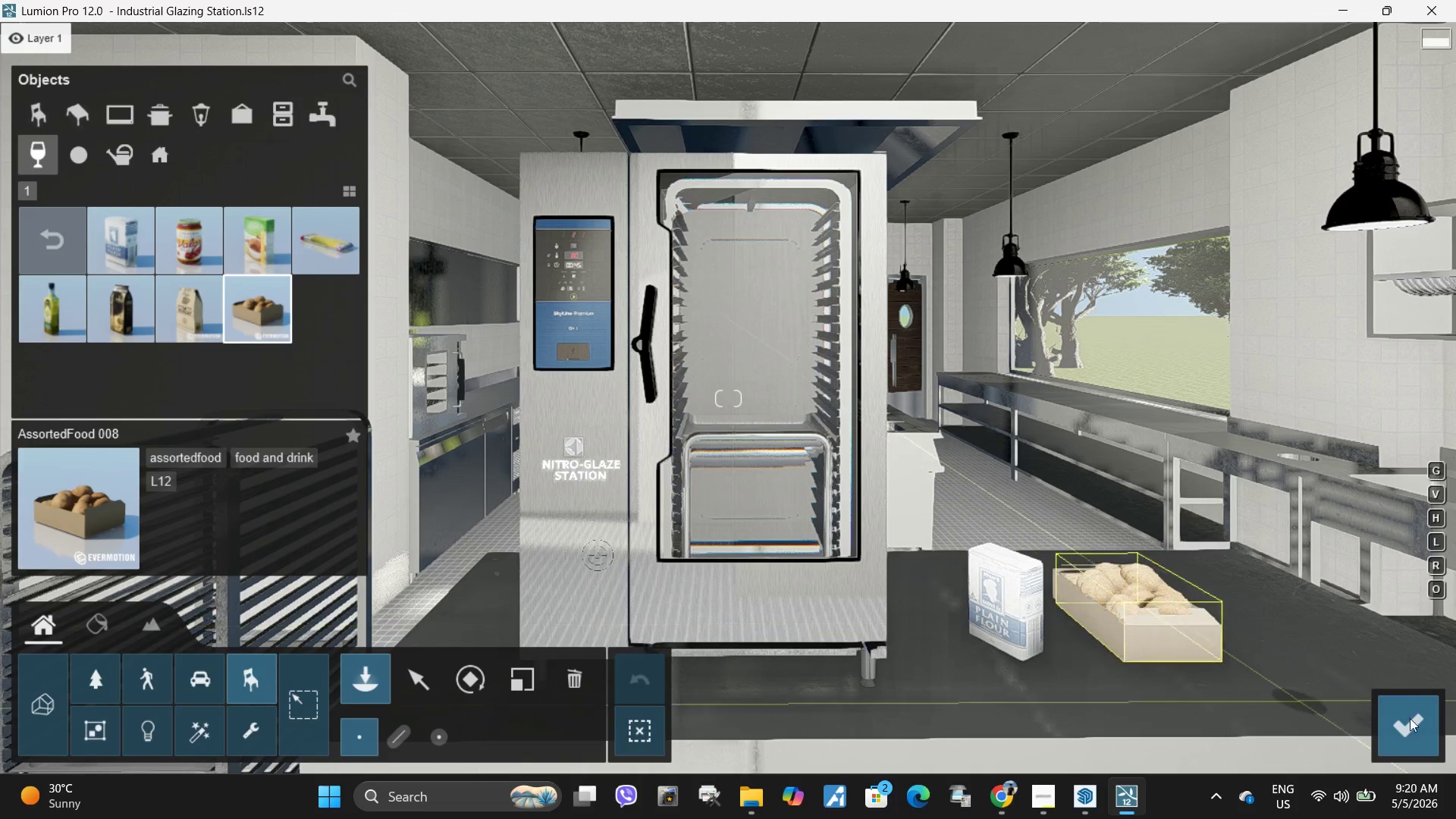 
left_click([1426, 722])
 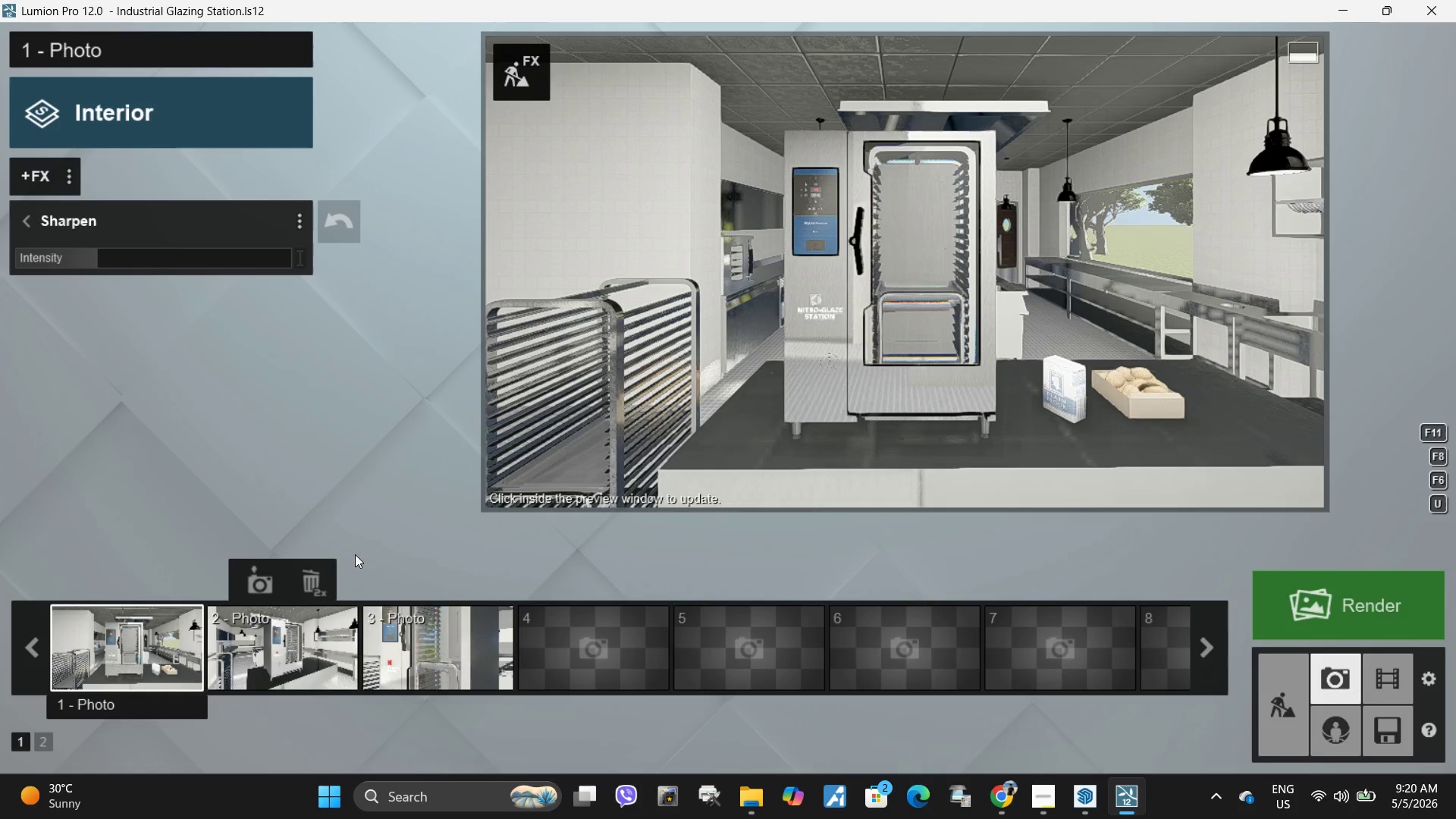 
left_click([125, 650])
 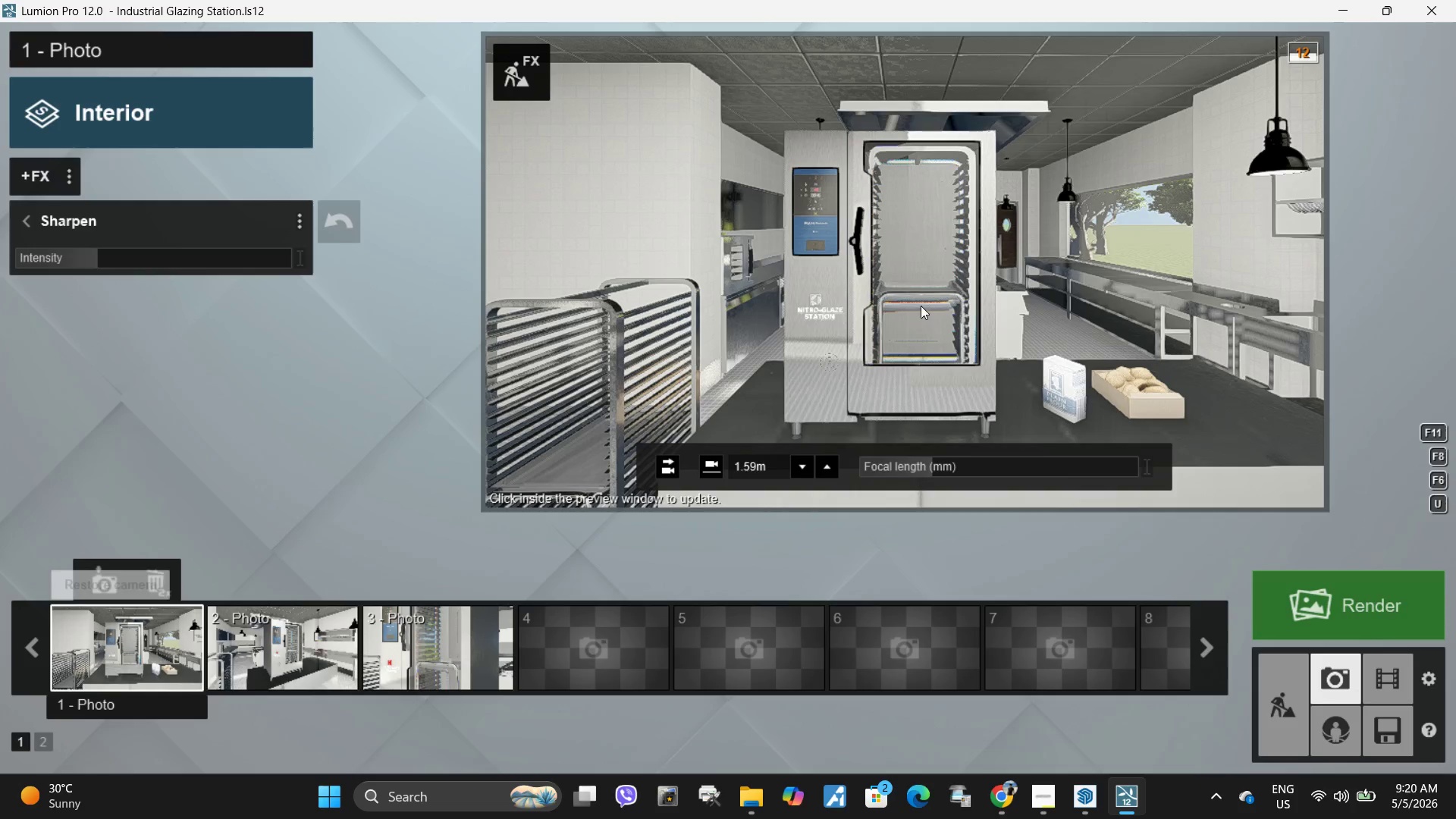 
left_click([968, 280])
 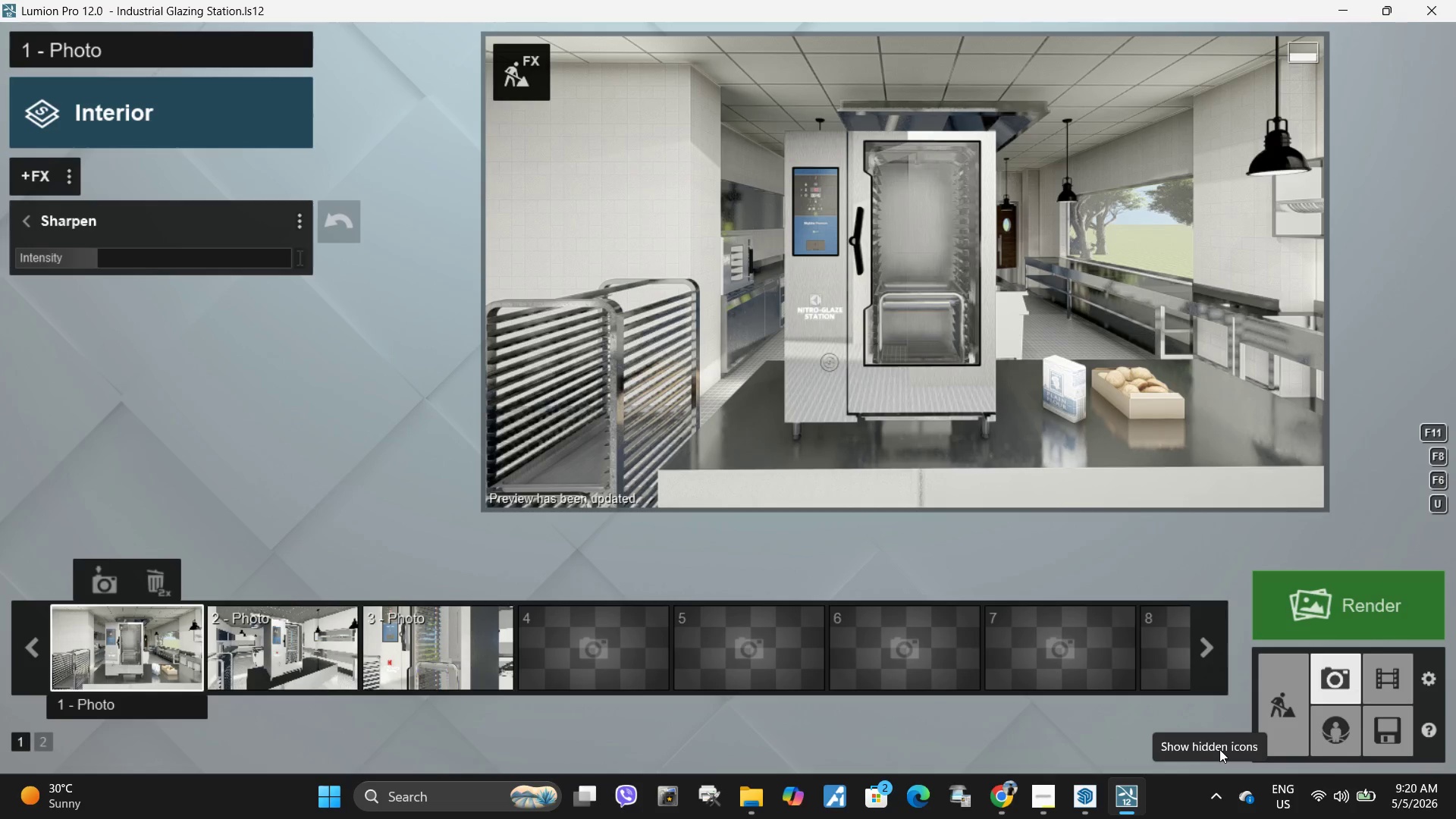 
wait(16.33)
 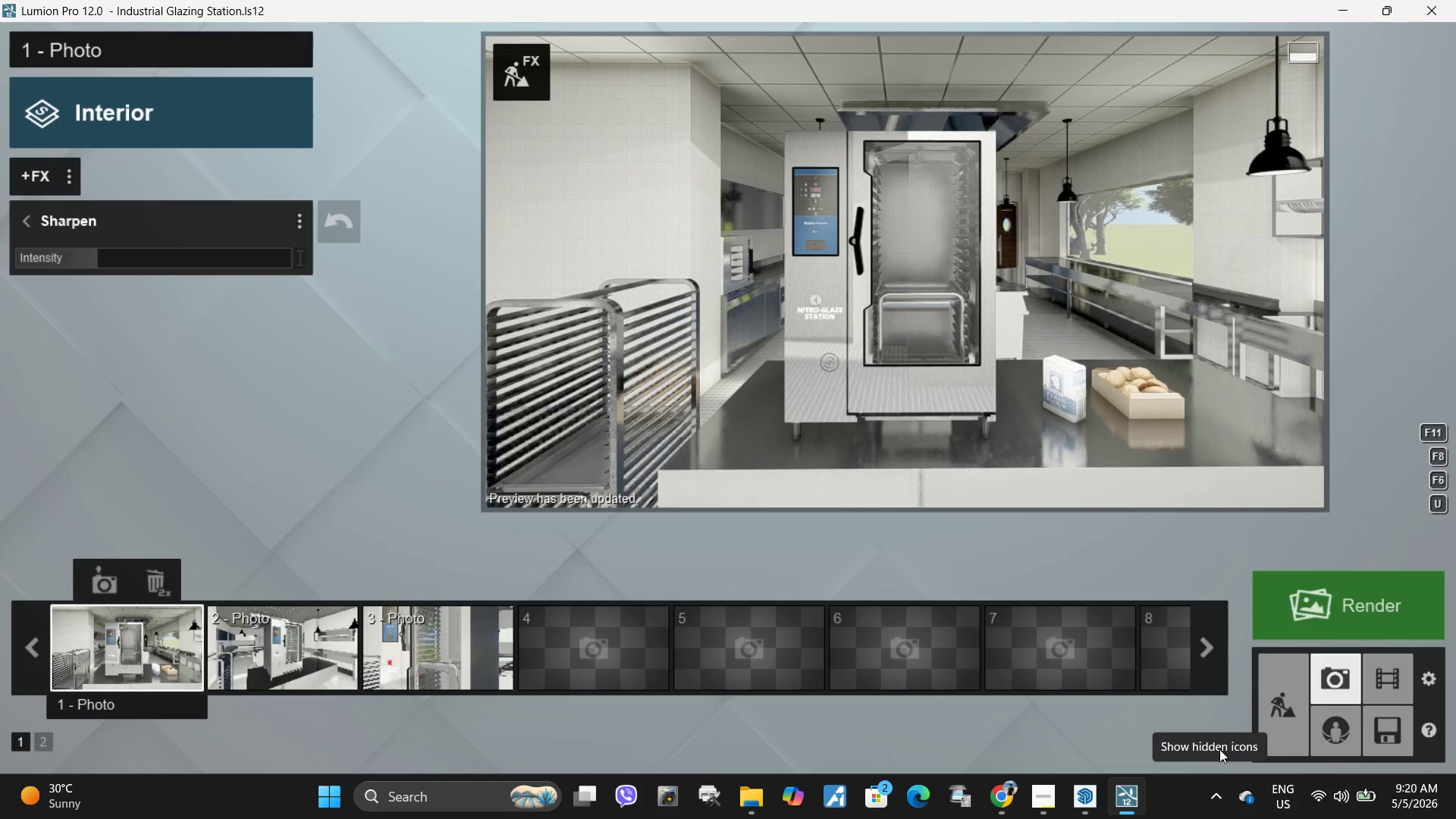 
type(wwwwwww)
 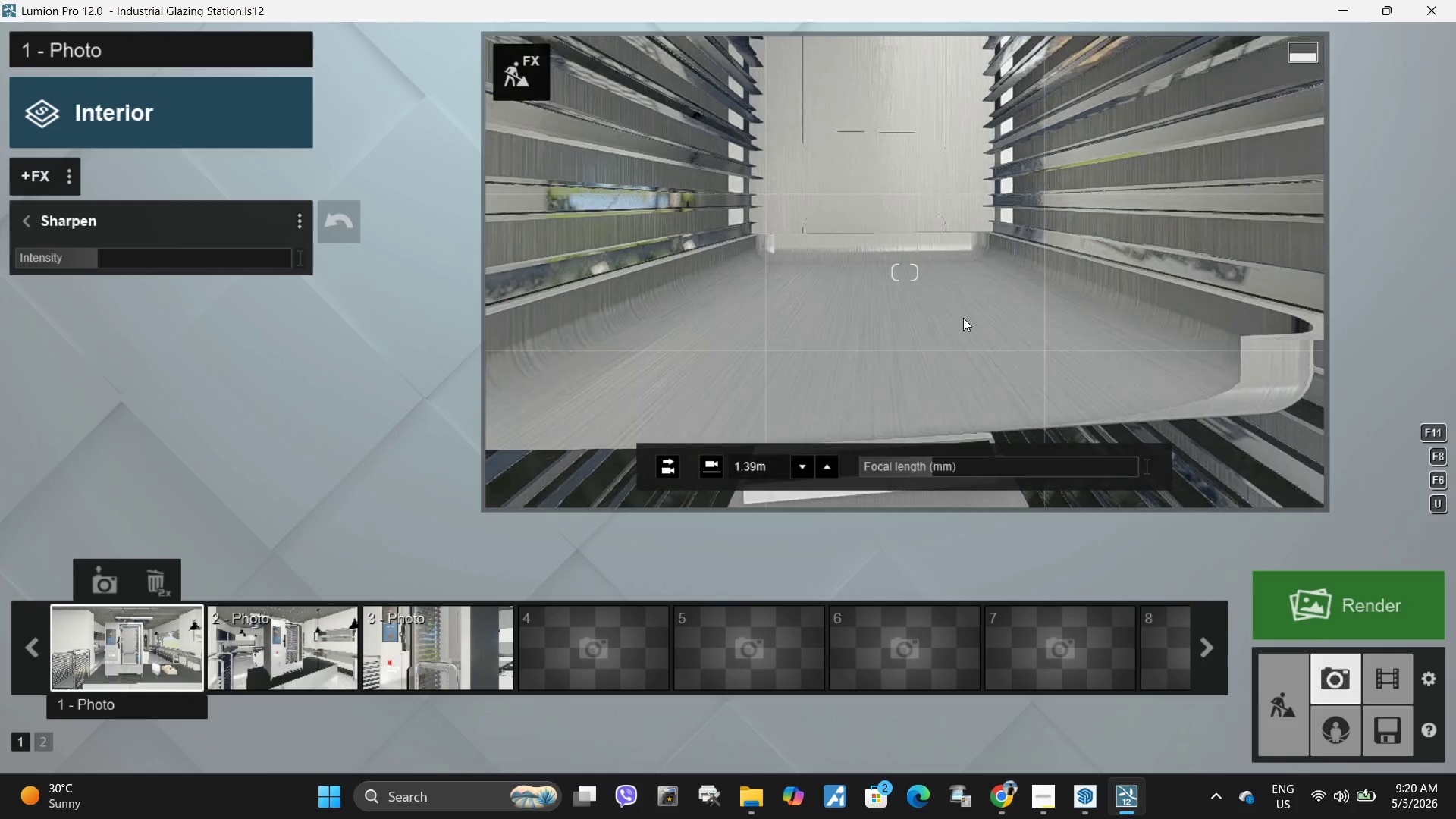 
hold_key(key=Space, duration=2.98)
 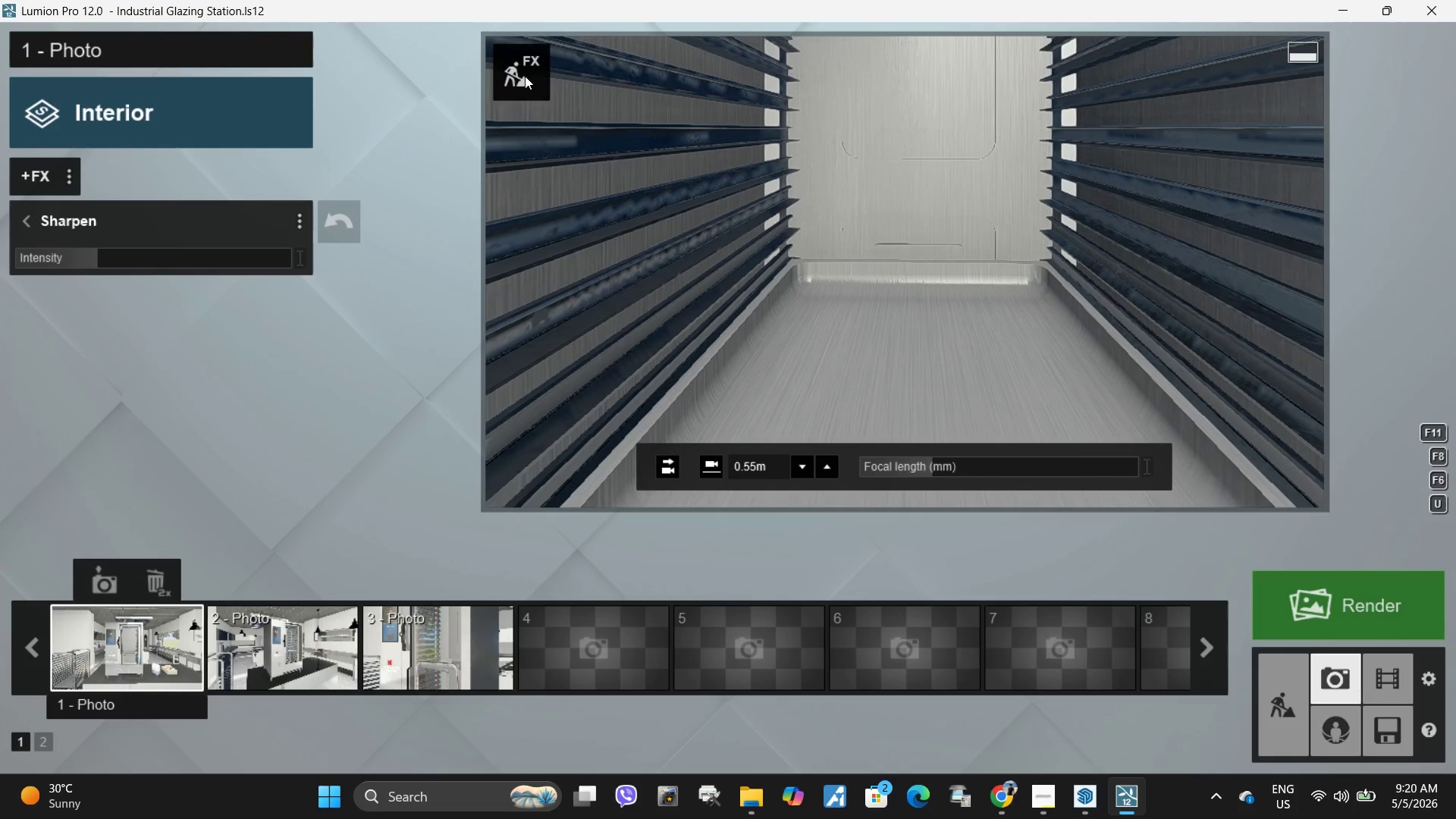 
type(qqq)
 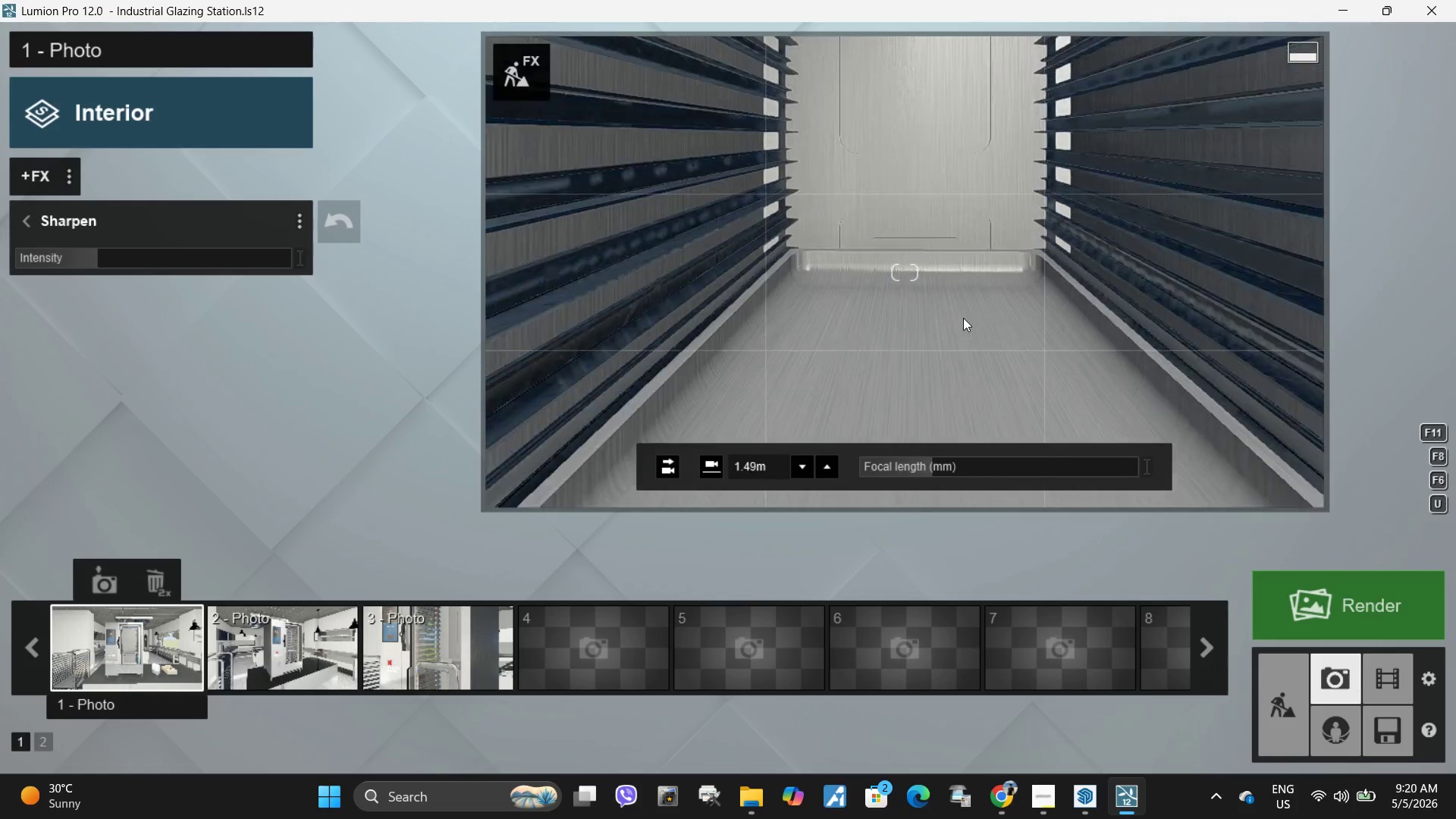 
right_click([963, 318])
 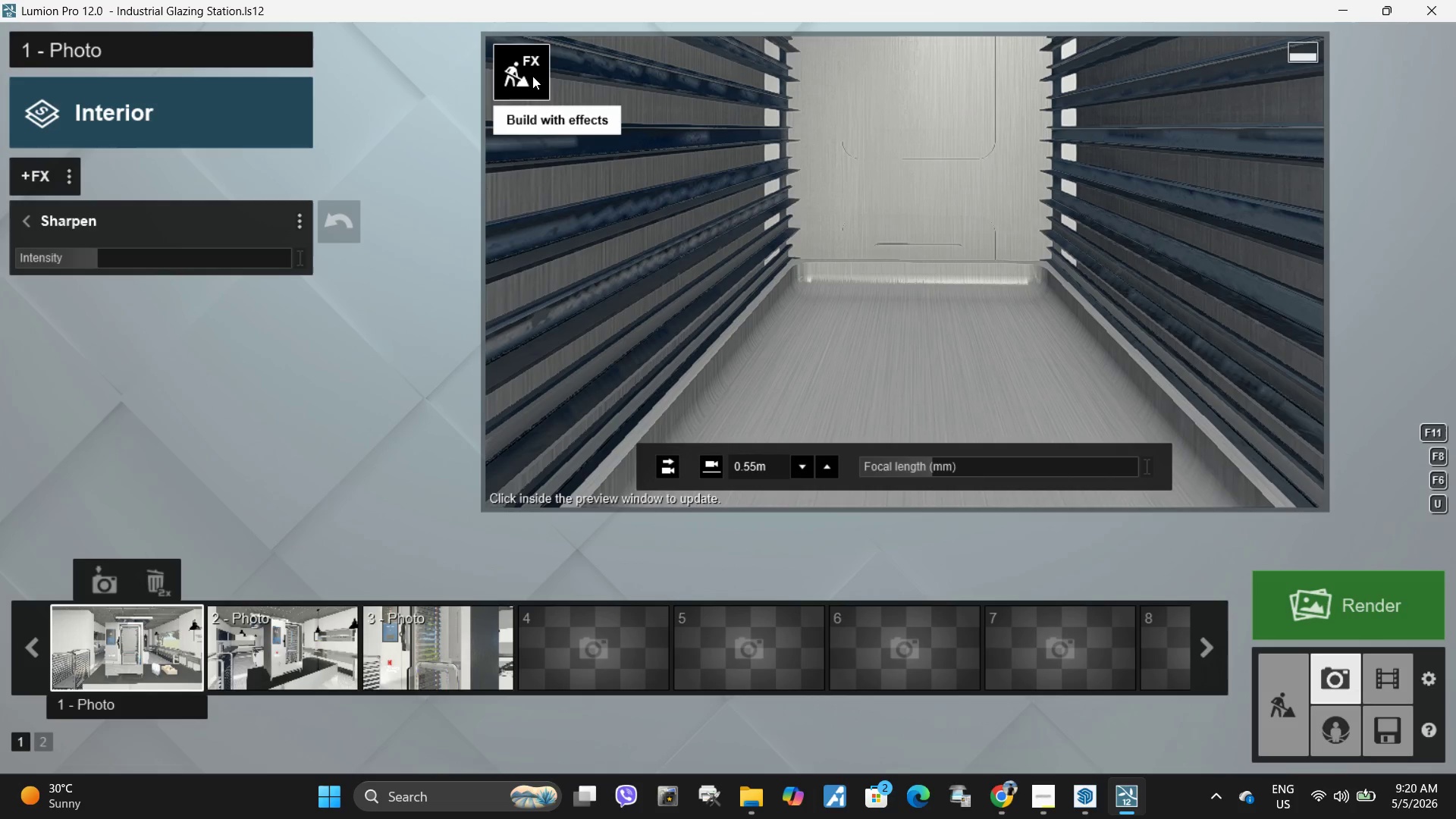 
left_click([532, 76])
 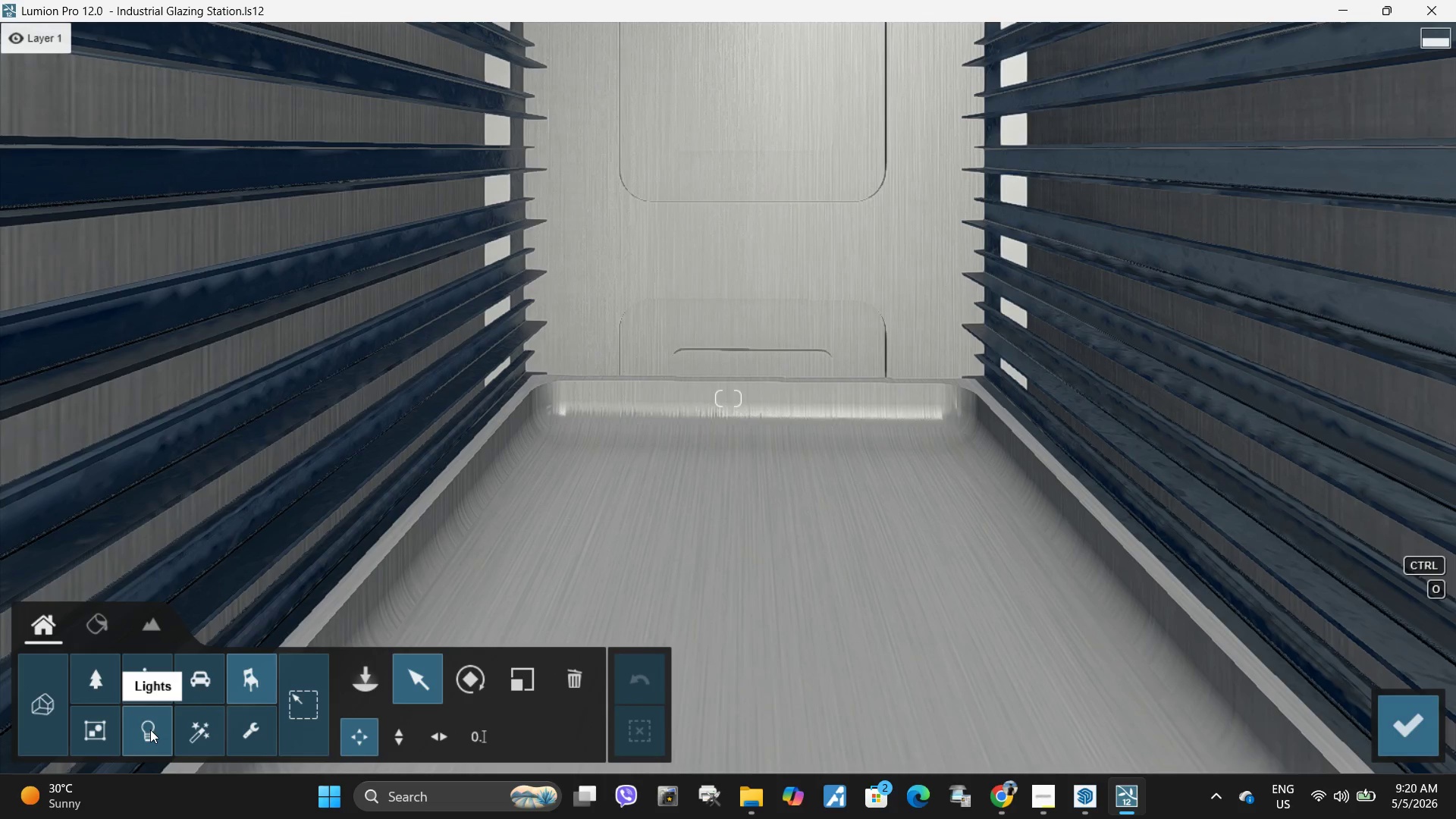 
left_click([355, 676])
 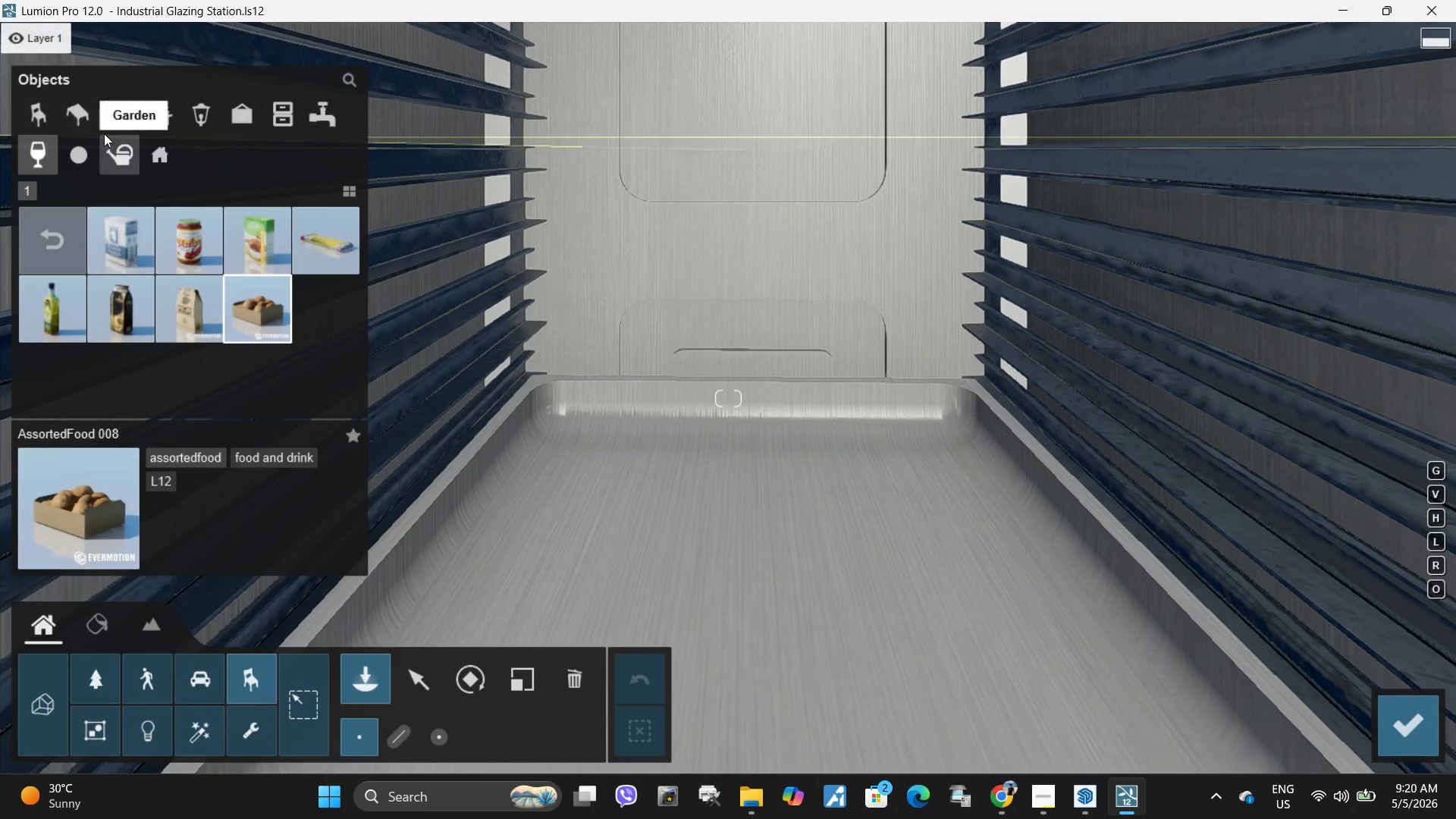 
left_click([61, 240])
 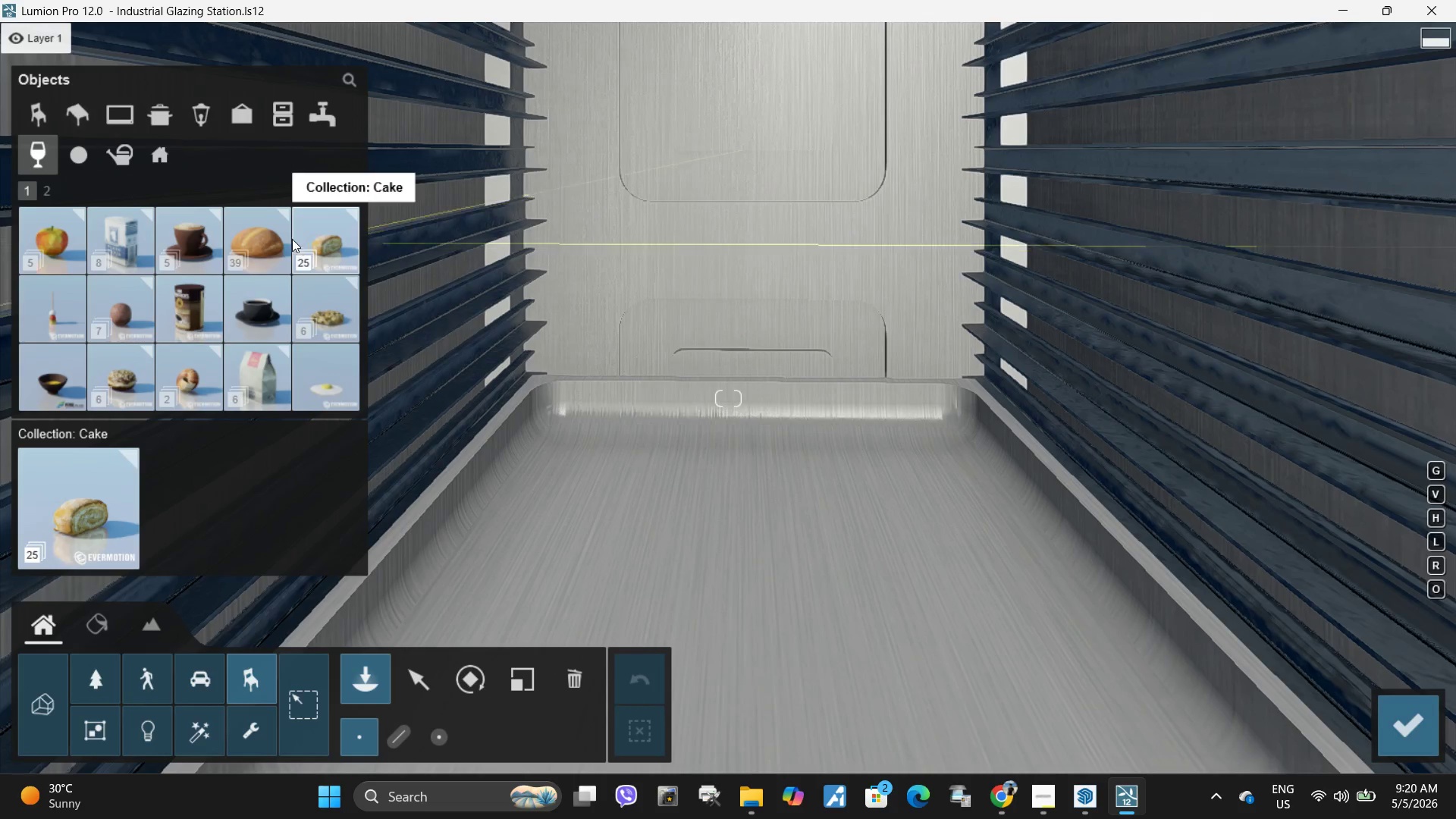 
left_click([273, 241])
 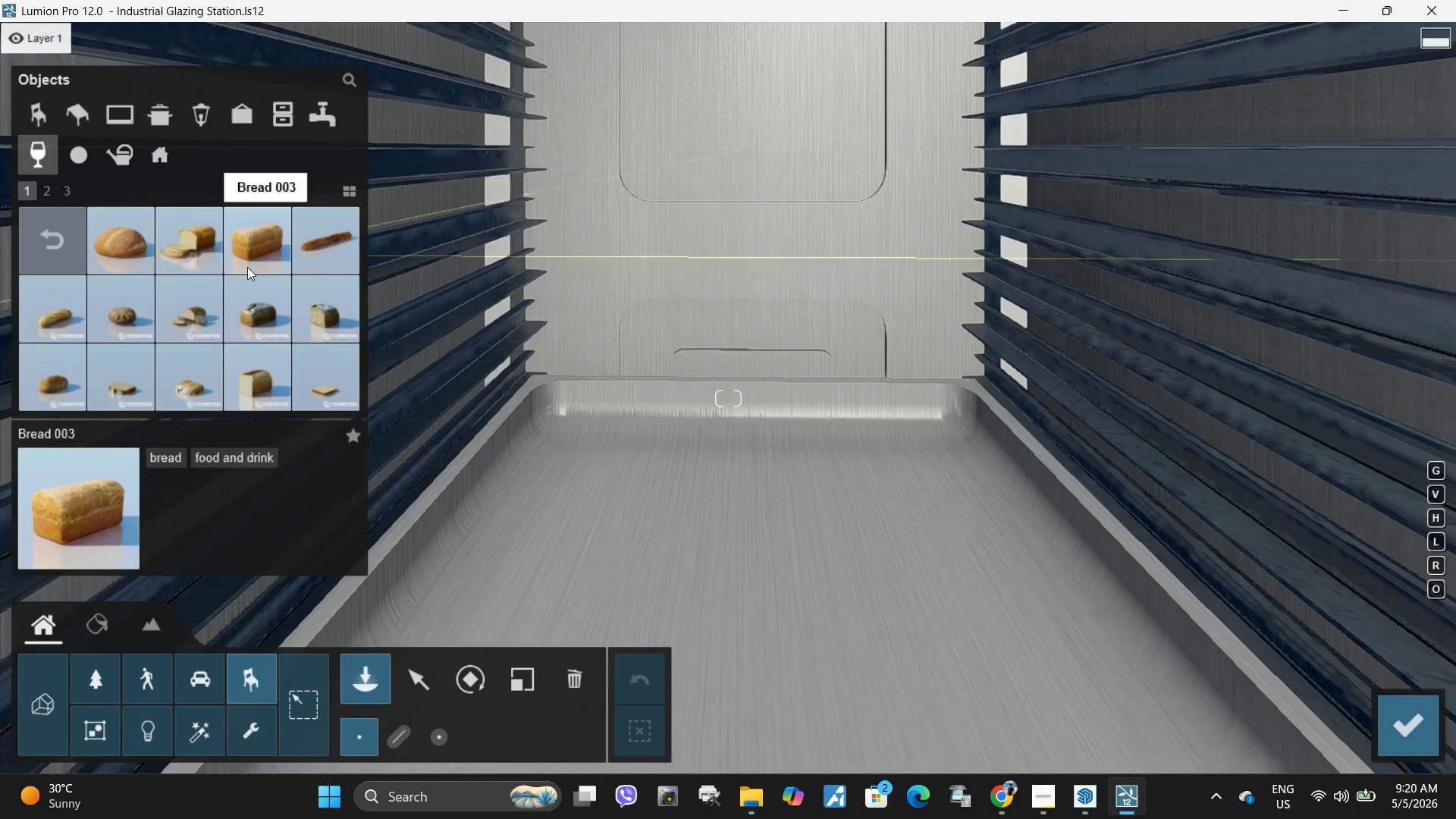 
left_click([96, 240])
 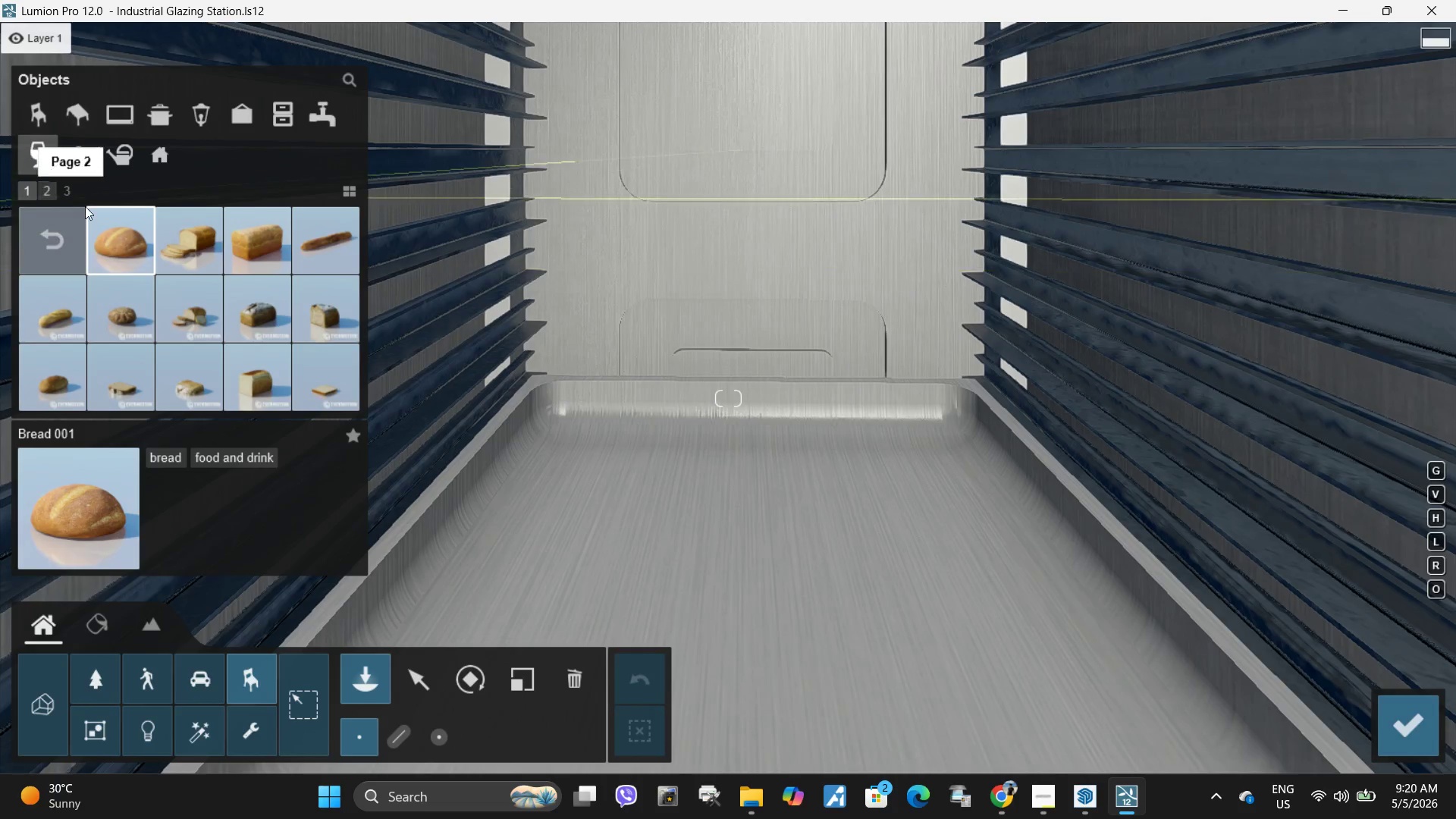 
left_click([43, 190])
 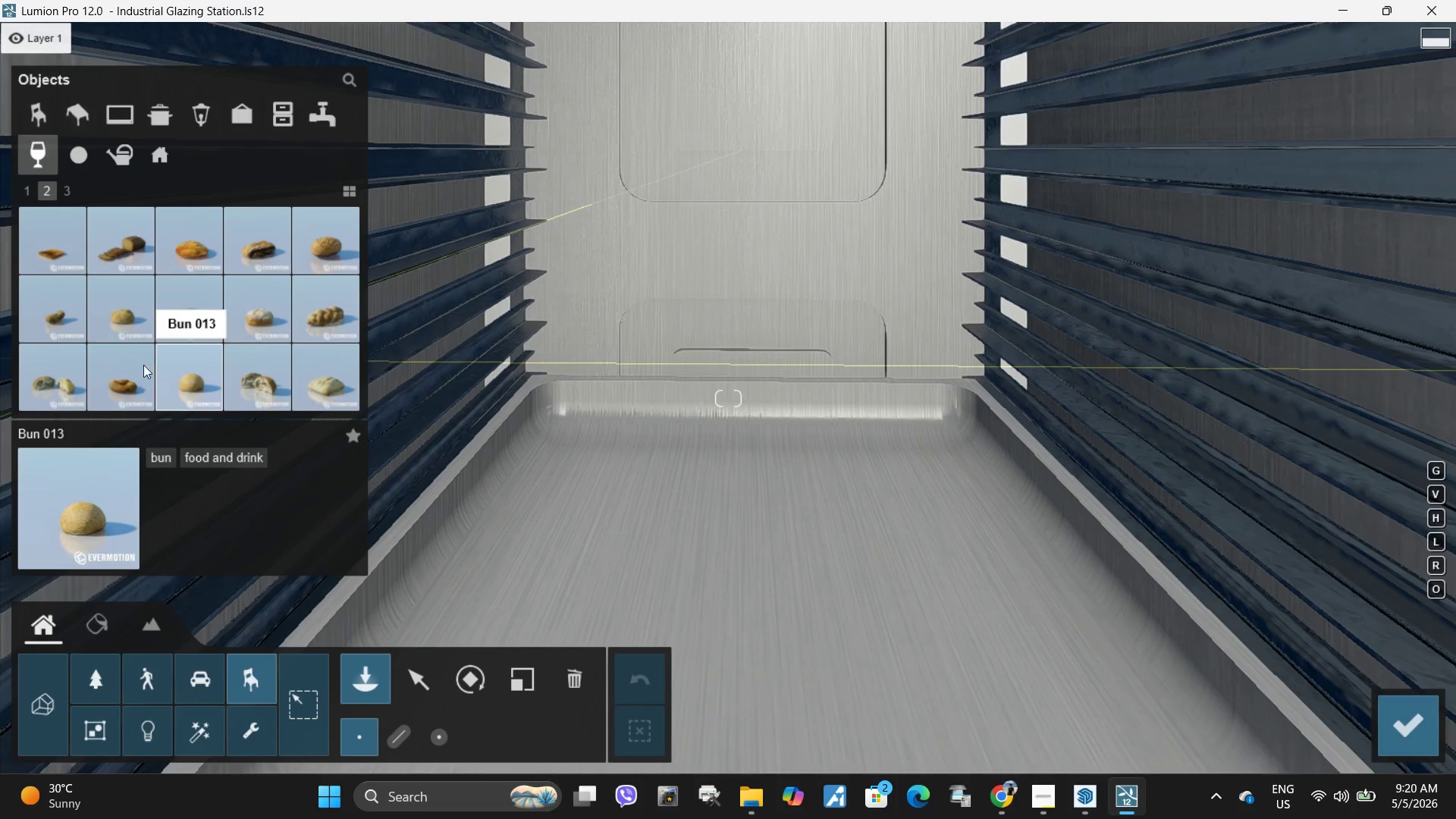 
left_click([331, 246])
 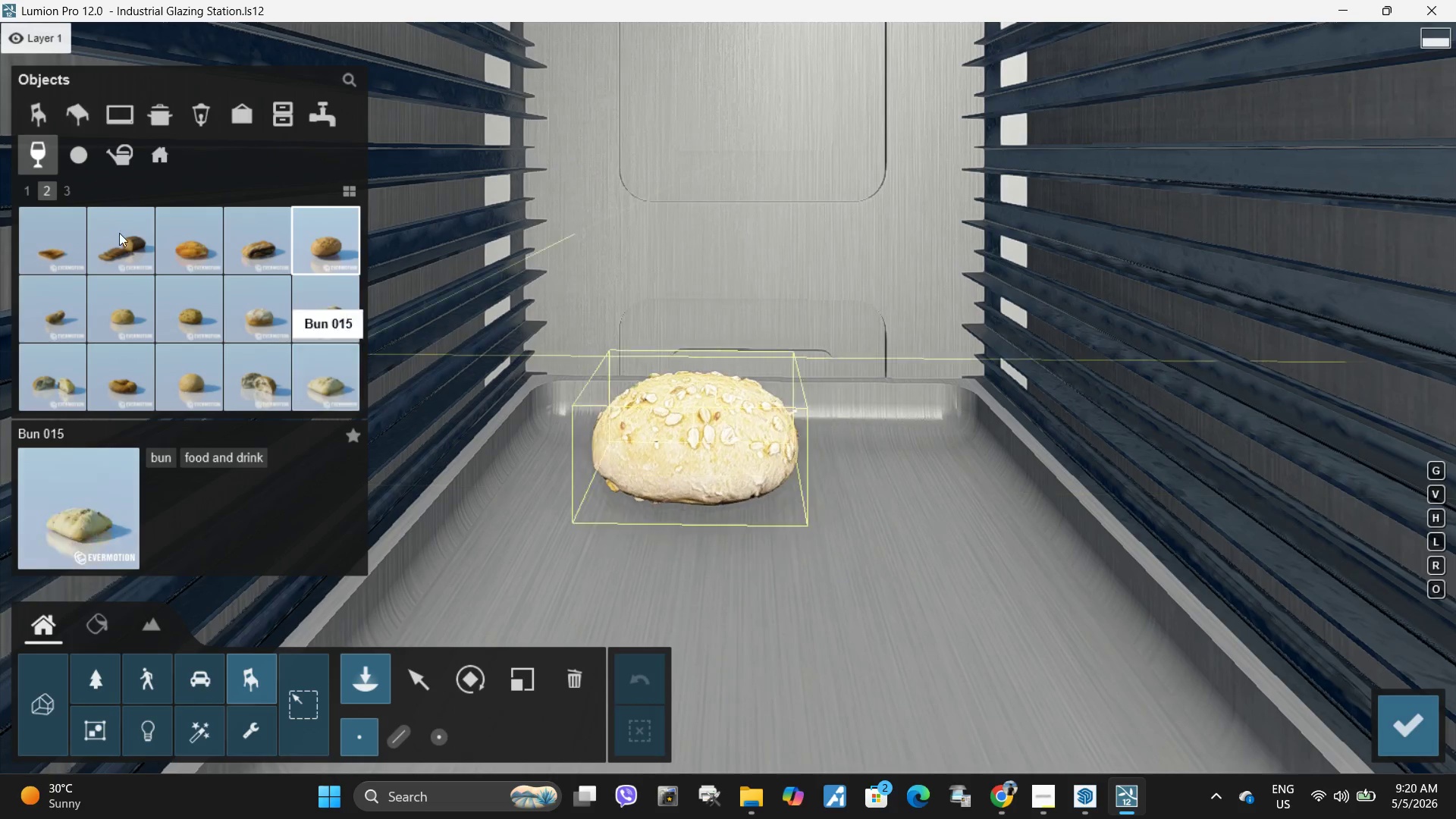 
left_click([64, 190])
 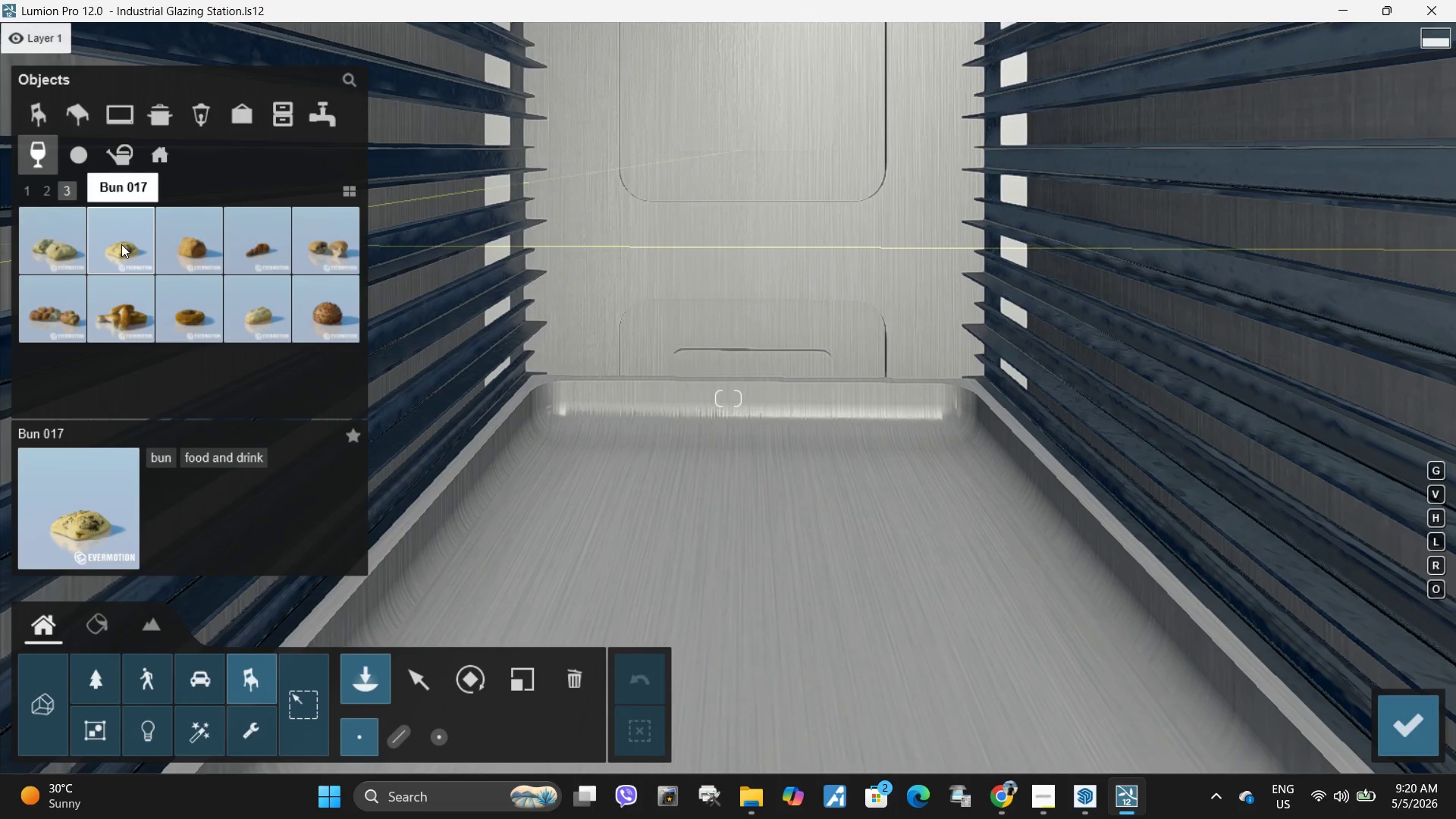 
left_click([121, 244])
 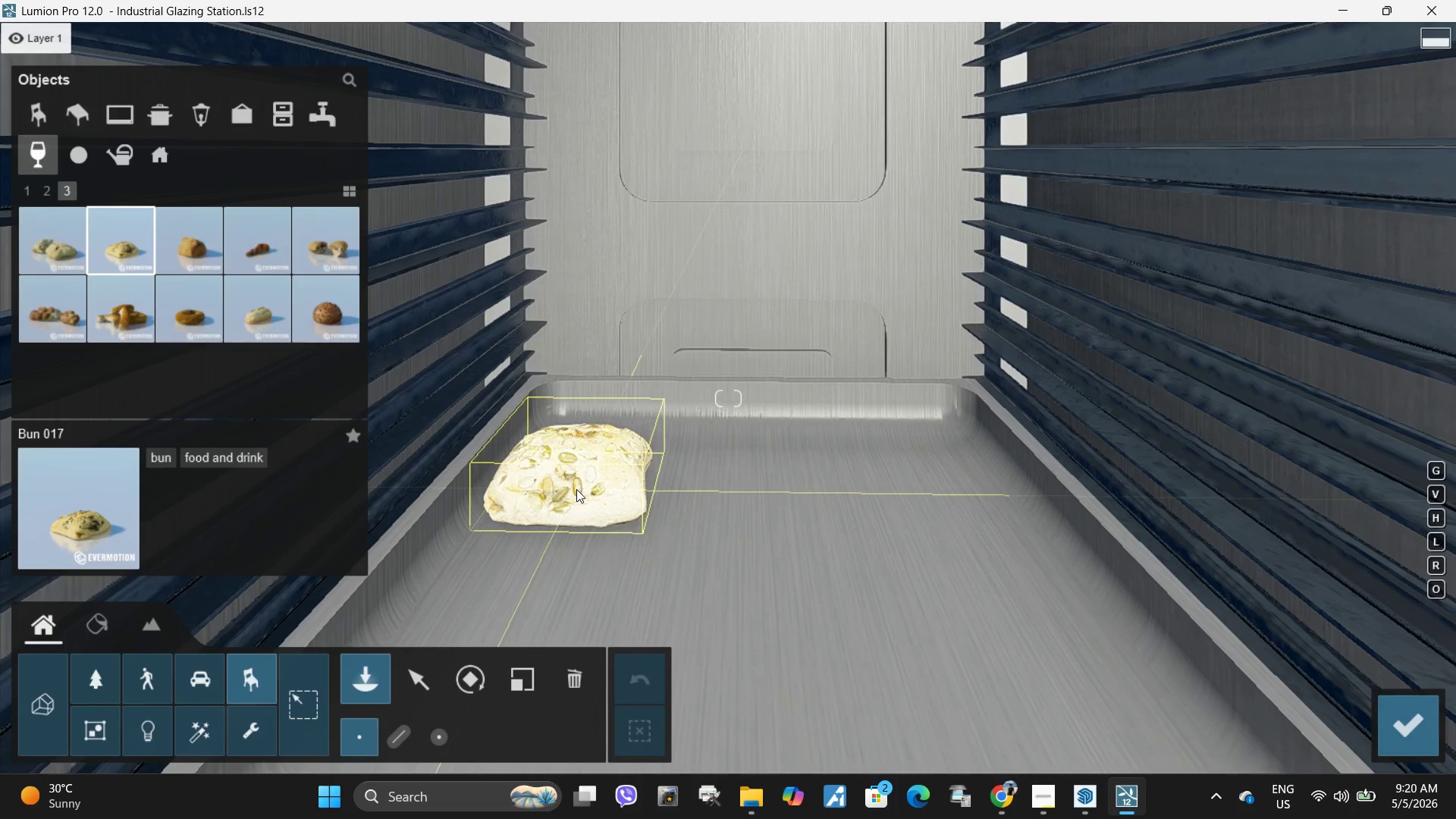 
left_click([212, 322])
 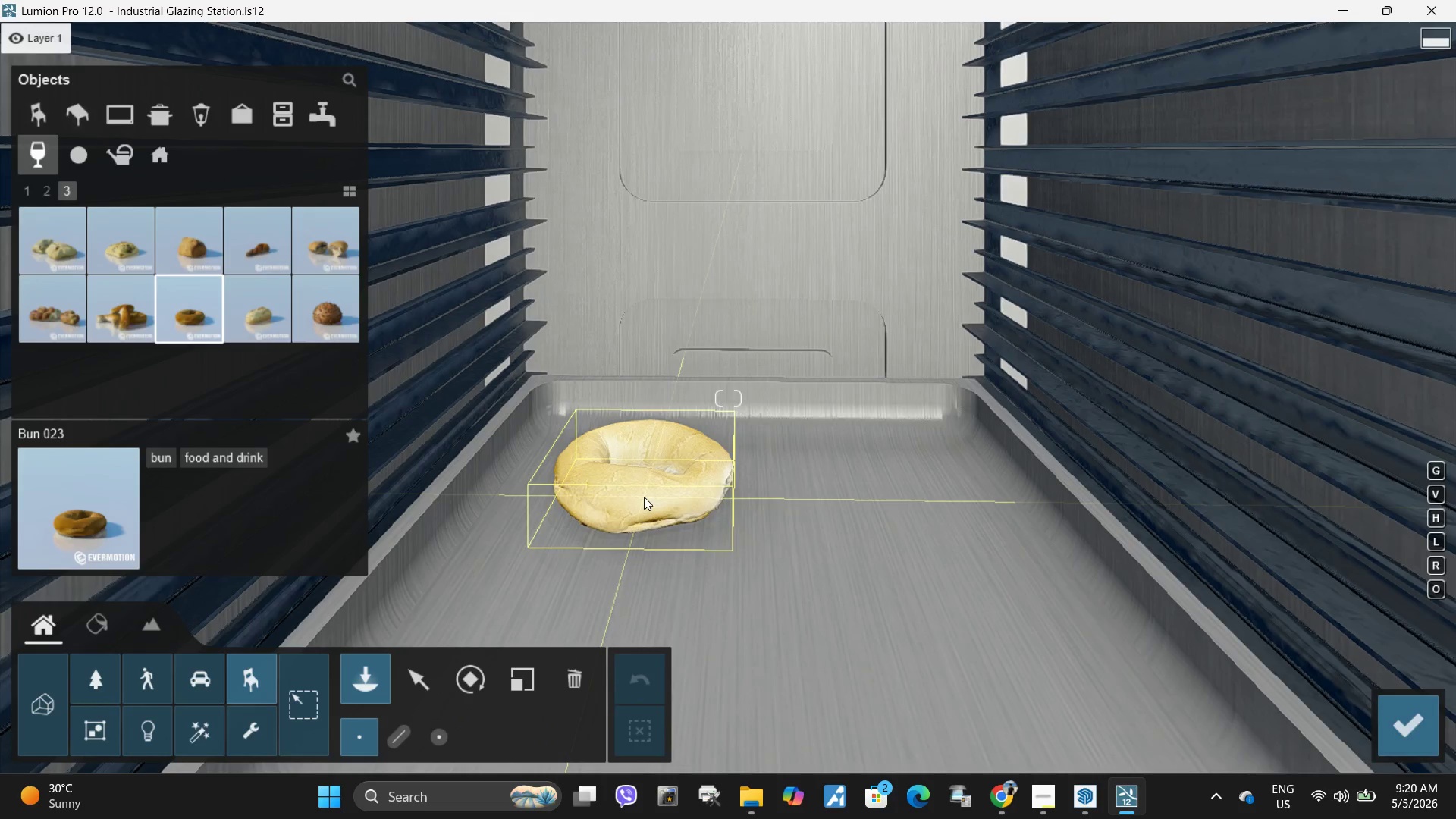 
left_click([644, 497])
 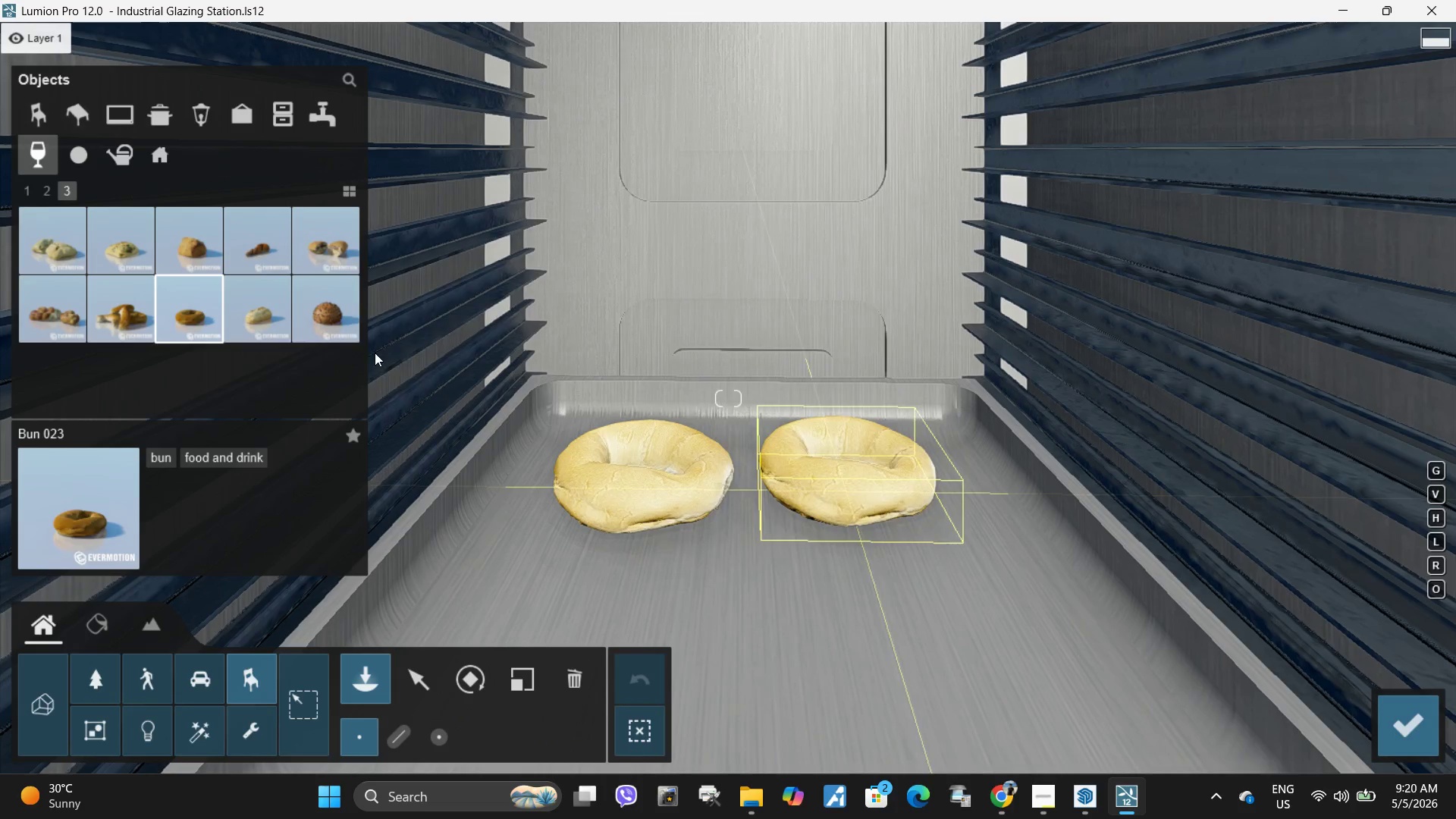 
left_click([339, 325])
 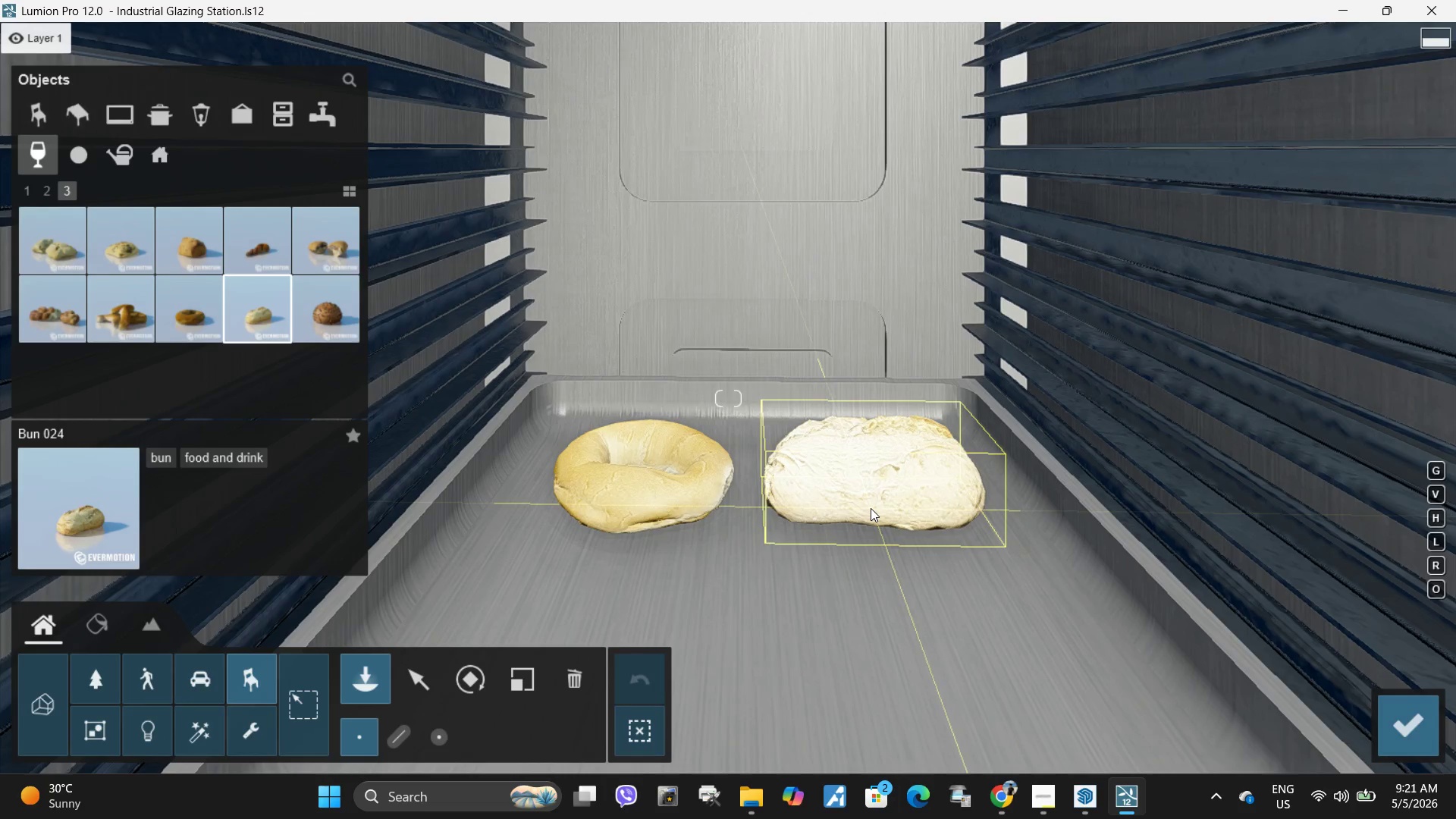 
left_click([133, 326])
 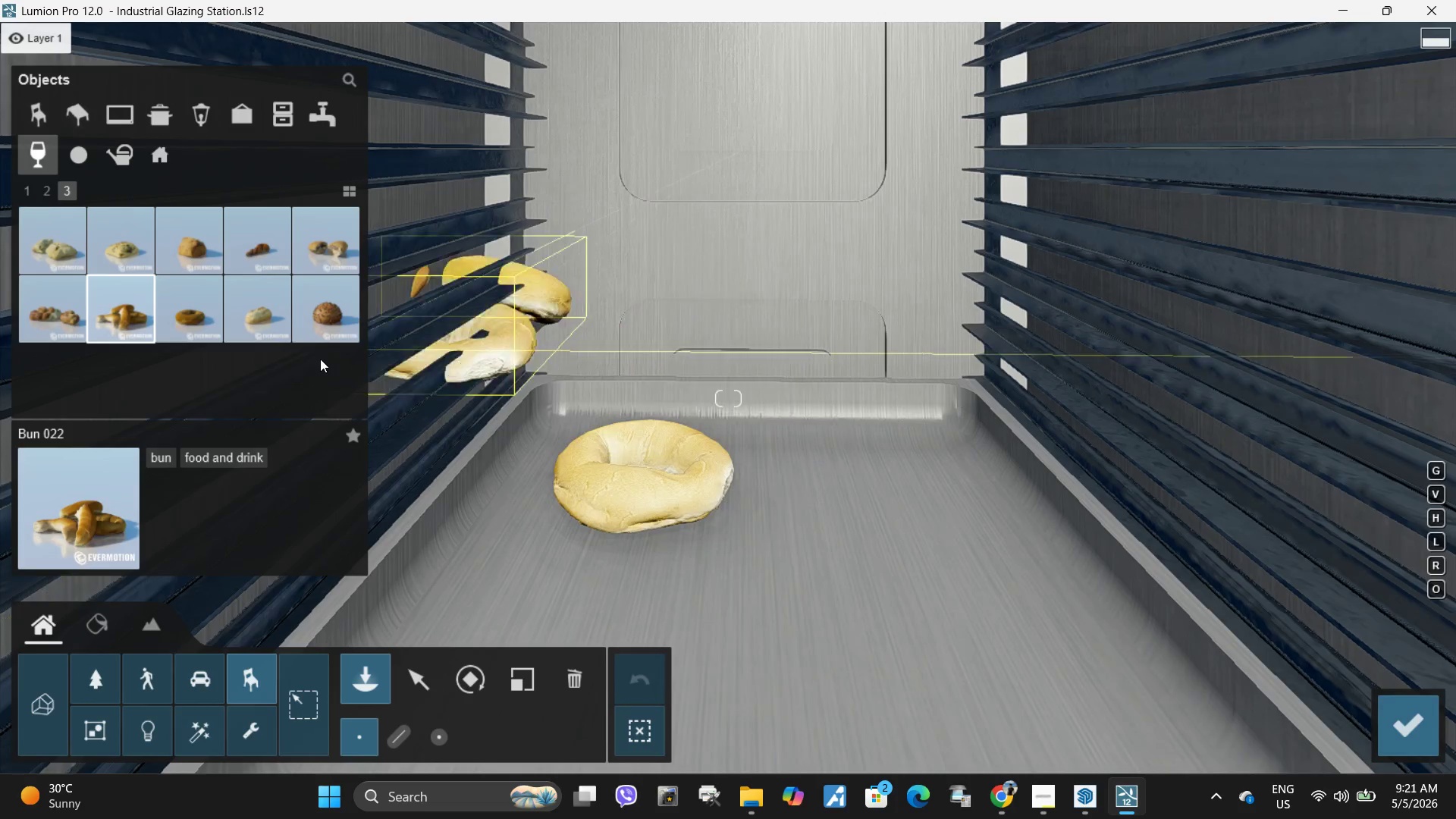 
left_click([170, 300])
 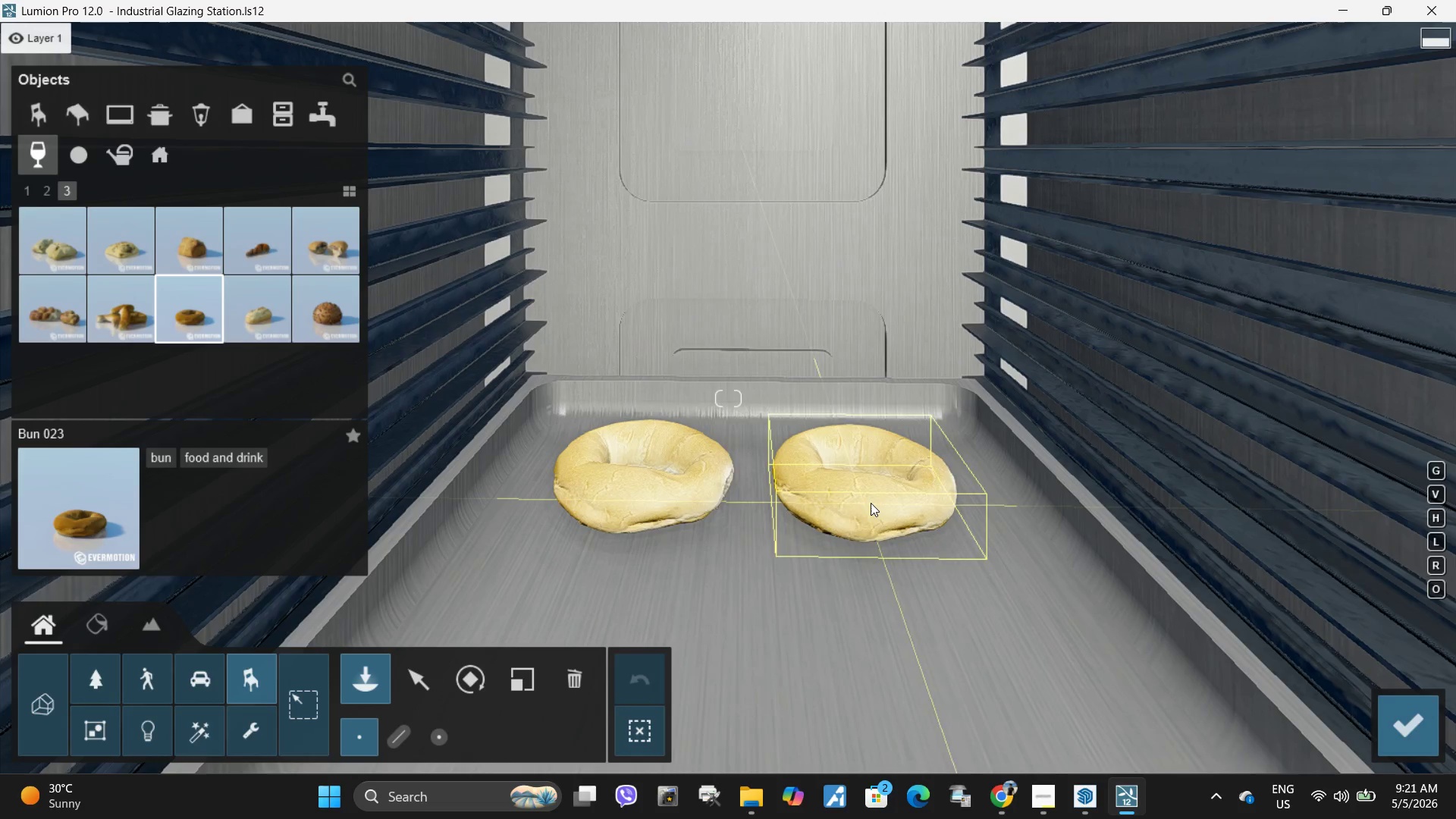 
left_click([861, 497])
 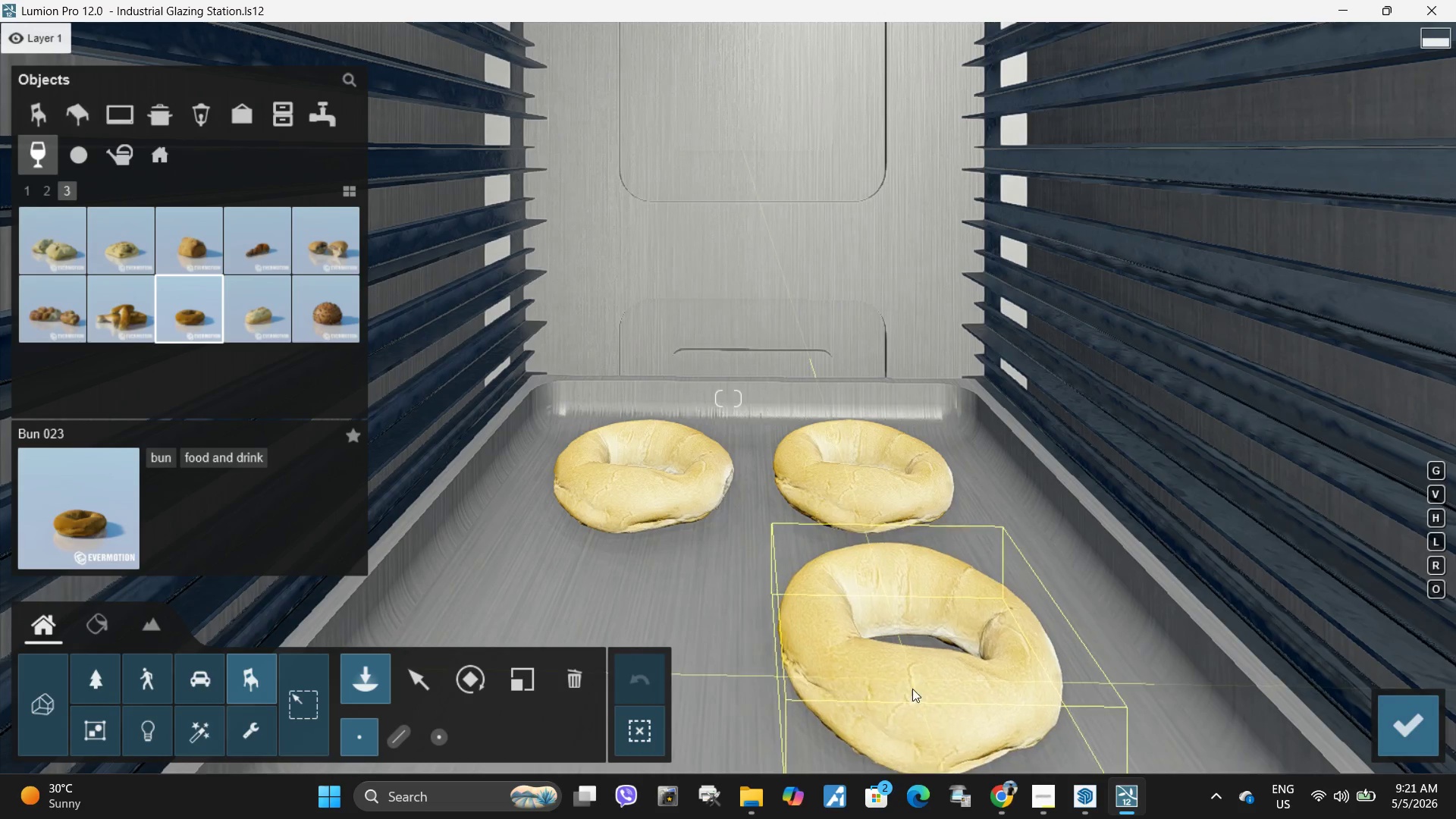 
left_click([916, 694])
 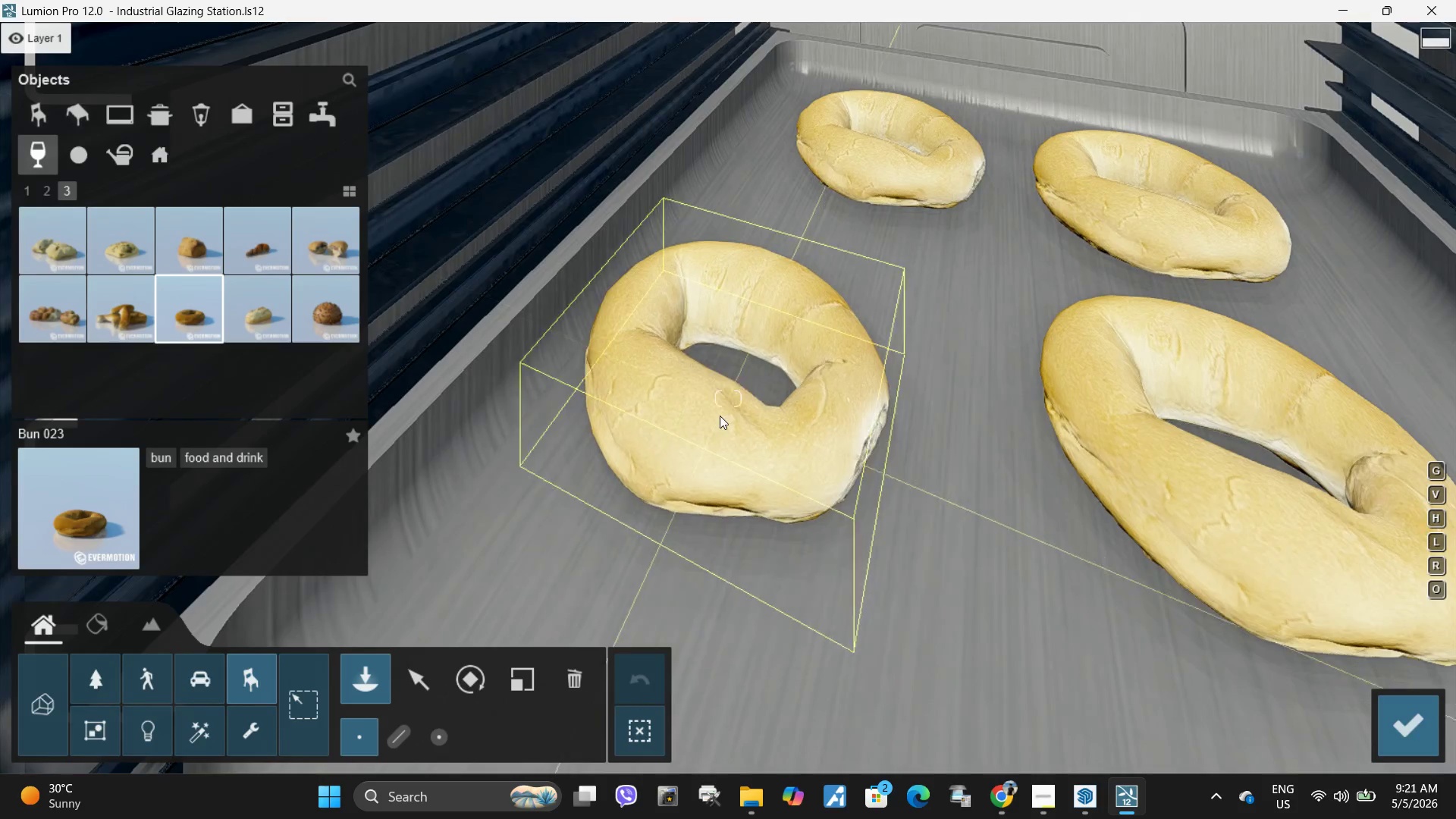 
left_click([775, 404])
 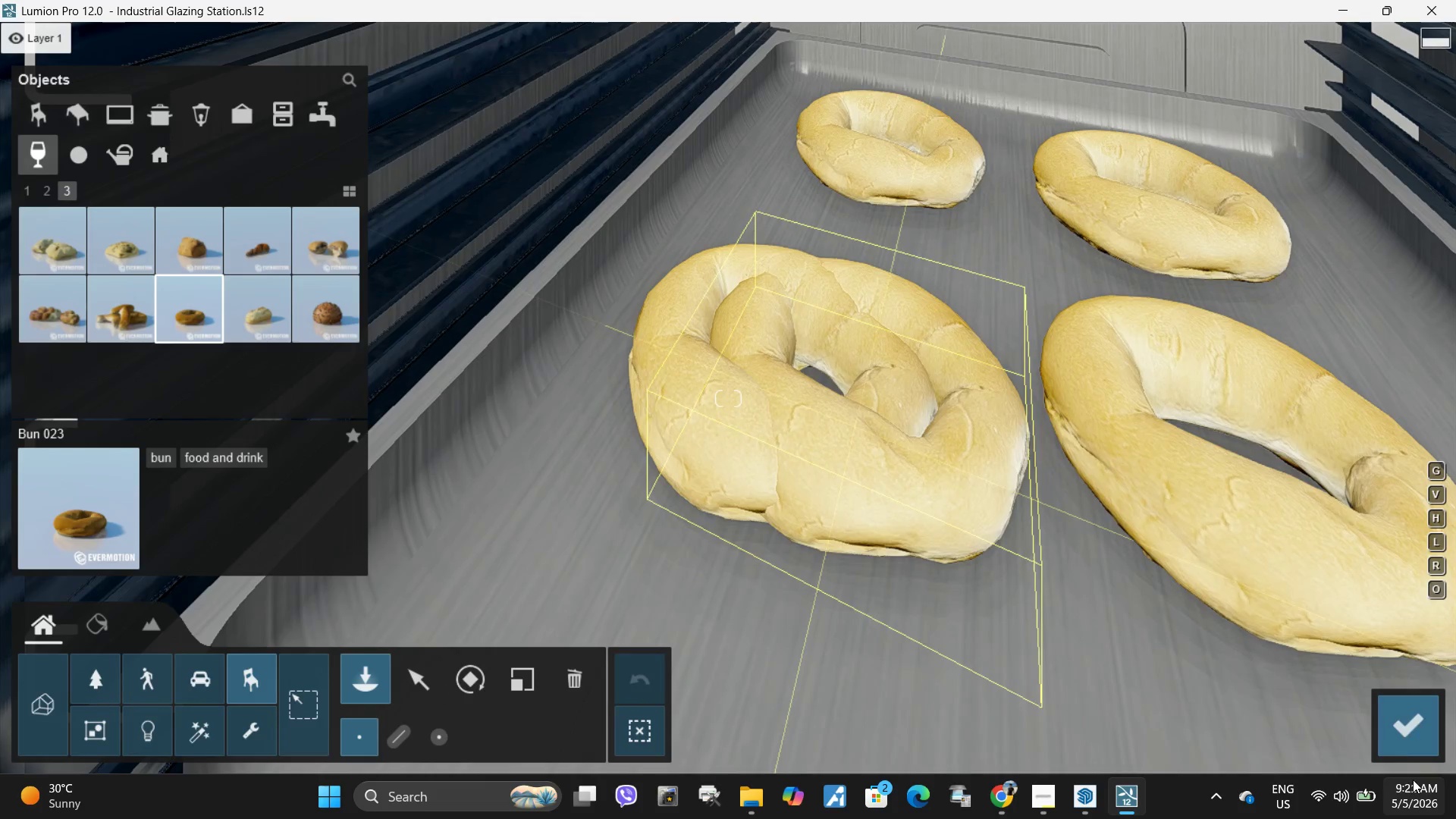 
left_click([1399, 719])
 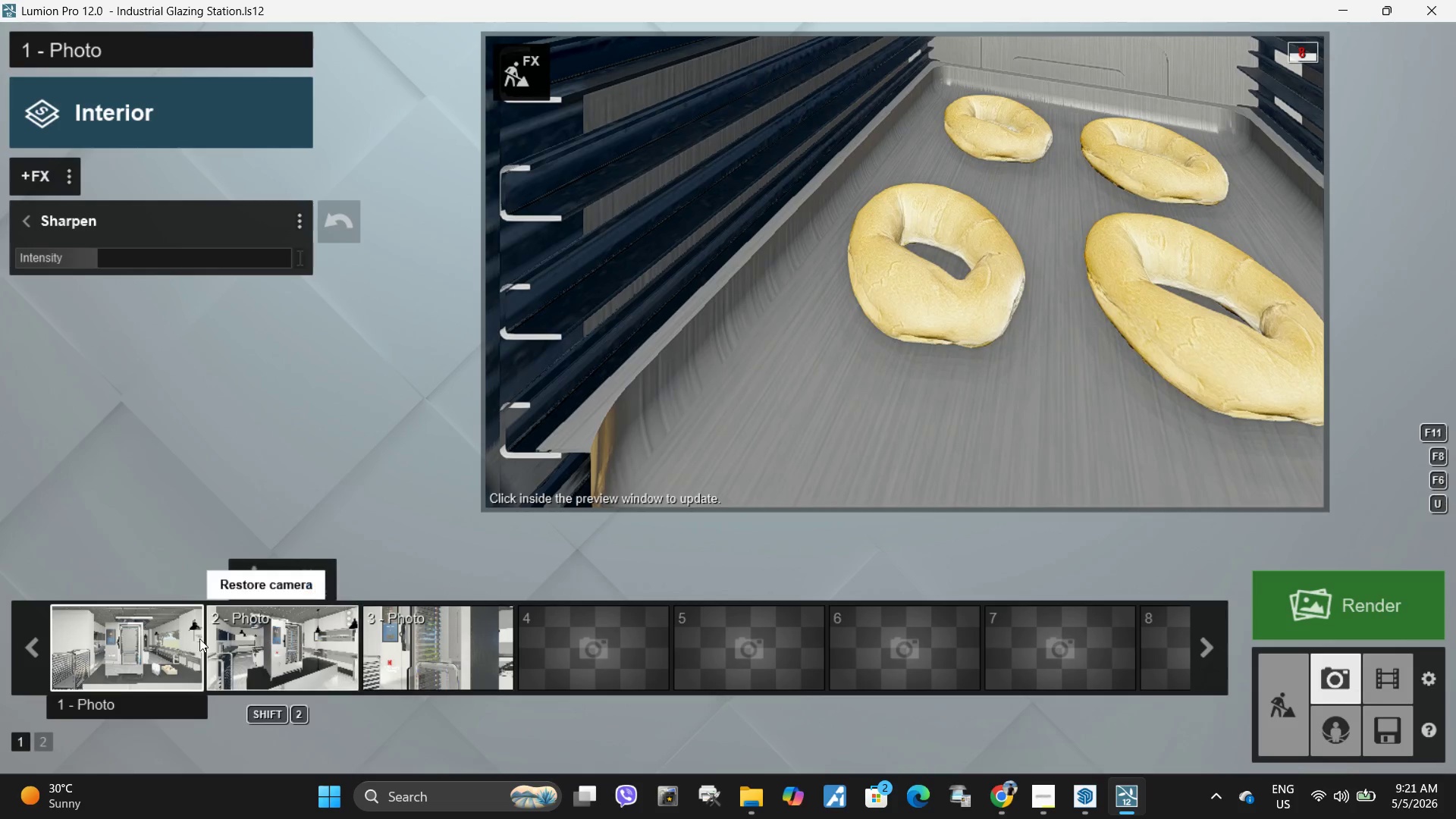 
double_click([812, 315])
 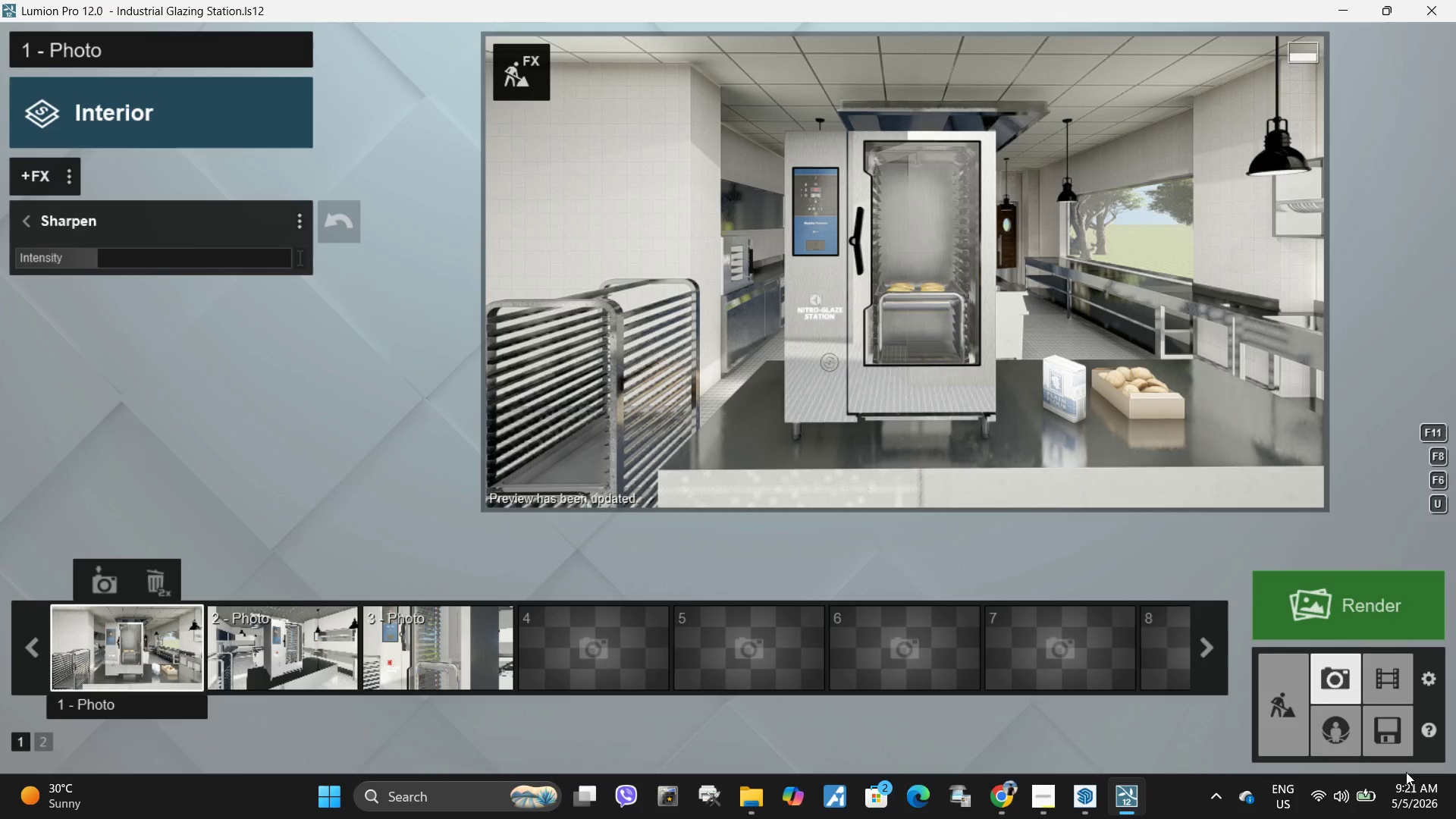 
wait(8.89)
 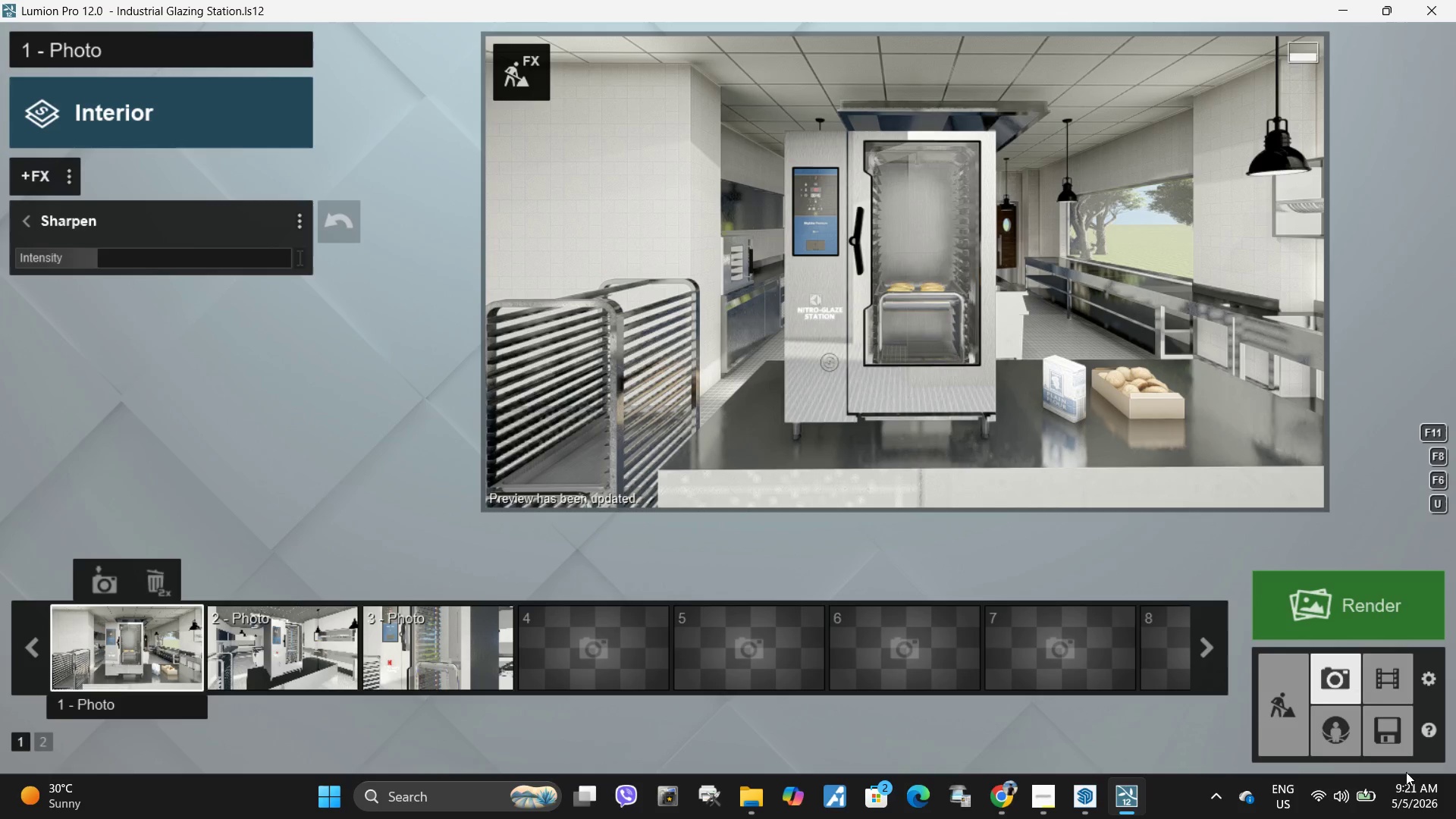 
left_click([526, 81])
 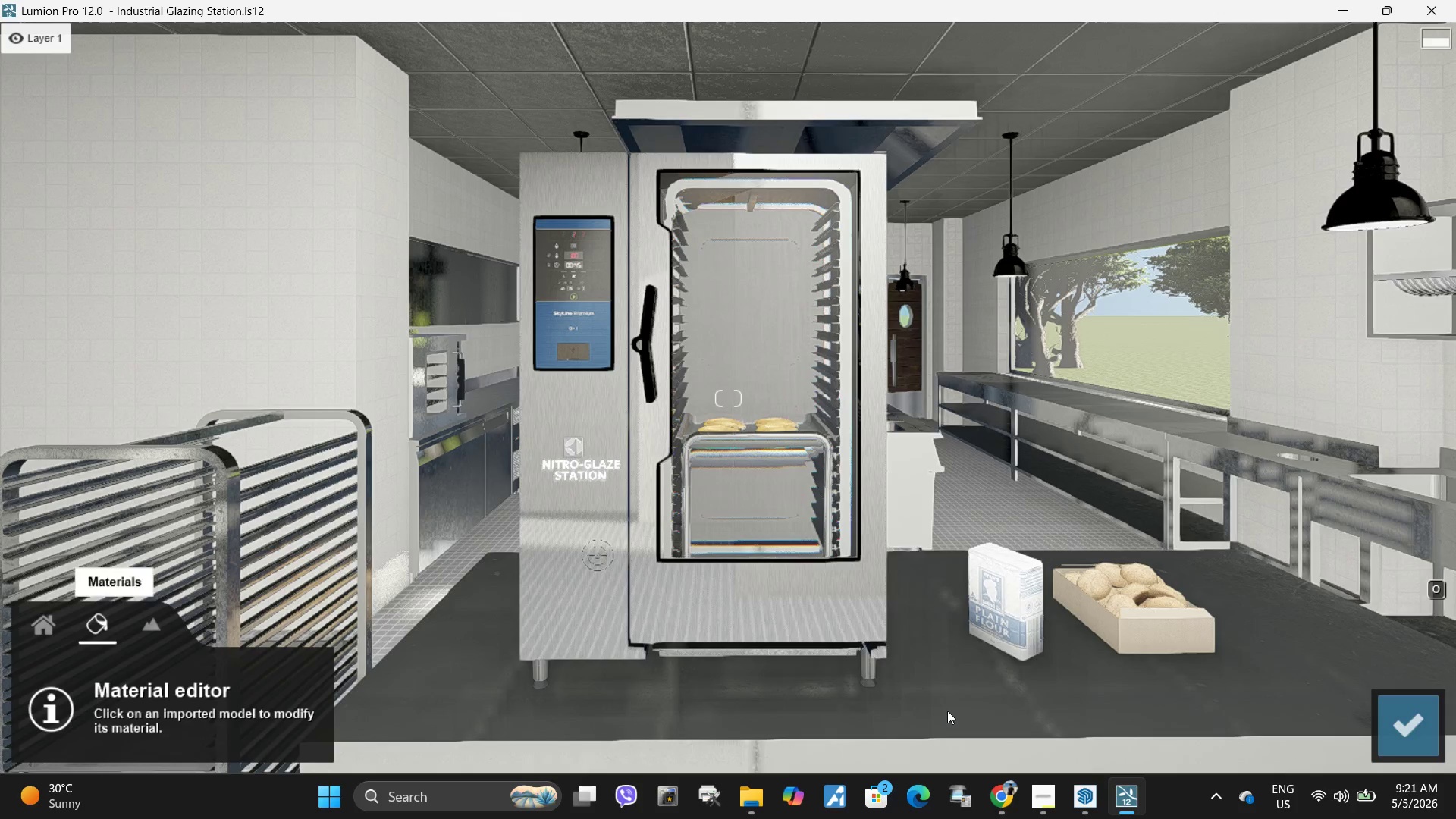 
left_click([869, 682])
 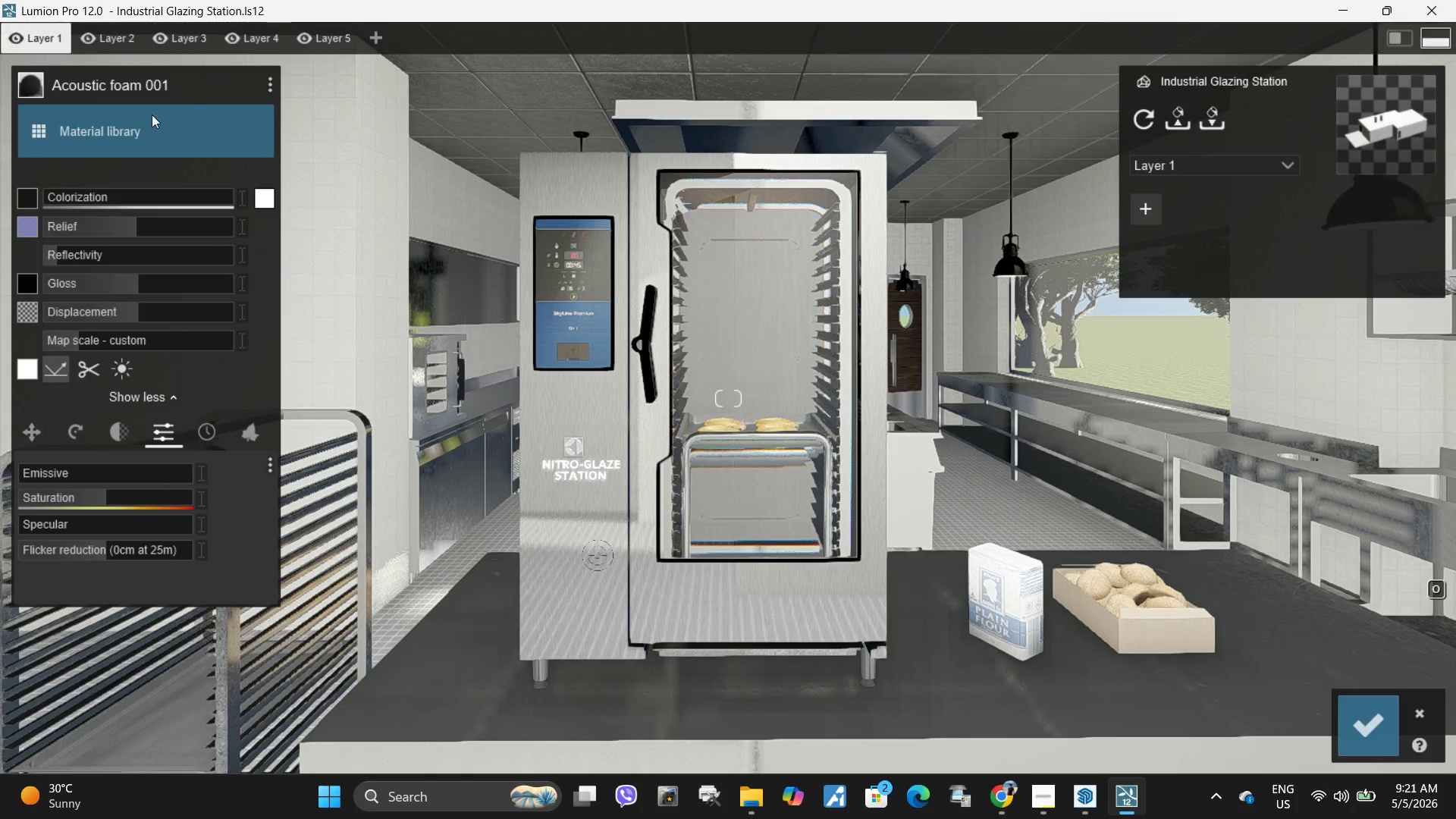 
left_click([150, 130])
 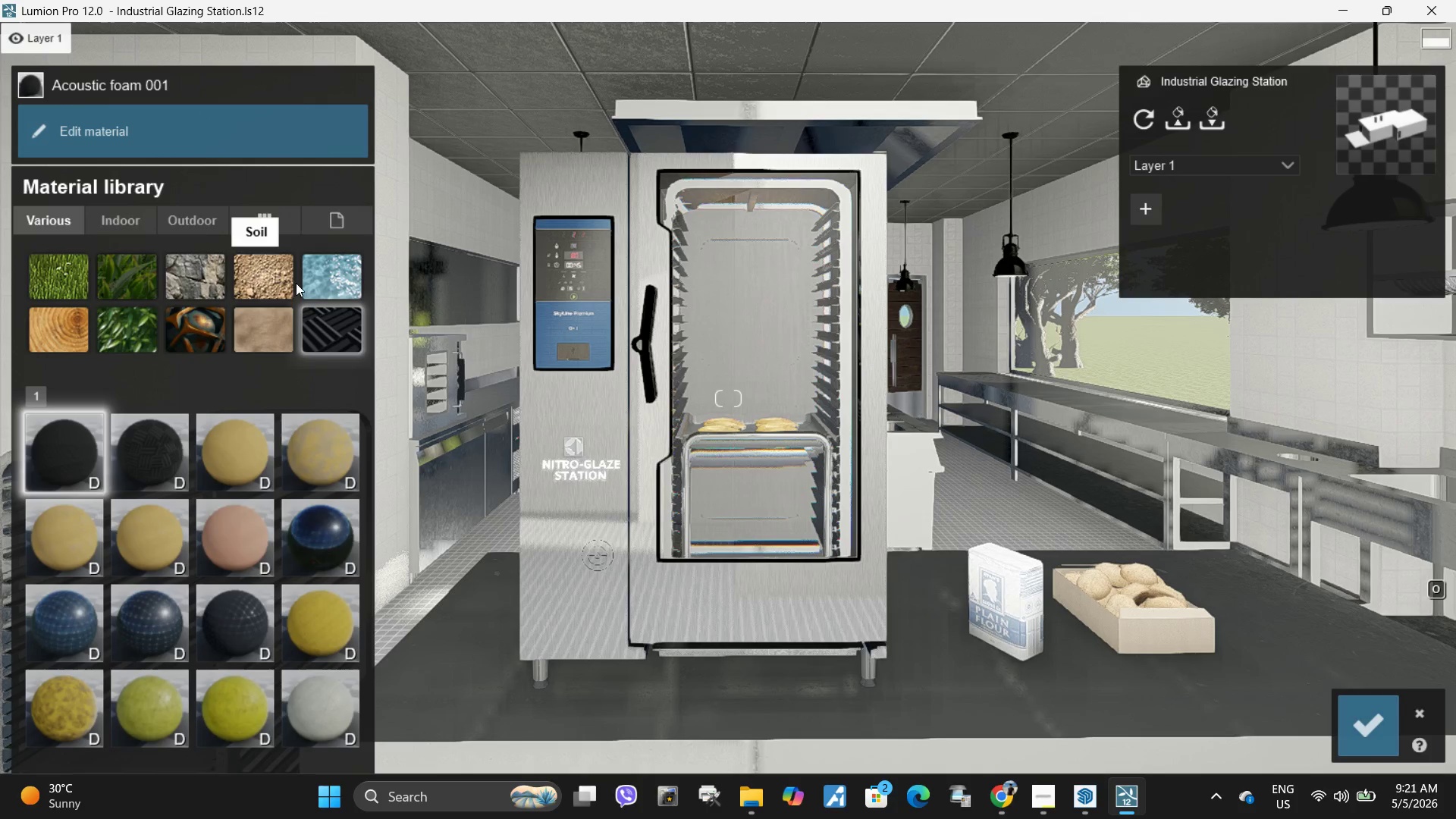 
left_click([129, 219])
 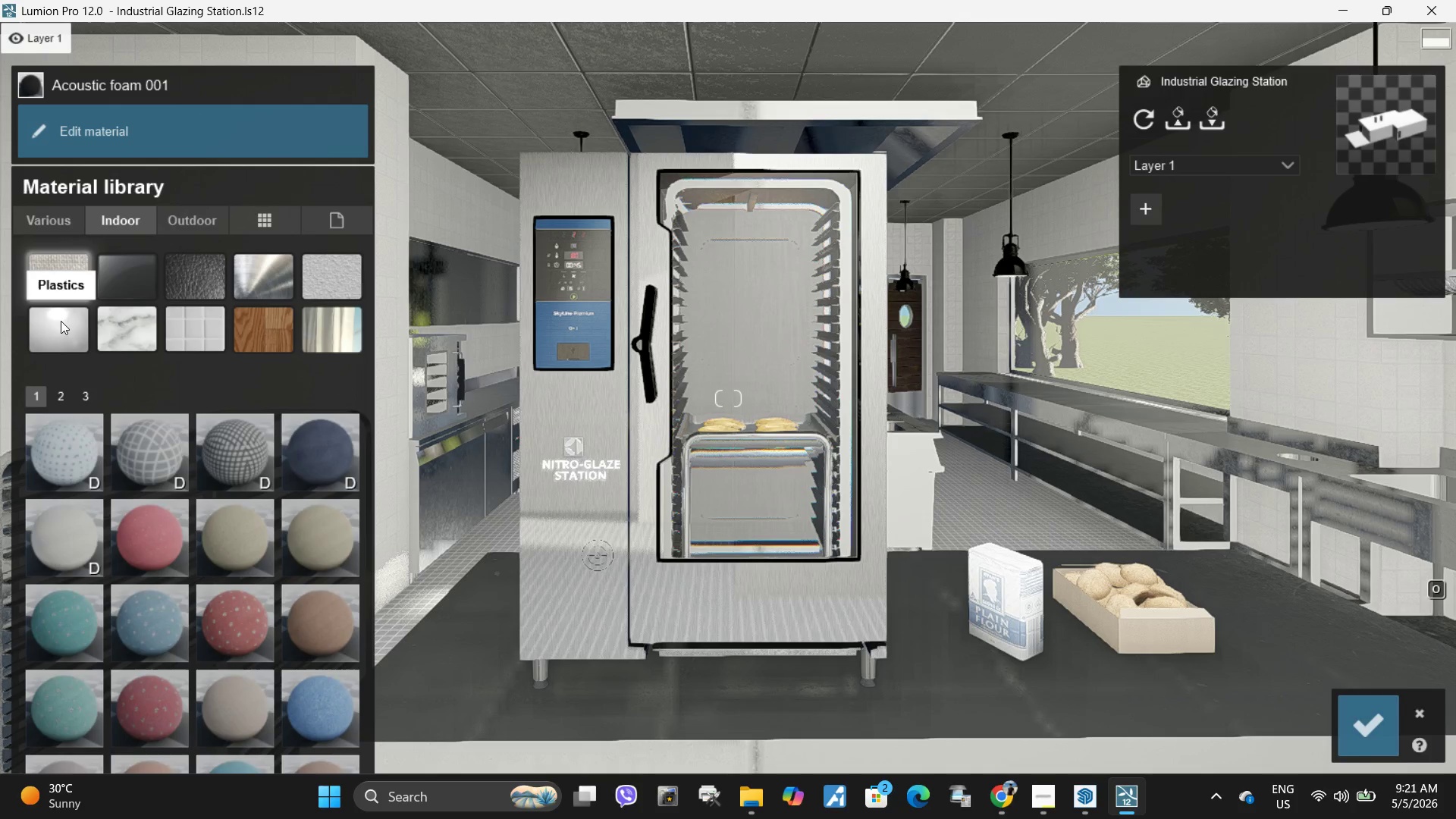 
left_click([52, 323])
 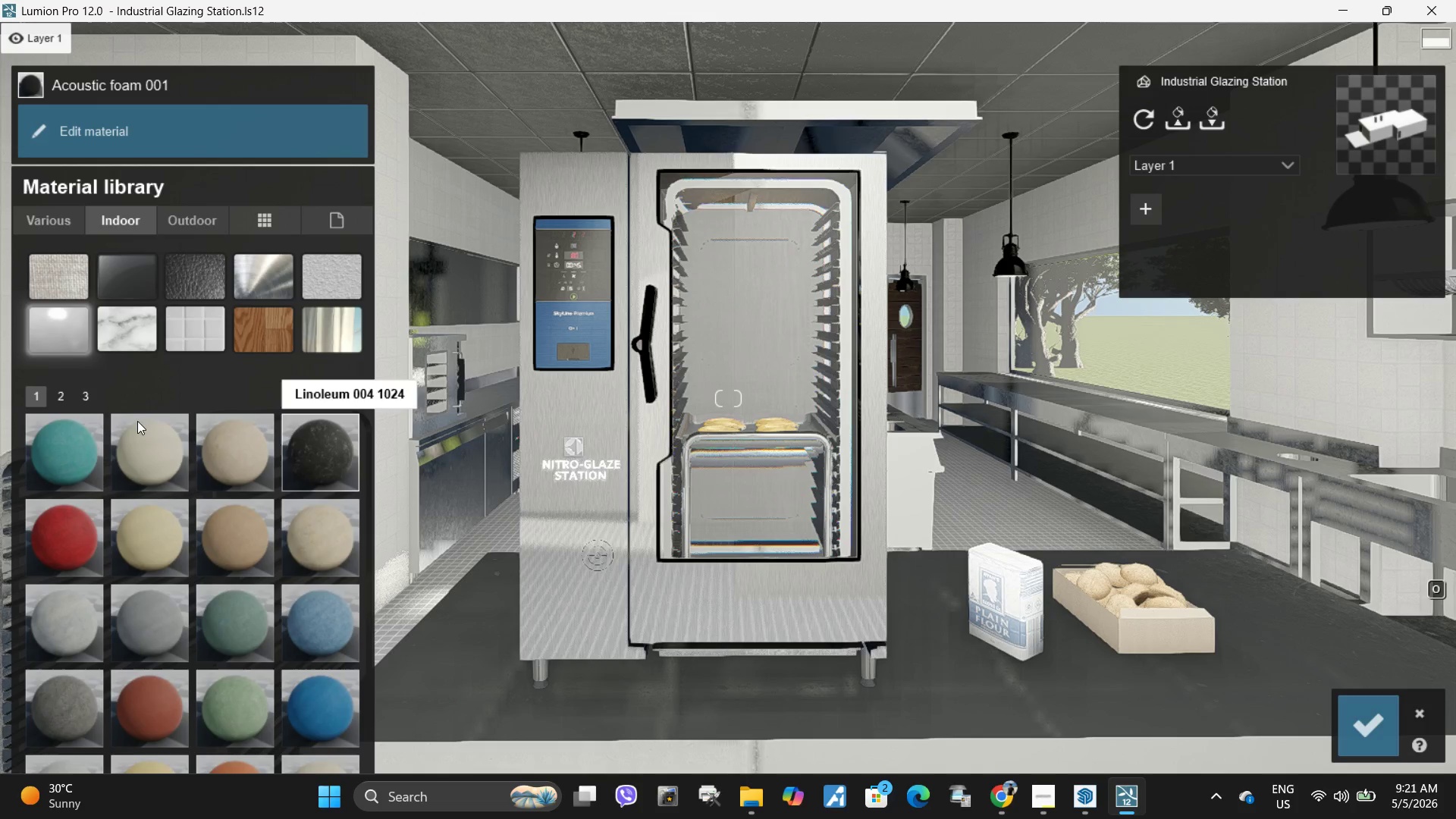 
left_click([69, 396])
 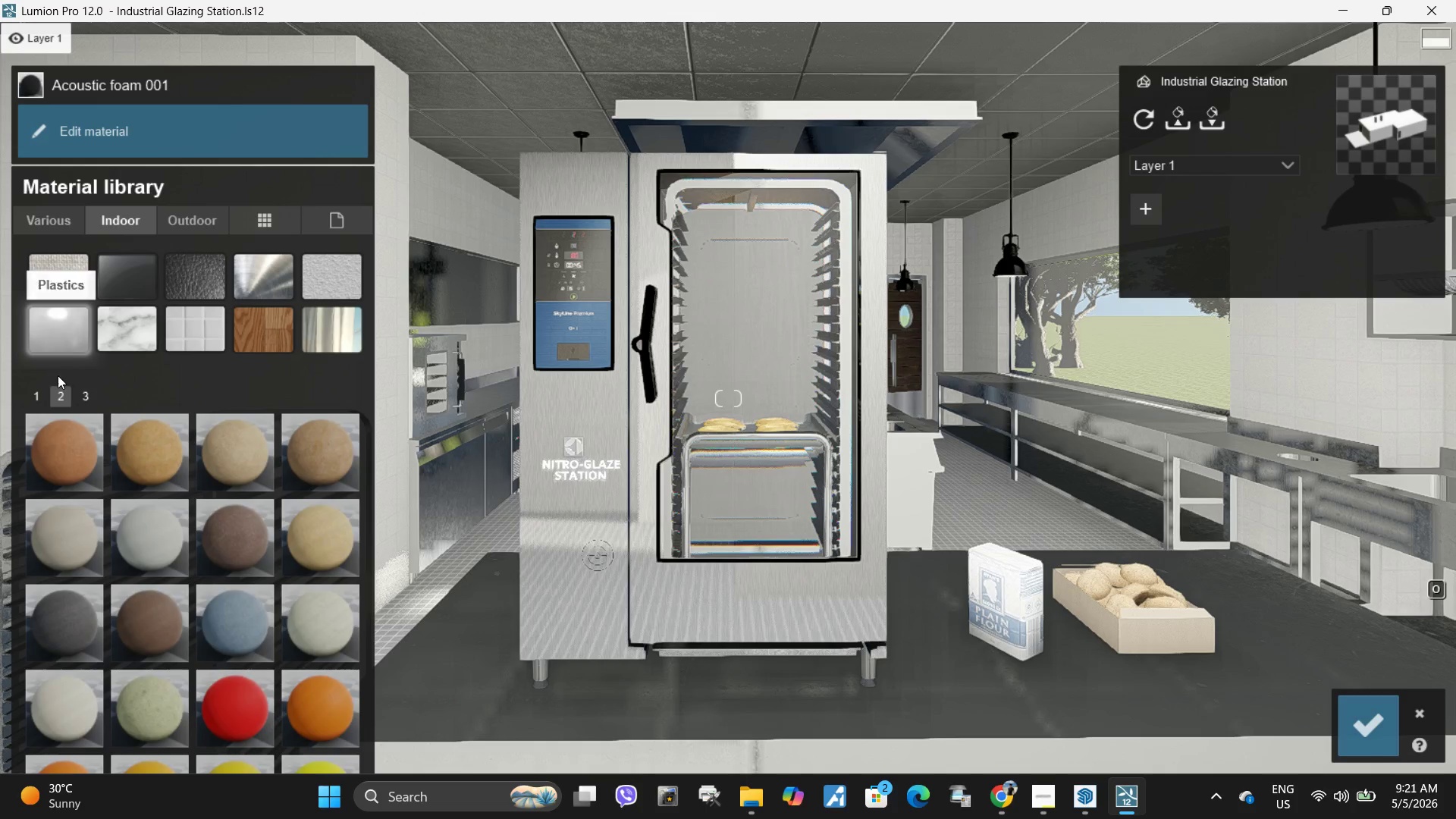 
left_click_drag(start_coordinate=[86, 394], to_coordinate=[82, 387])
 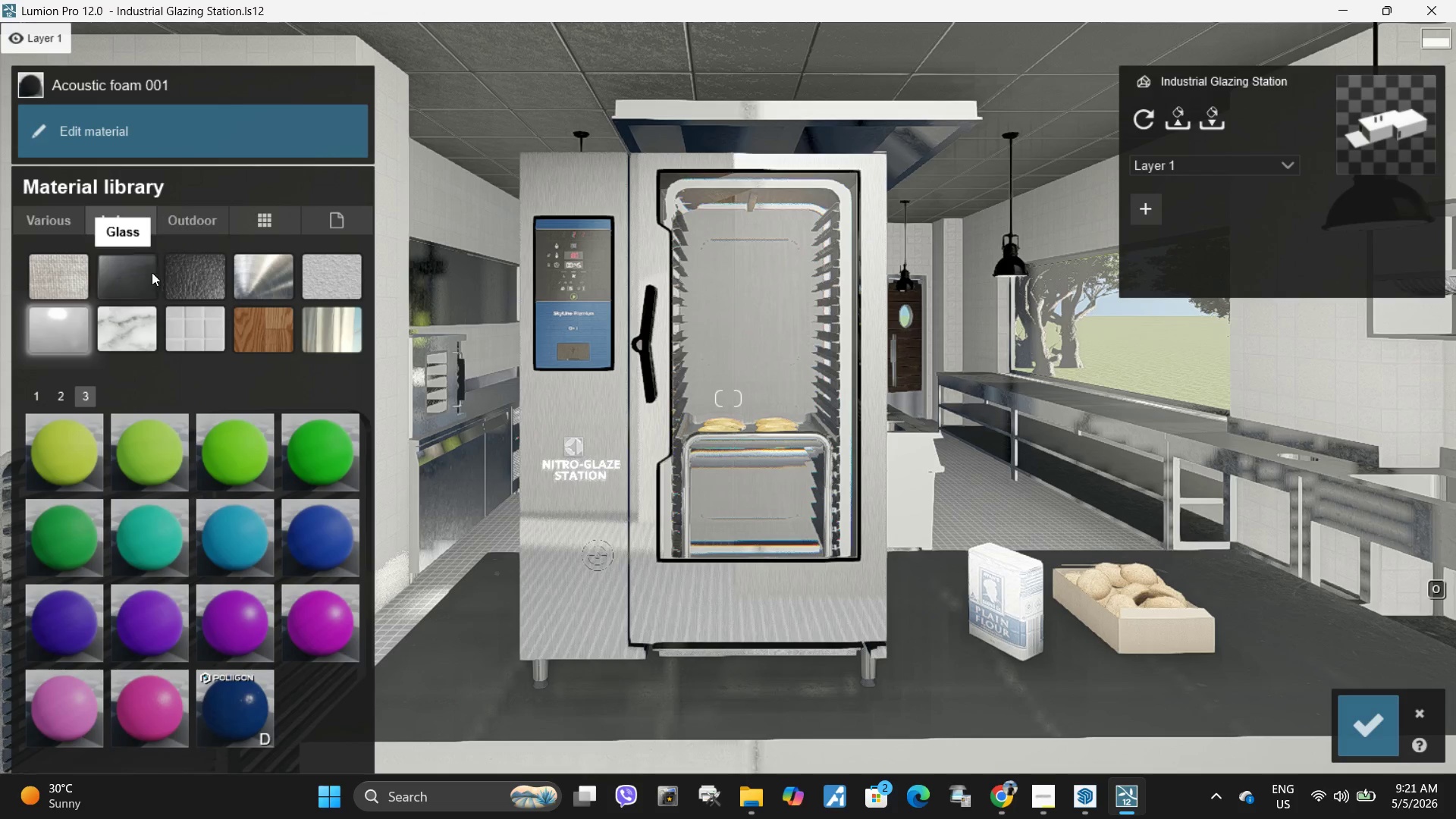 
left_click([187, 225])
 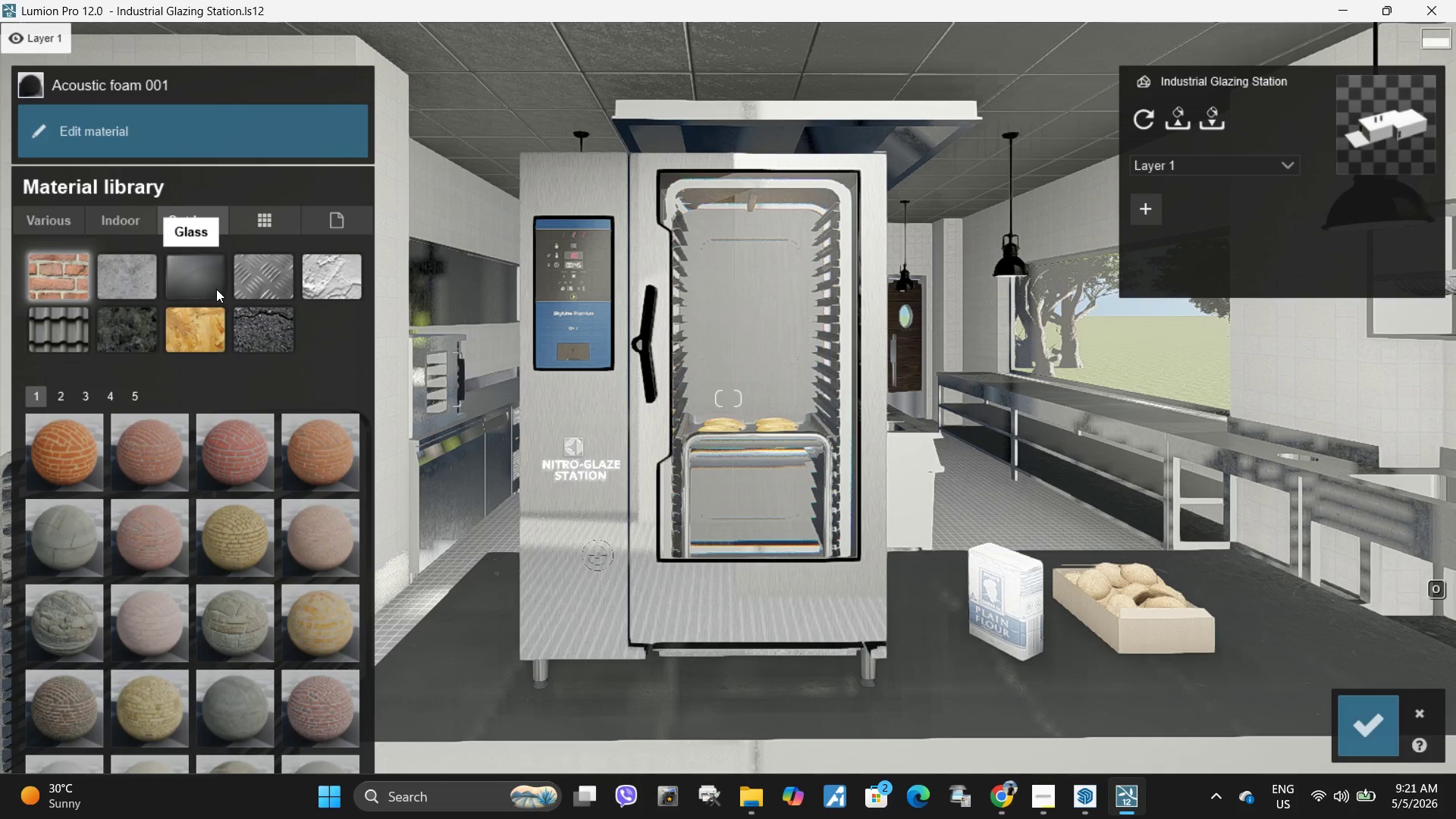 
left_click([58, 216])
 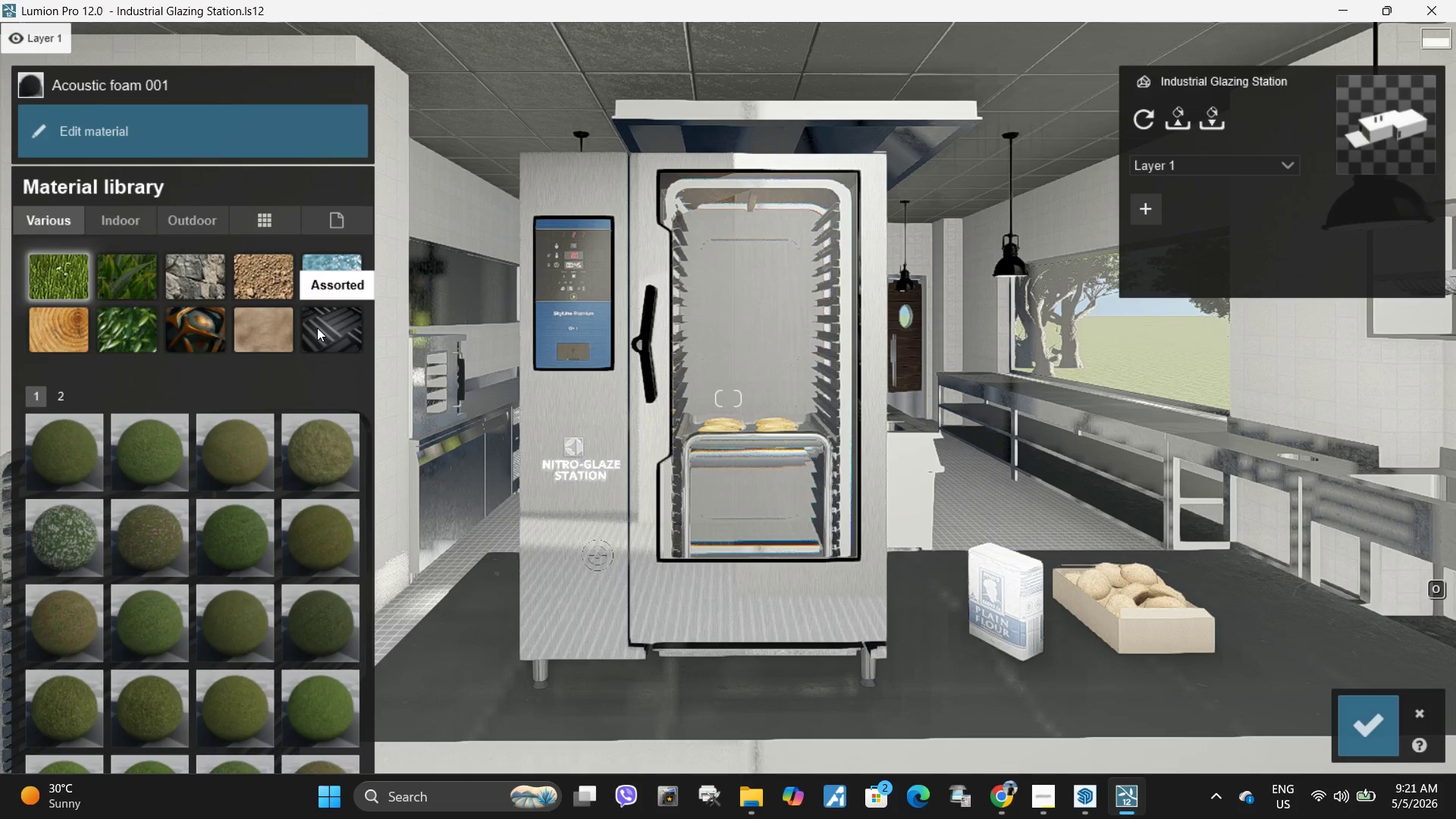 
left_click([317, 328])
 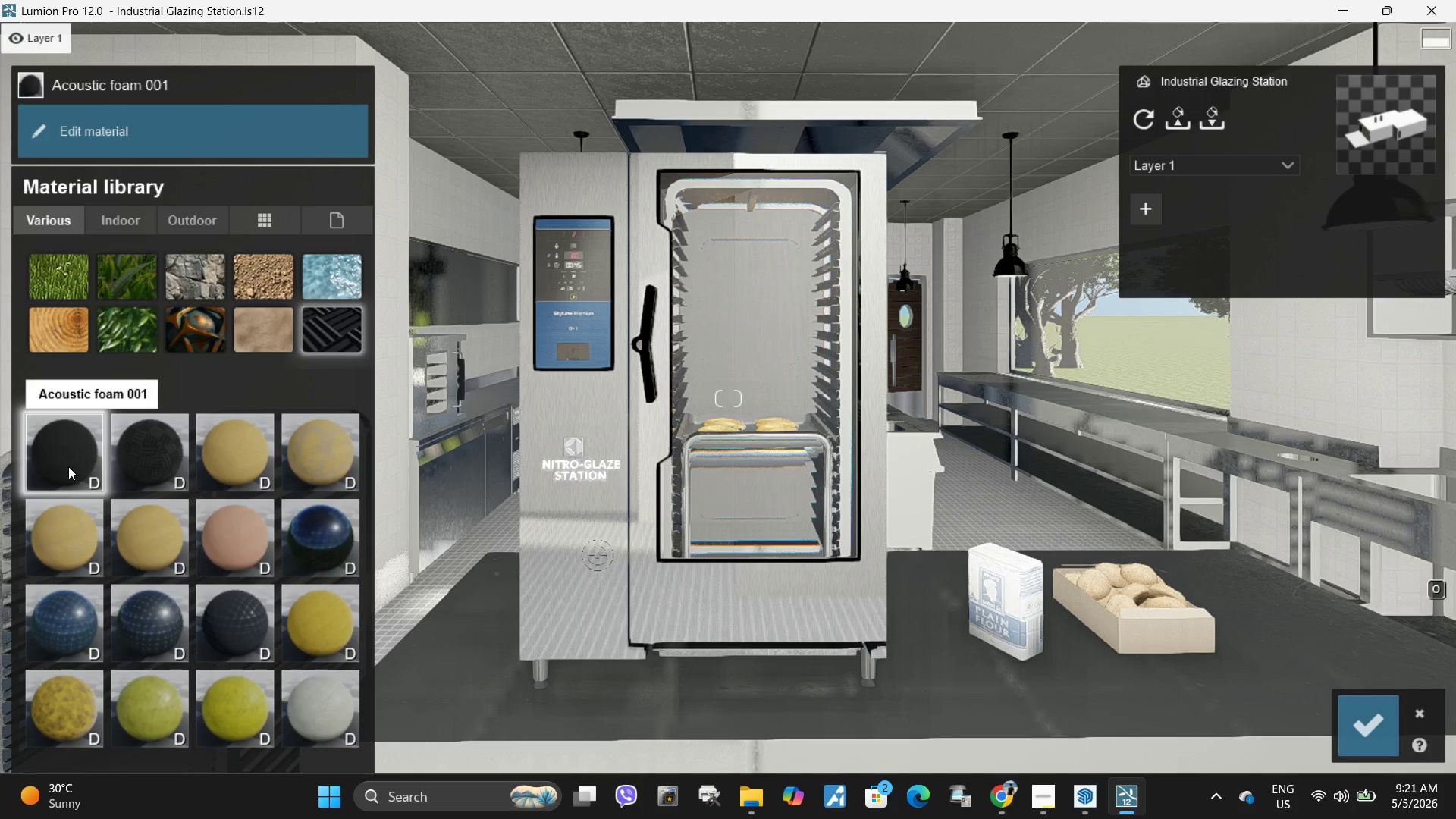 
wait(8.39)
 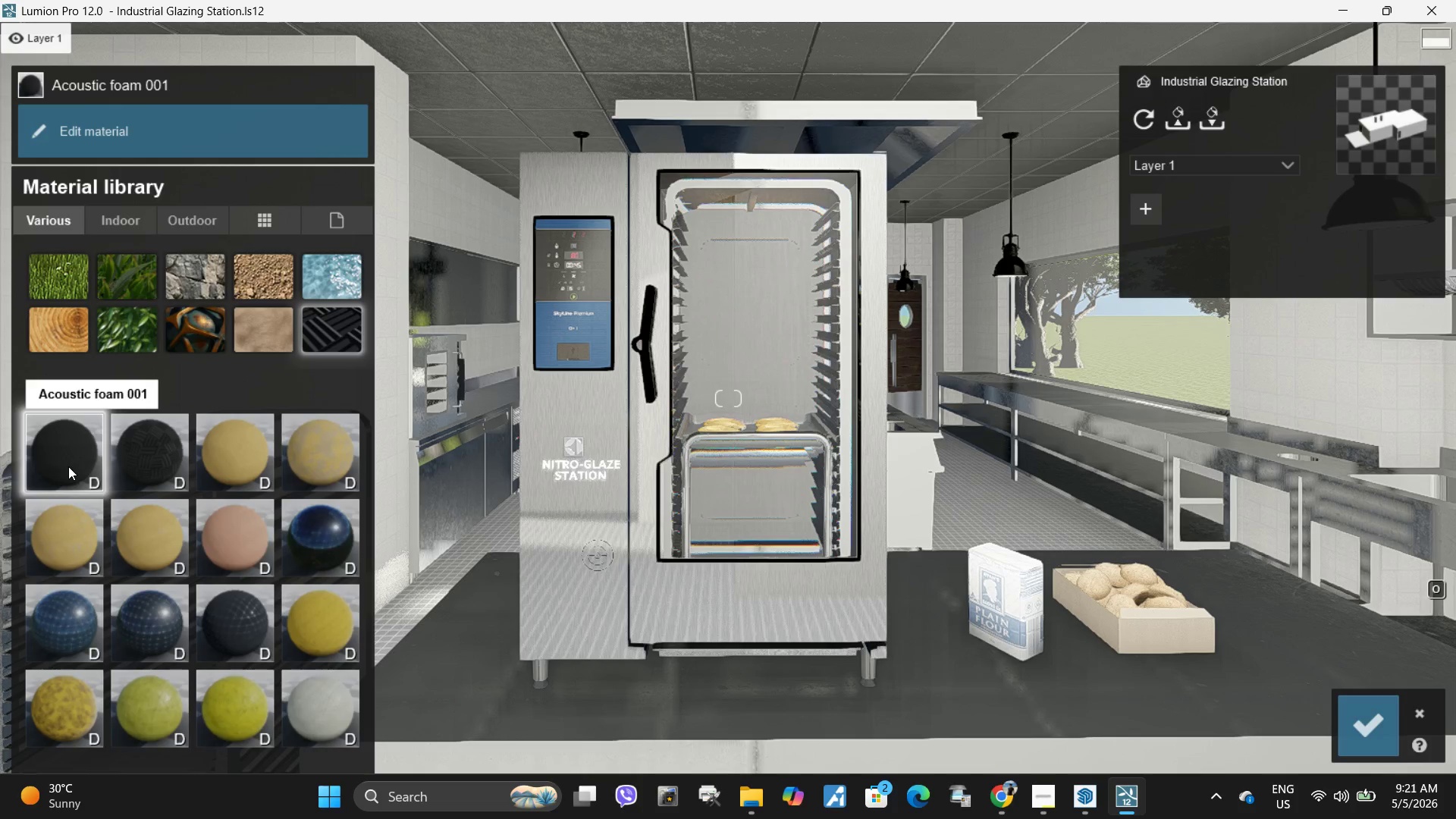 
left_click([536, 686])
 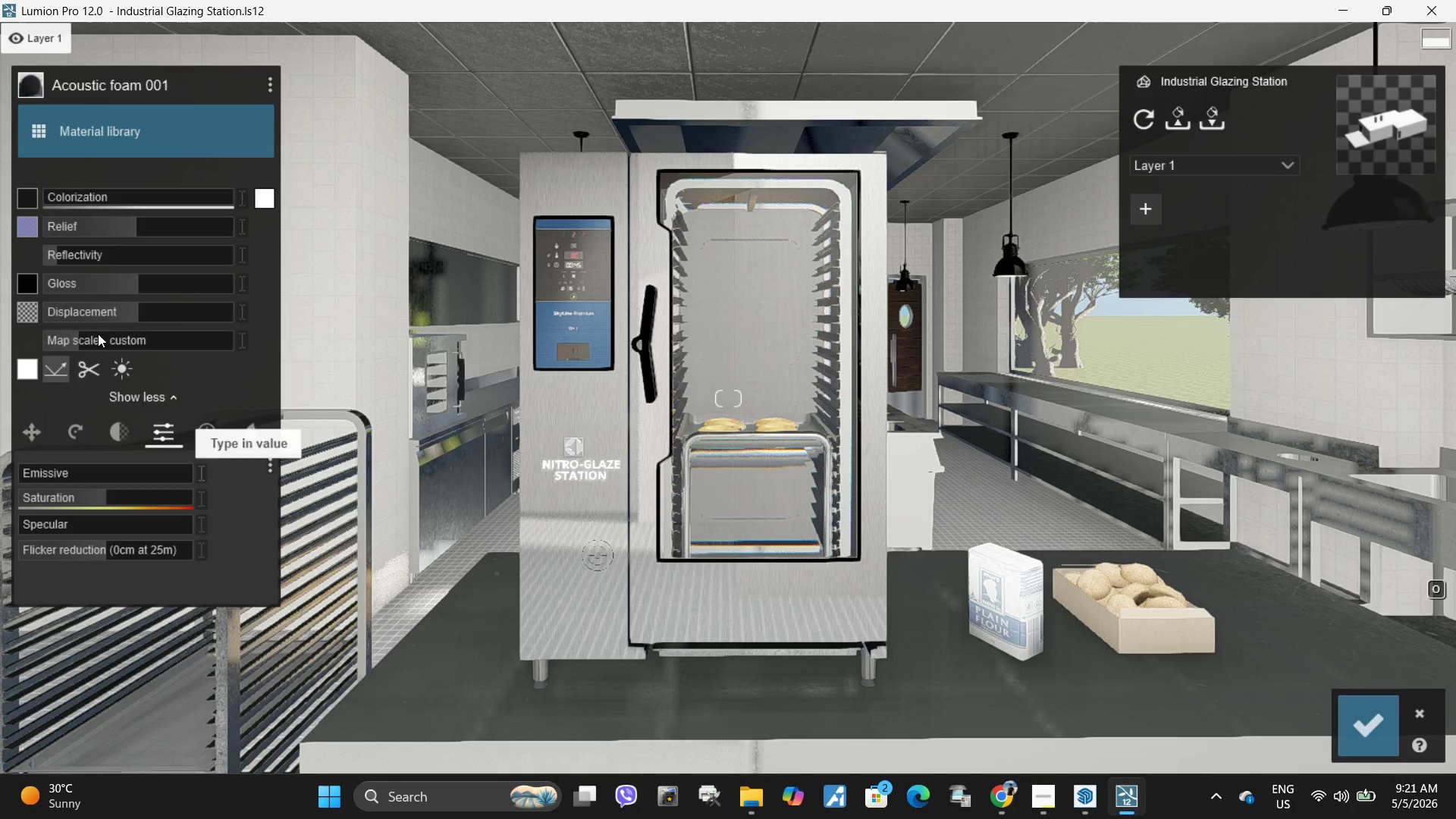 
left_click([96, 121])
 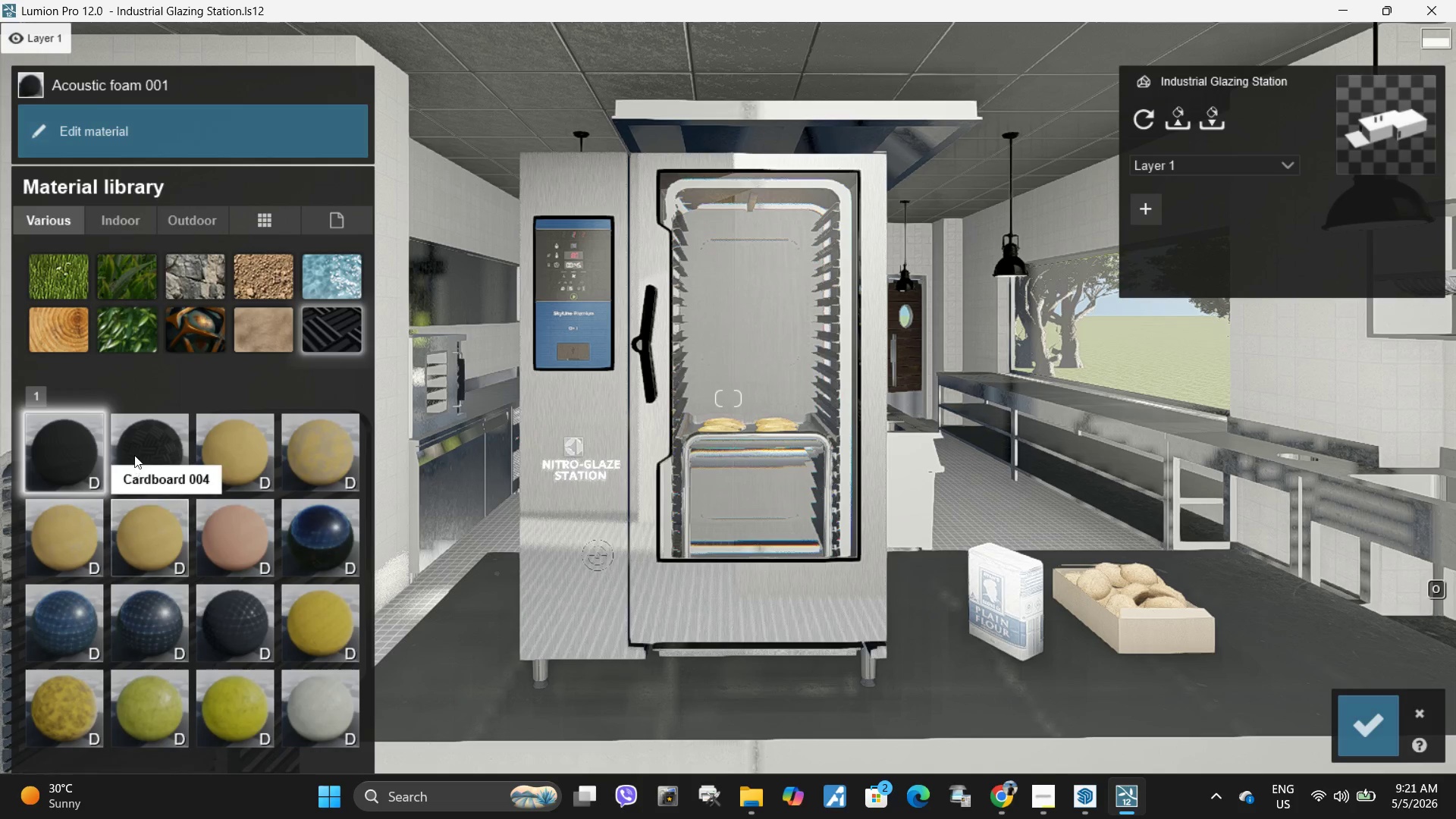 
left_click([134, 454])
 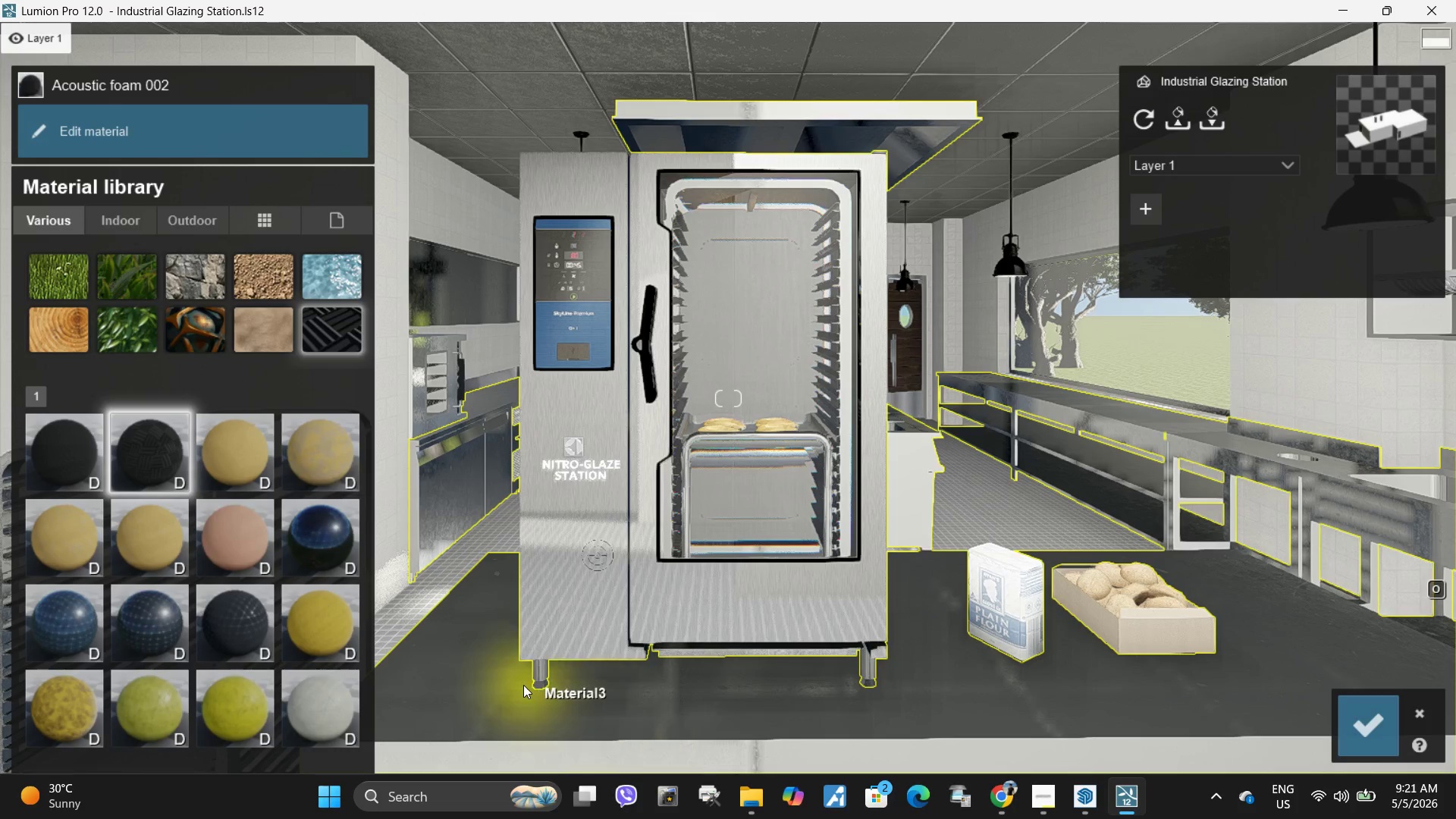 
left_click([544, 686])
 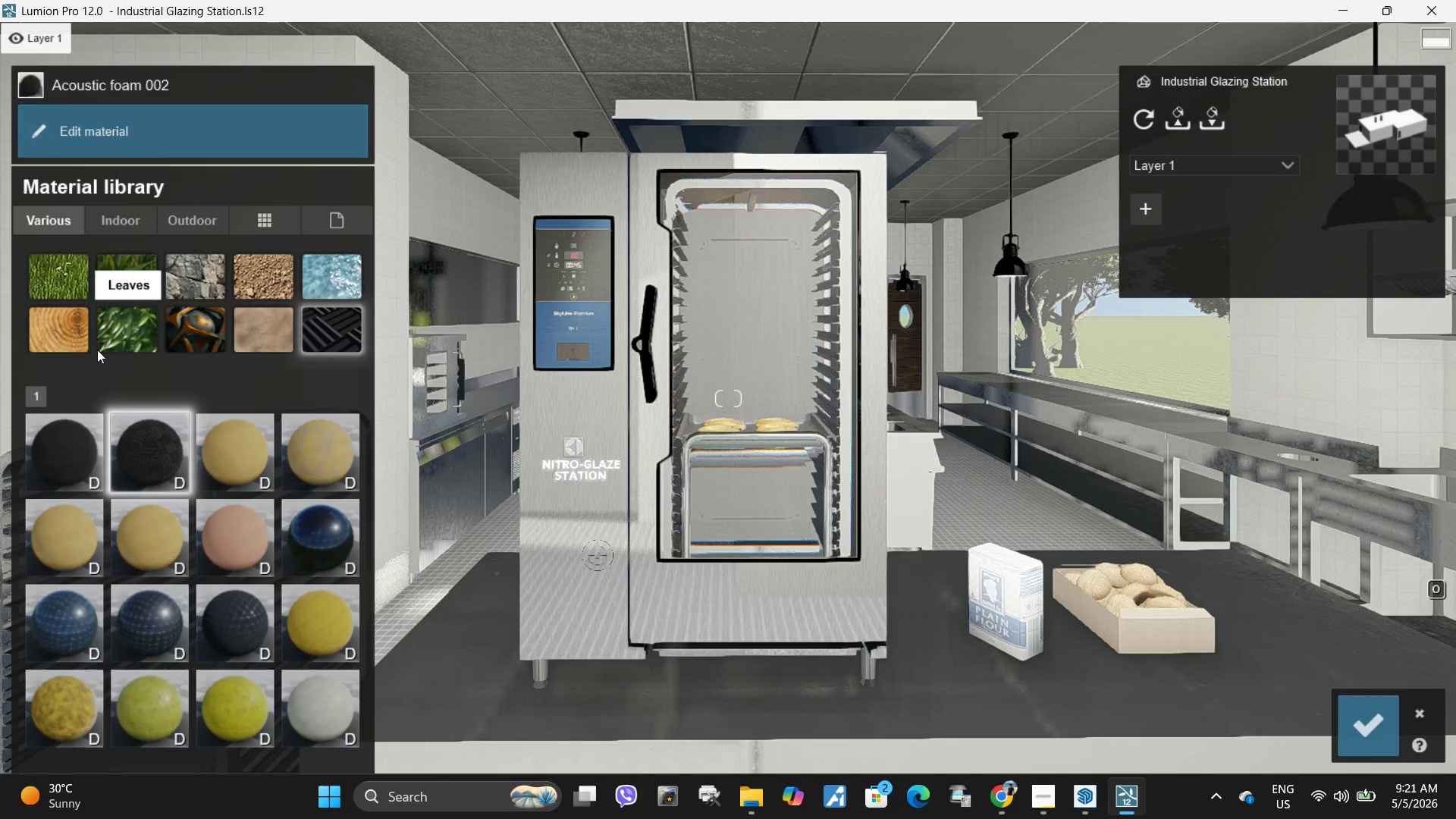 
left_click([140, 130])
 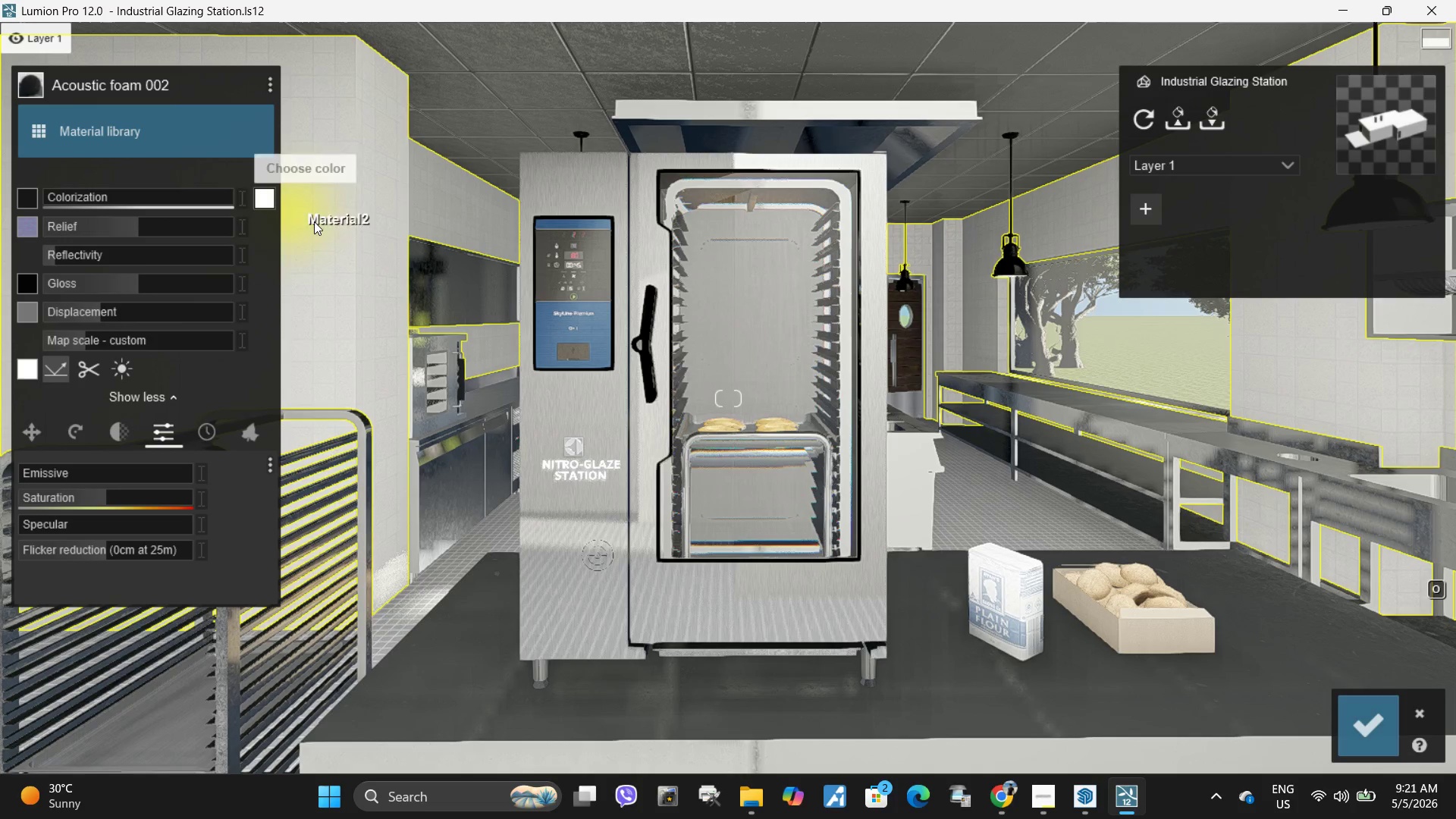 
left_click([269, 206])
 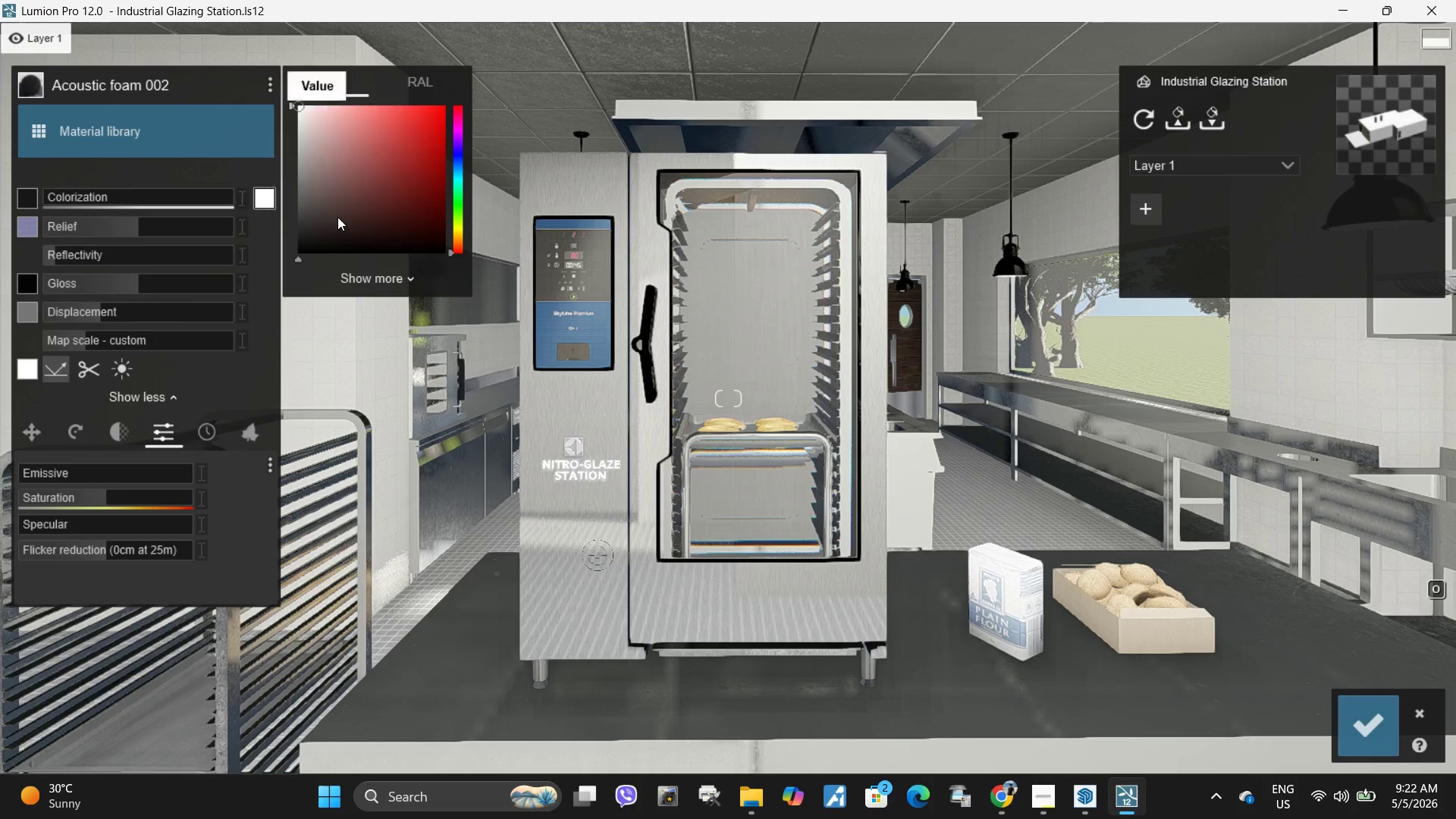 
left_click_drag(start_coordinate=[338, 218], to_coordinate=[282, 249])
 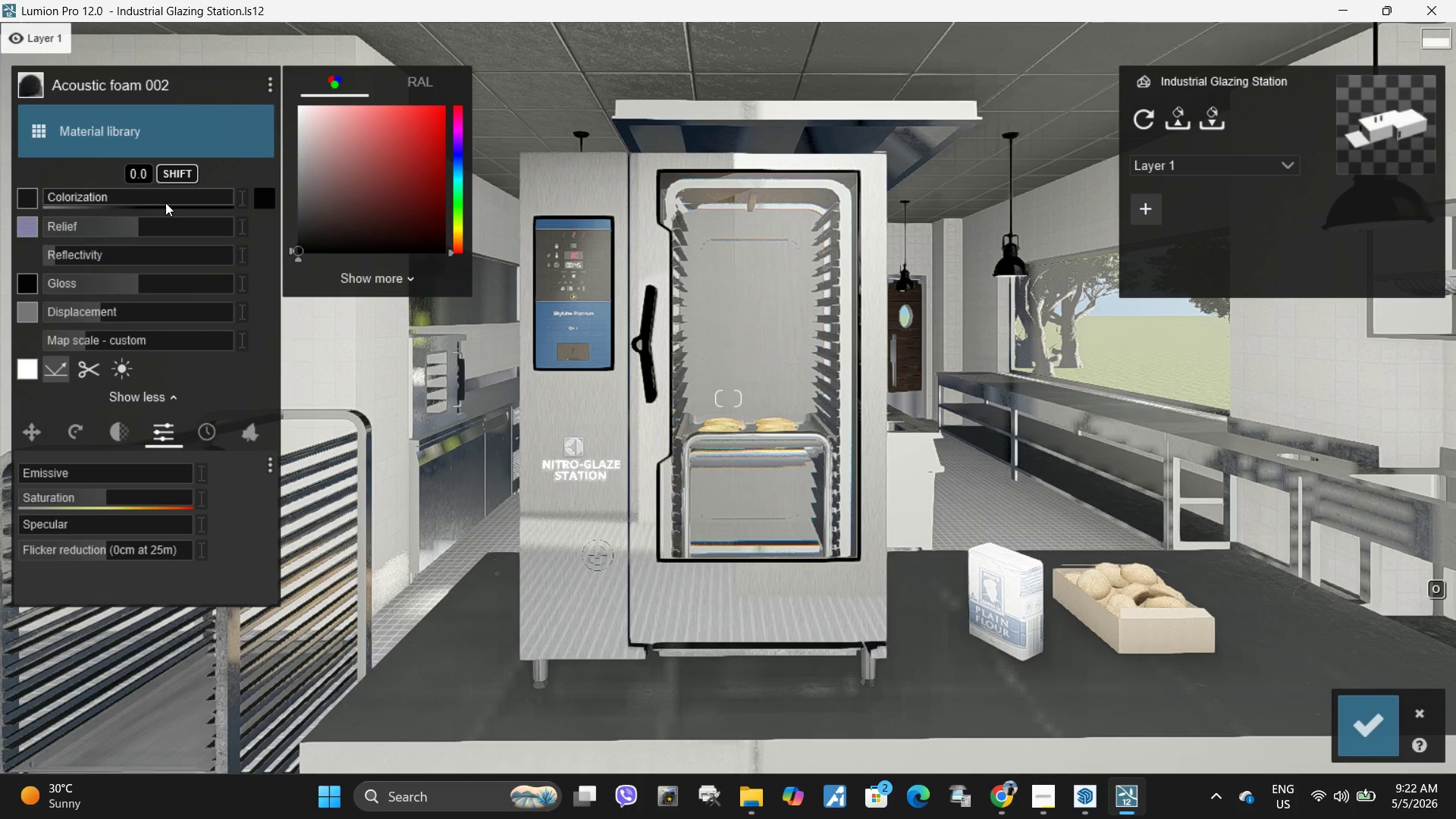 
left_click_drag(start_coordinate=[162, 200], to_coordinate=[127, 202])
 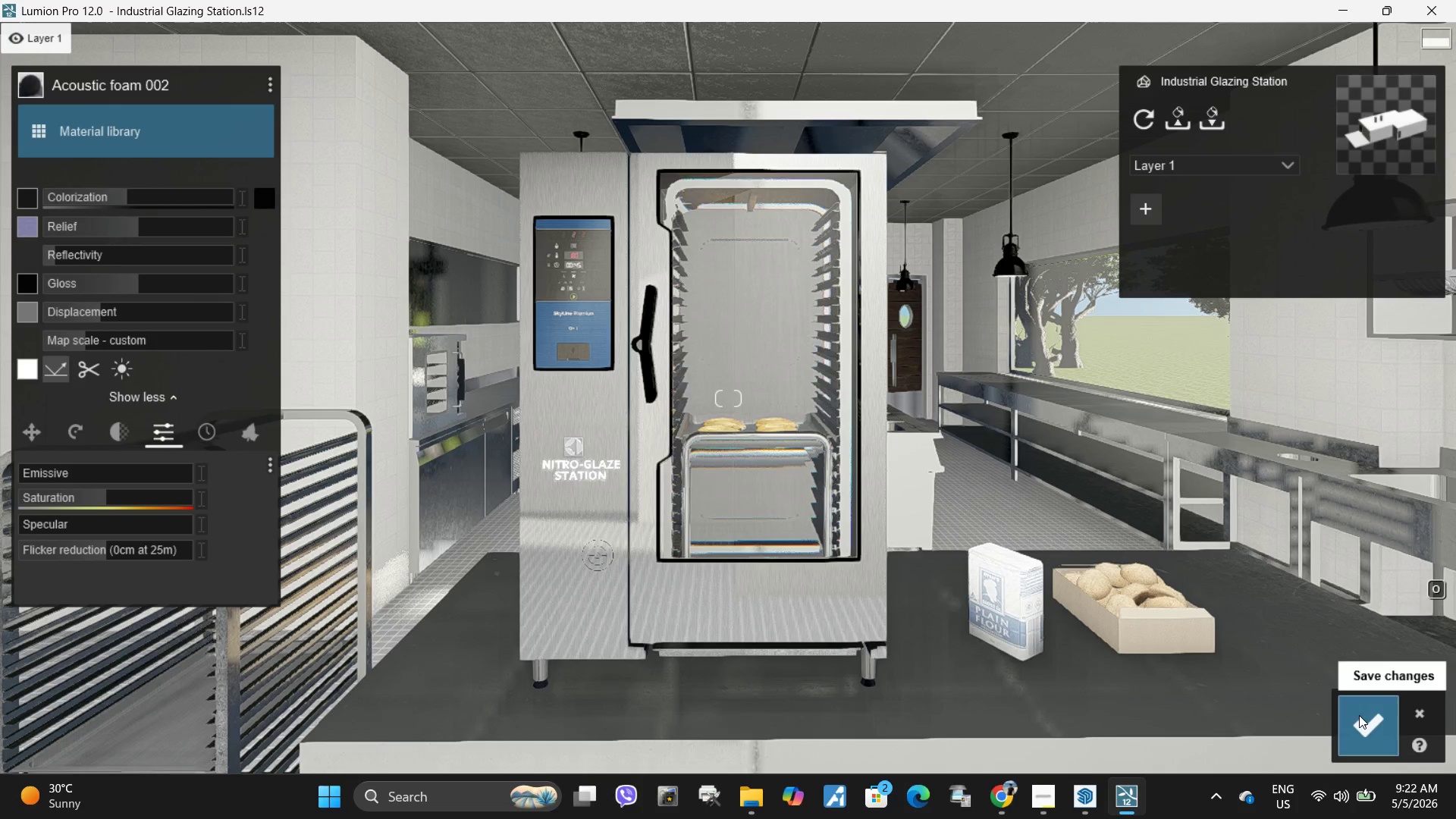 
left_click([1366, 728])
 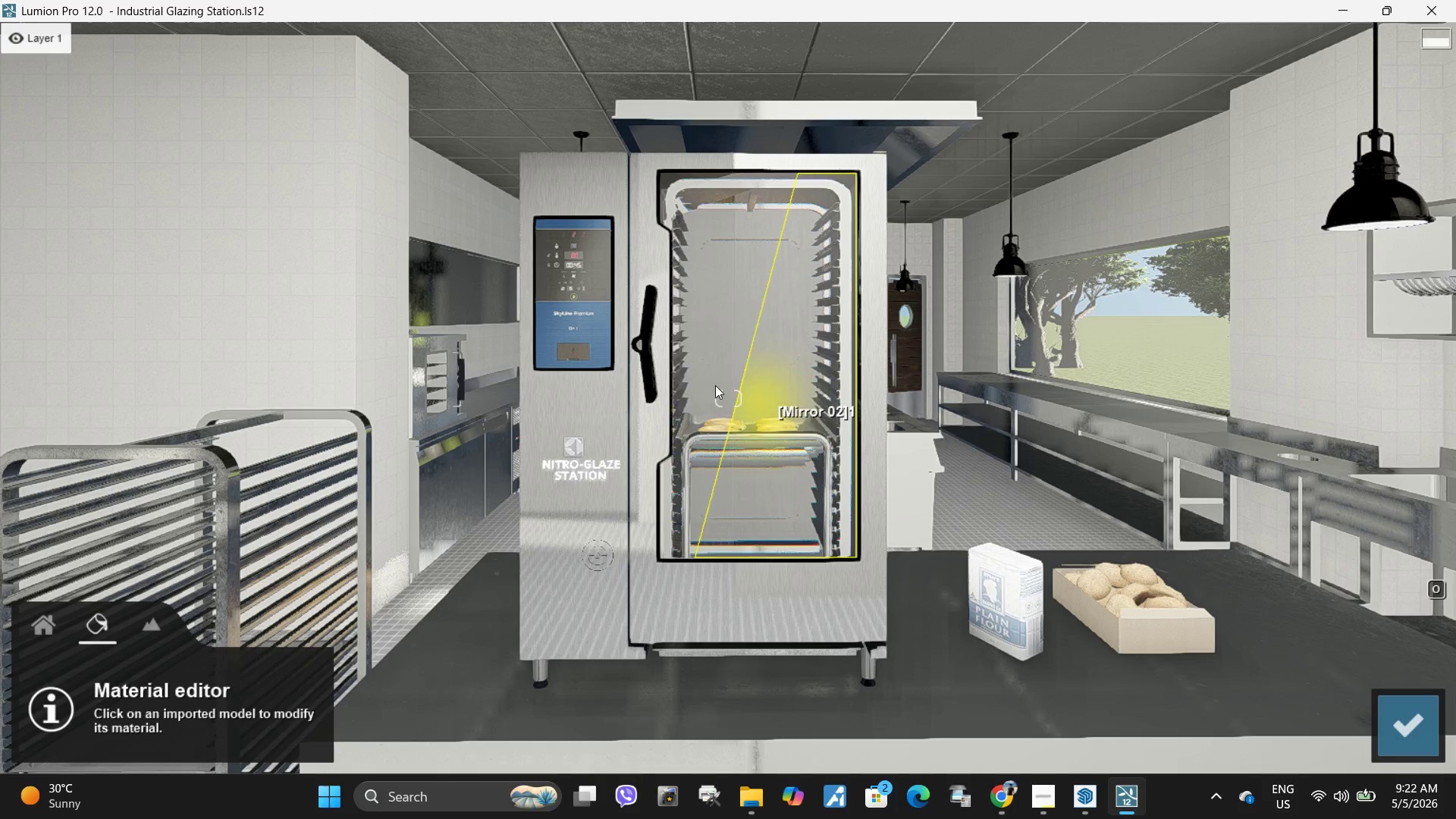 
left_click([645, 375])
 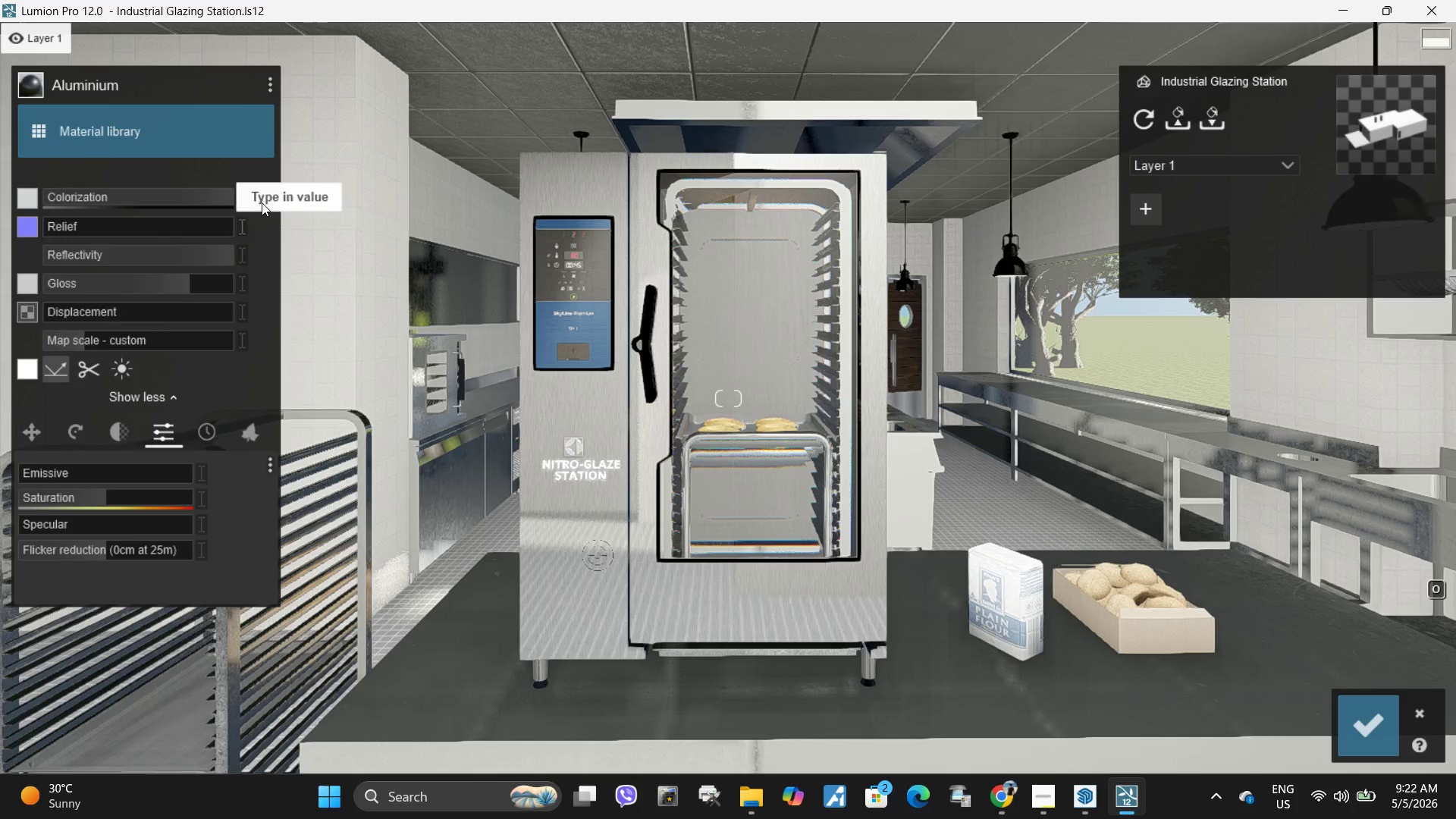 
left_click_drag(start_coordinate=[322, 237], to_coordinate=[290, 218])
 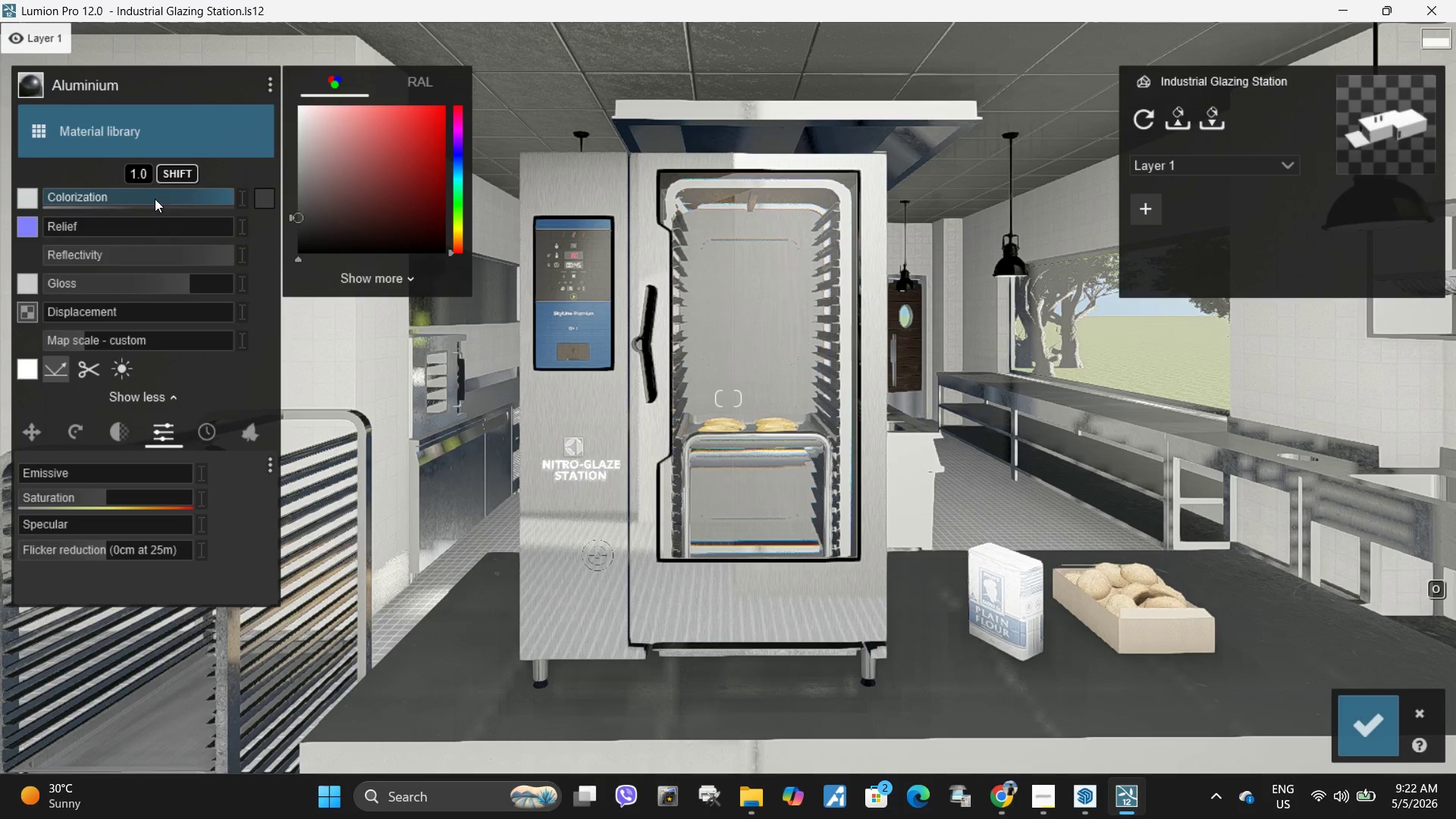 
left_click_drag(start_coordinate=[171, 203], to_coordinate=[225, 201])
 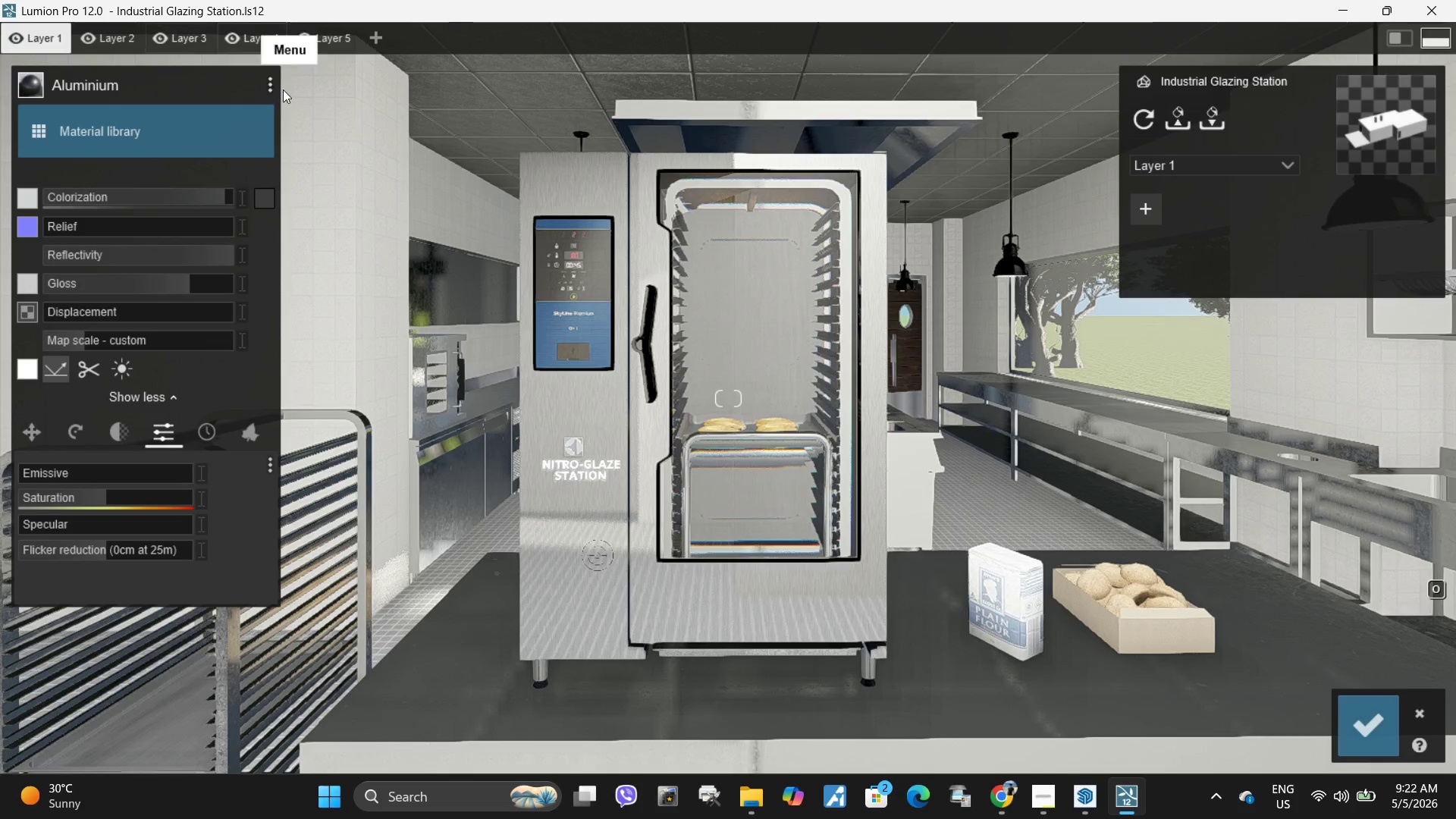 
left_click([271, 84])
 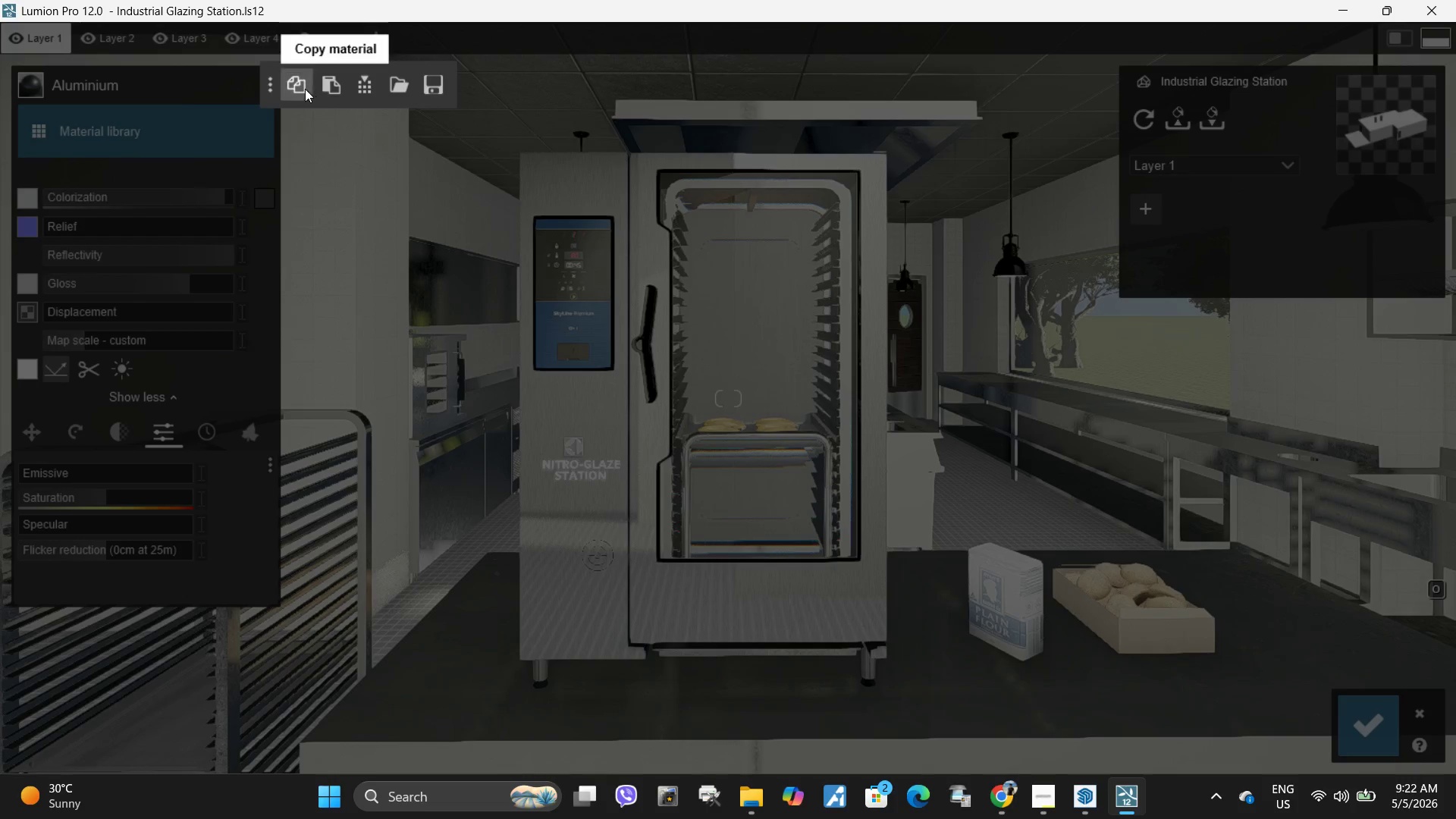 
left_click([303, 89])
 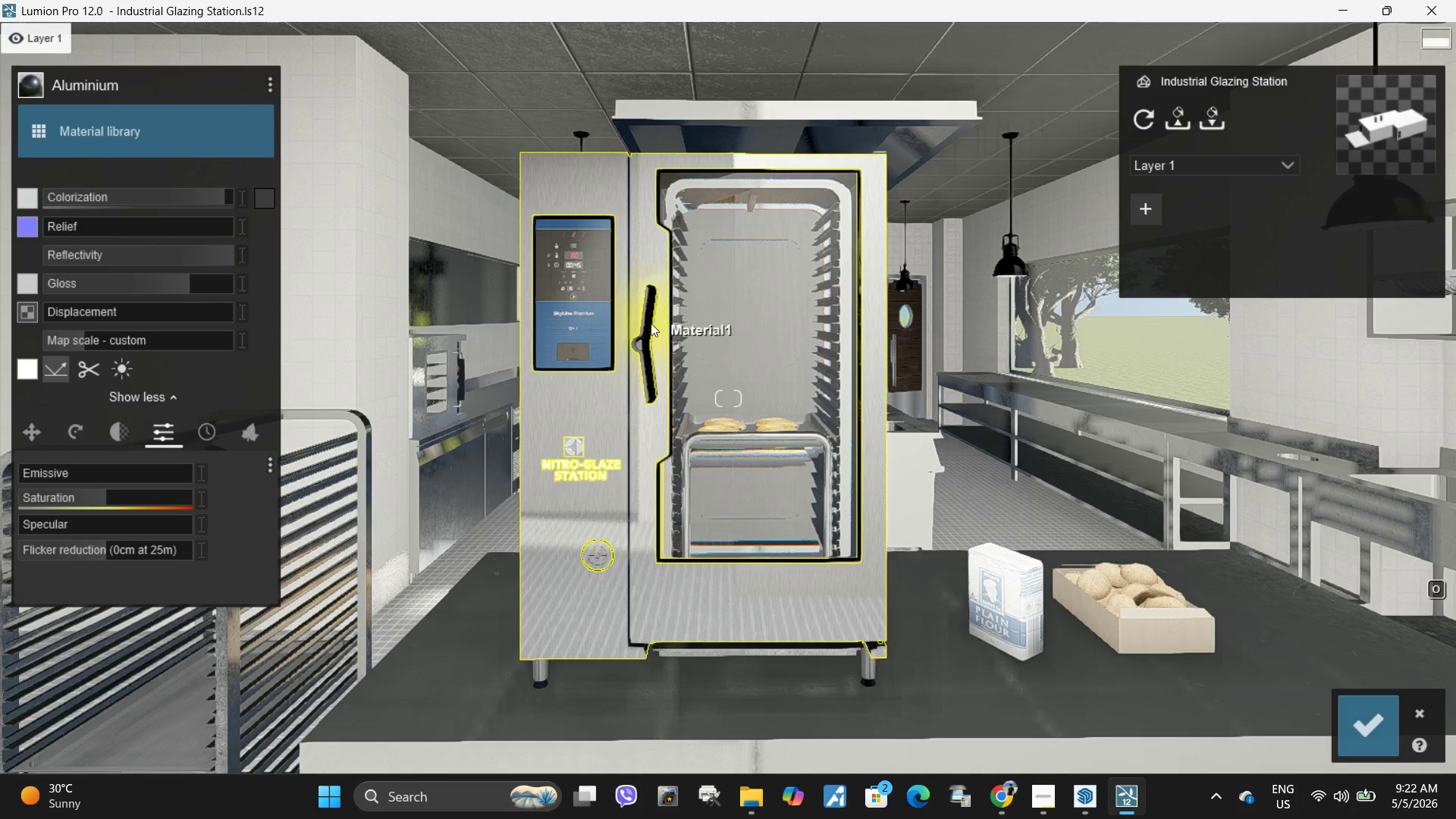 
left_click([649, 323])
 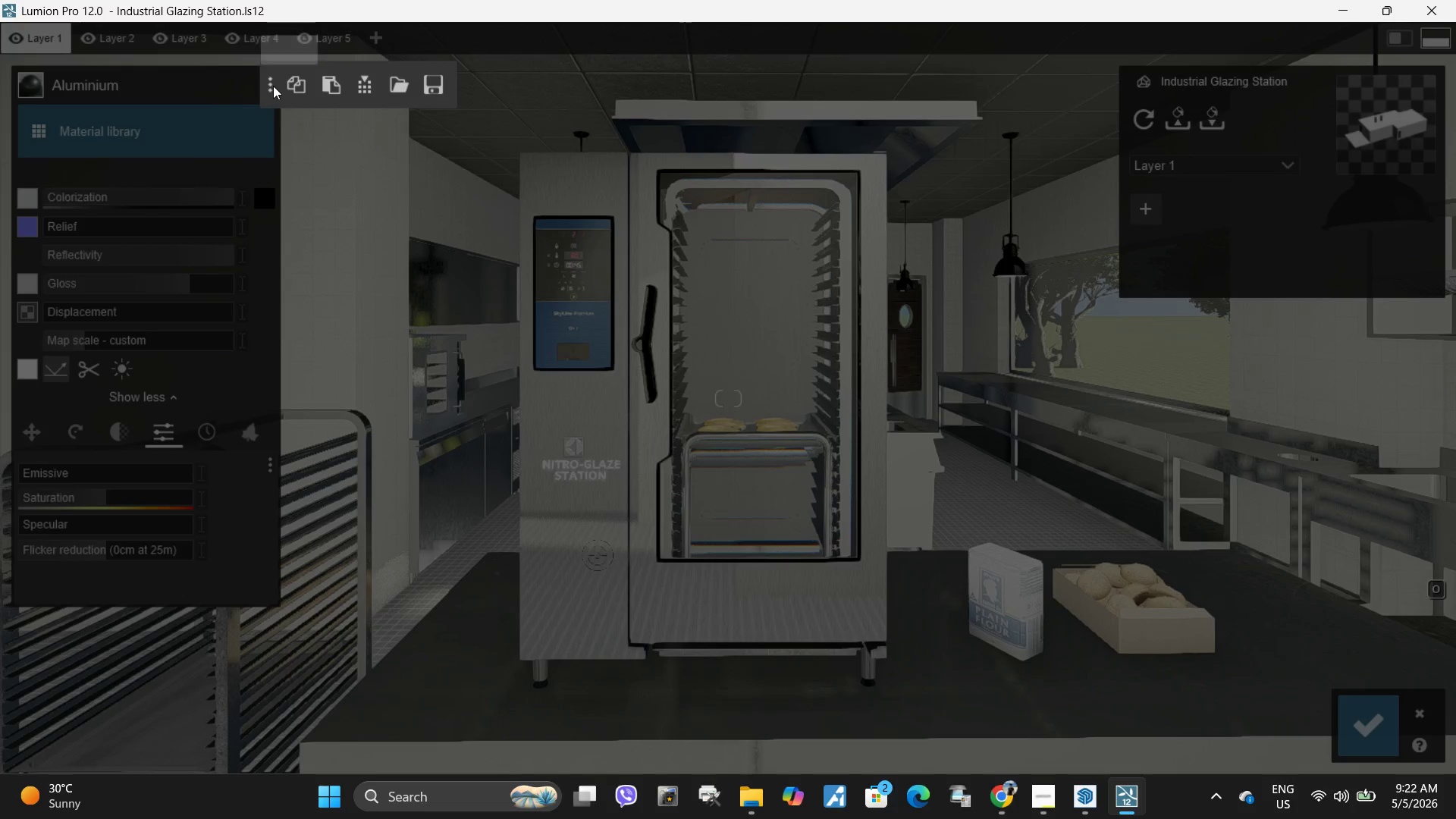 
left_click([333, 93])
 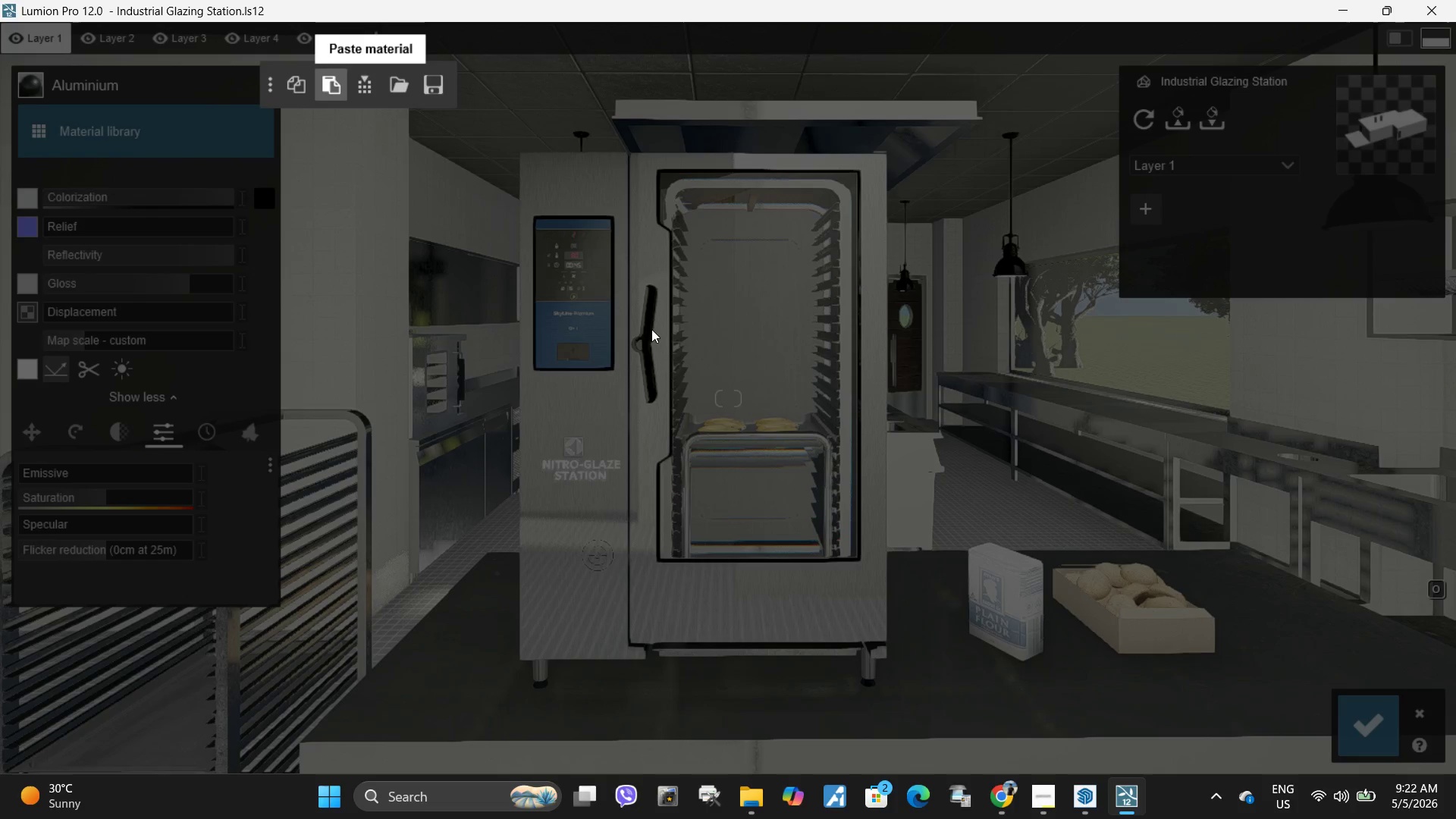 
mouse_move([657, 356])
 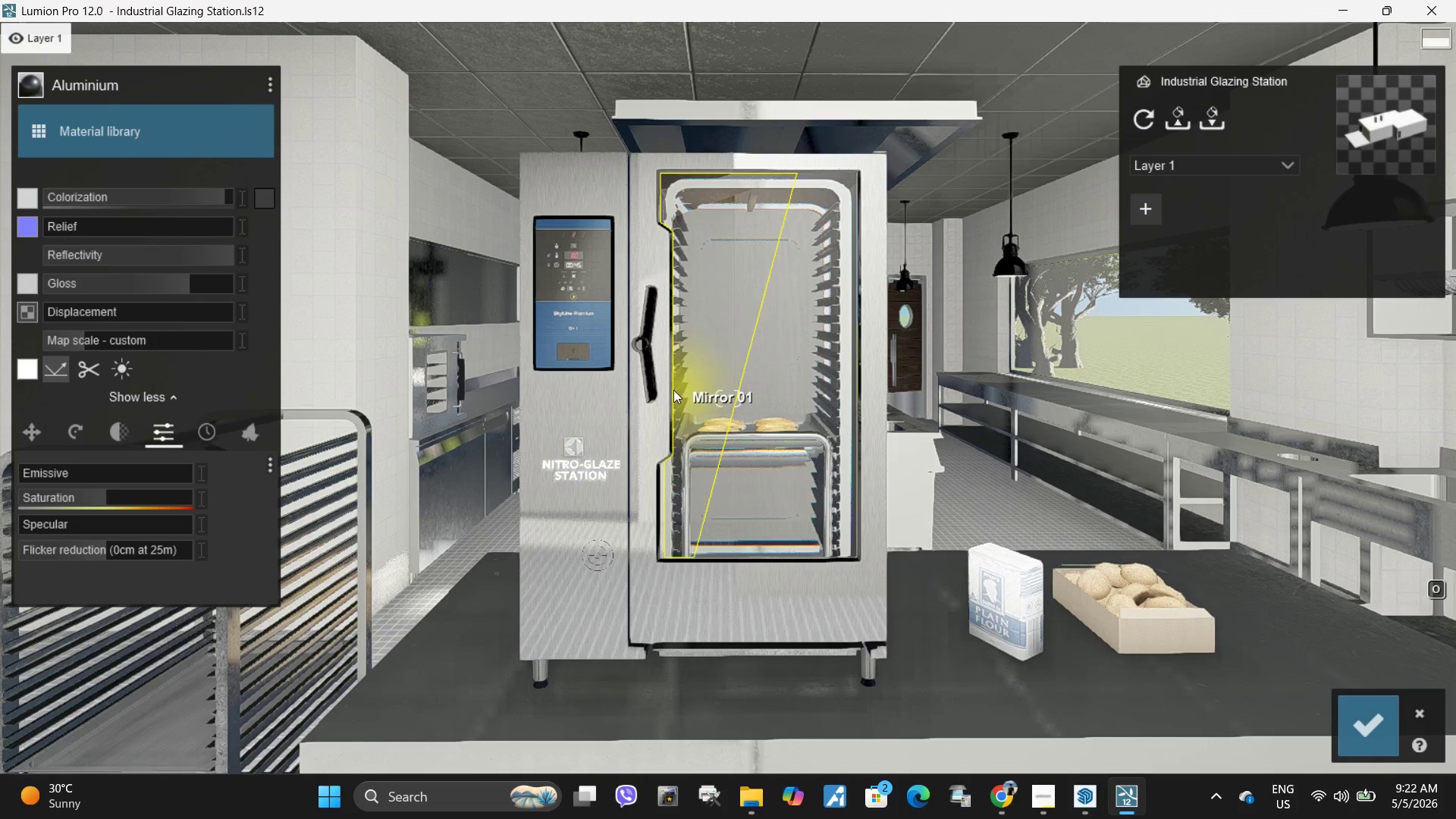 
type(ww)
 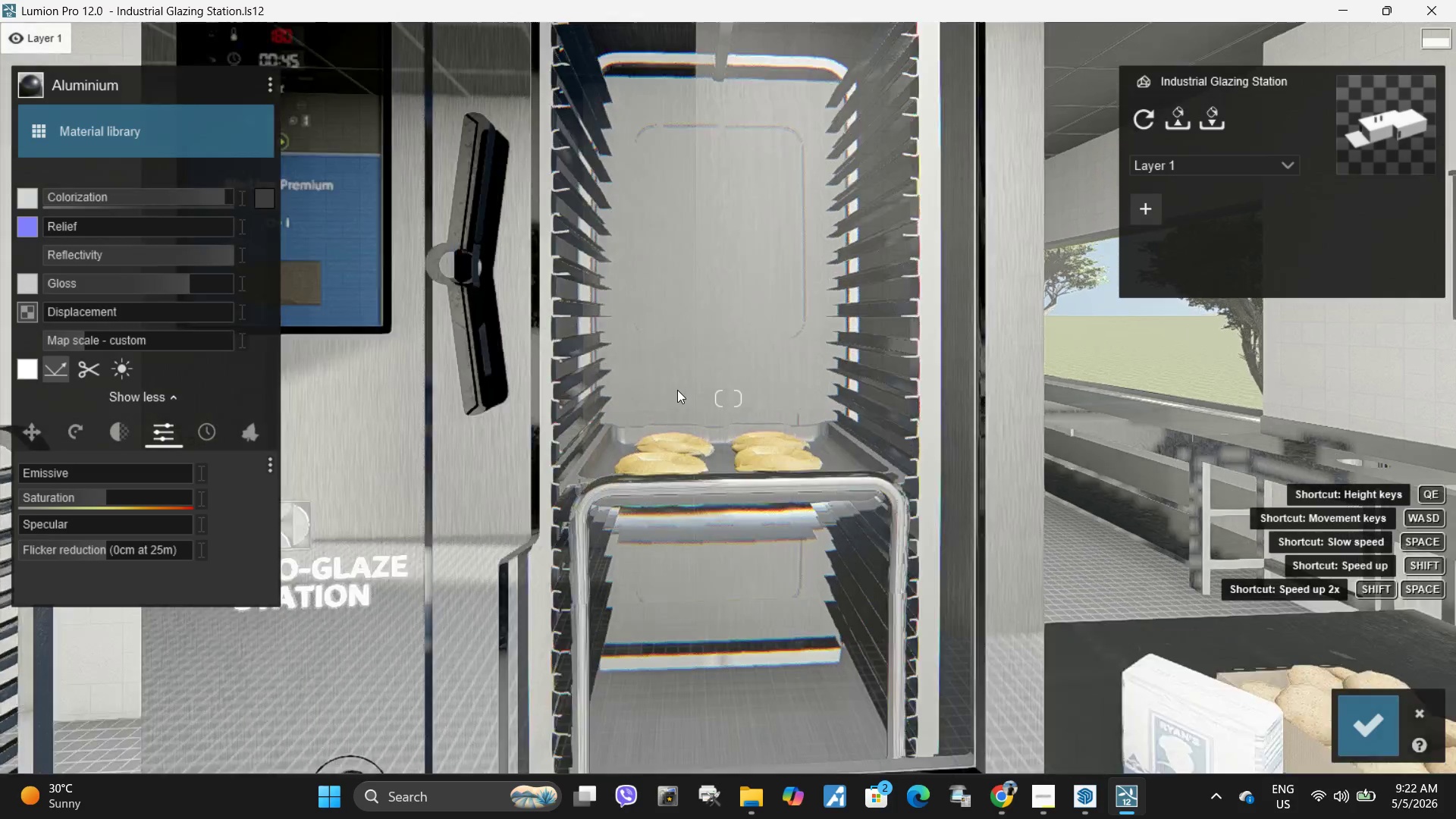 
type(as)
 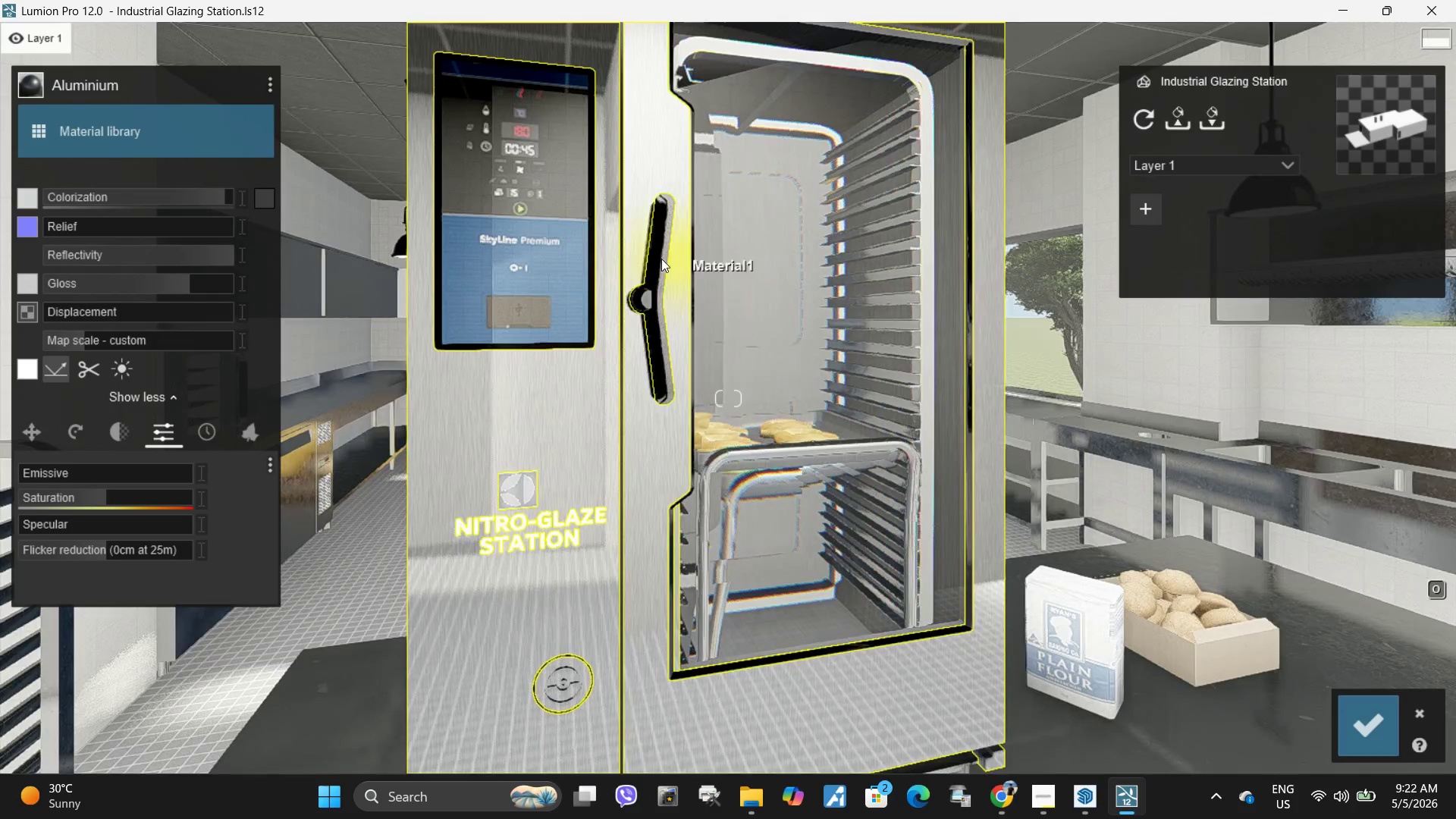 
left_click([653, 261])
 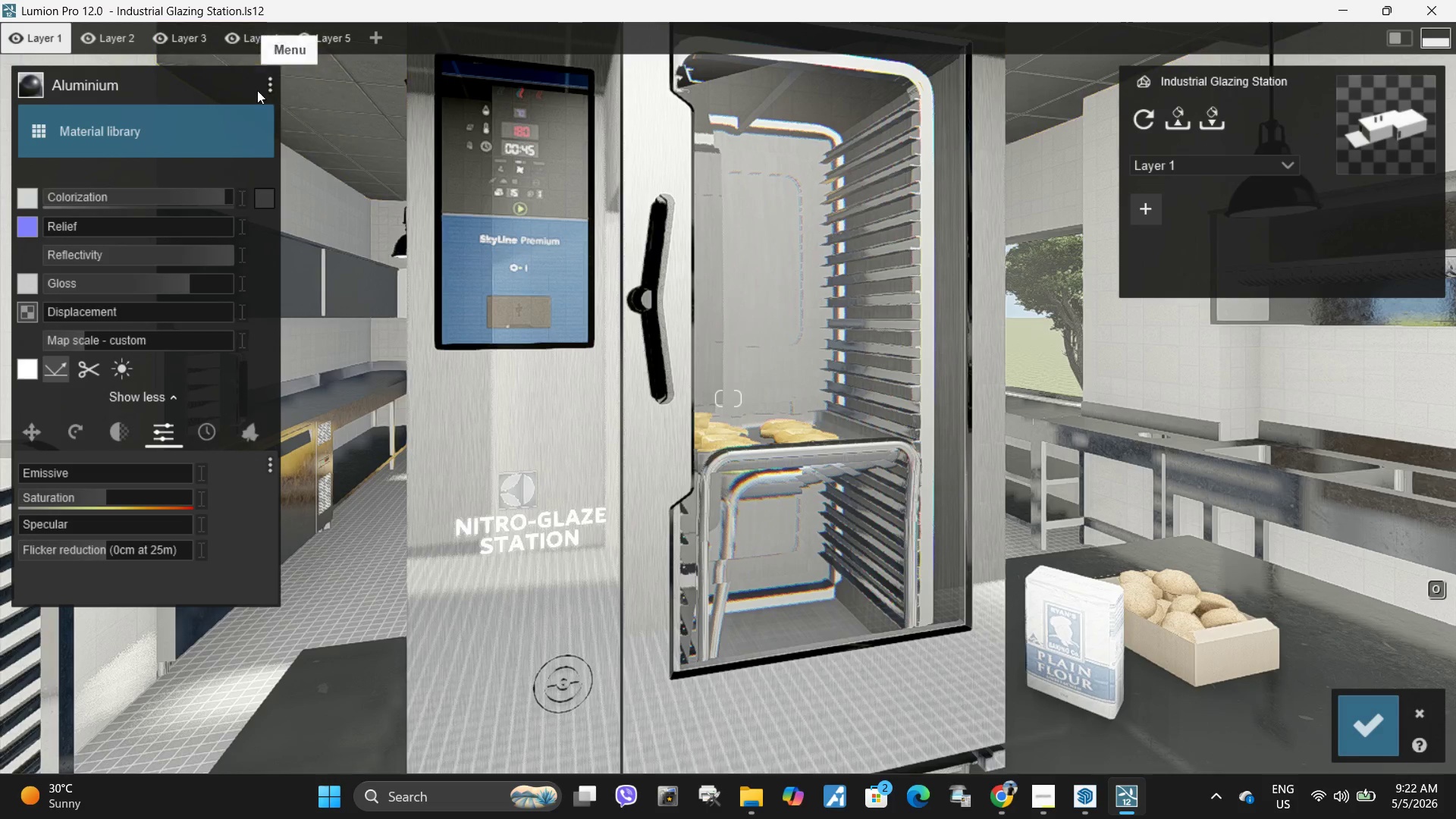 
left_click([268, 83])
 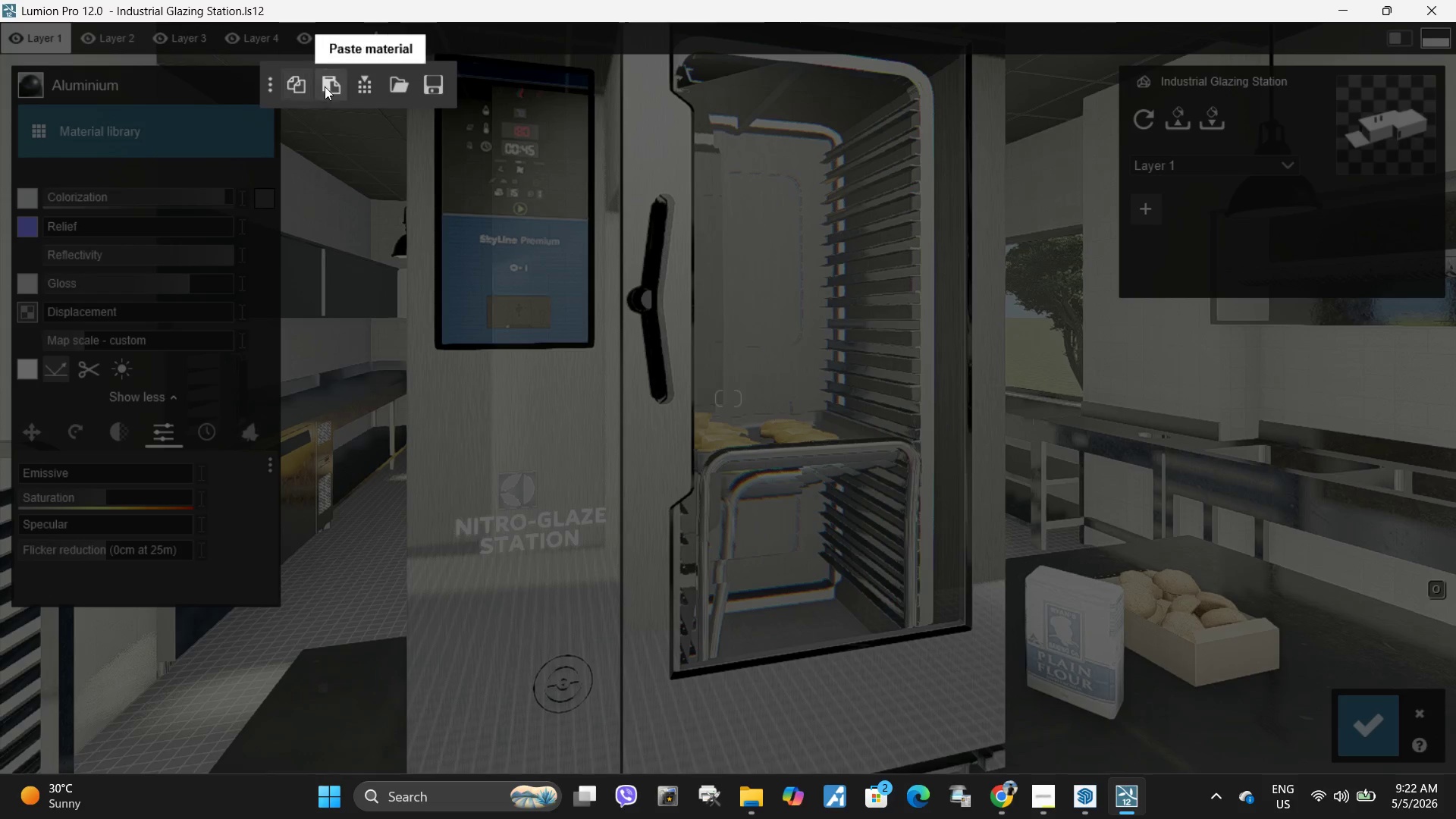 
left_click([328, 86])
 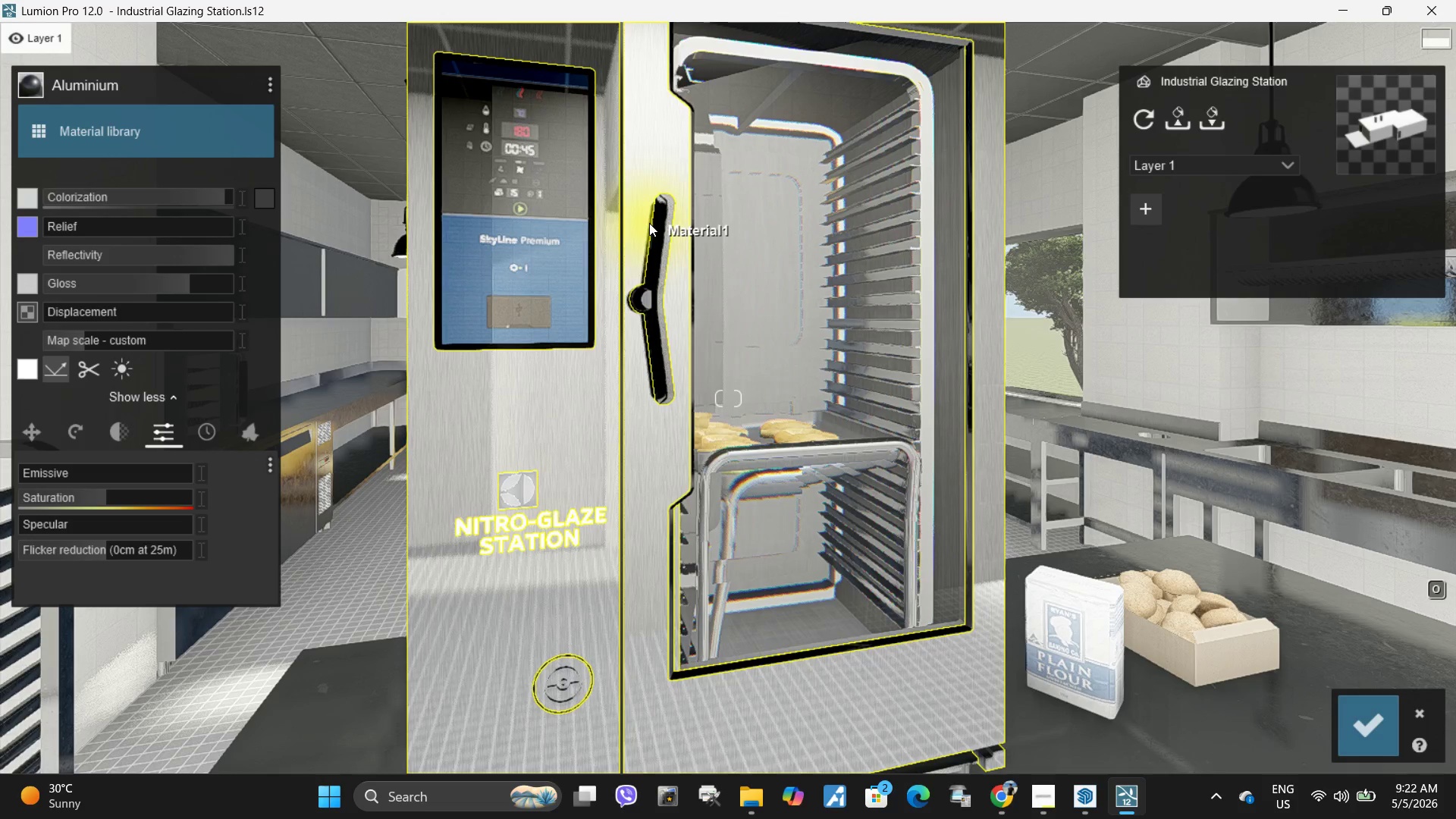 
left_click([657, 228])
 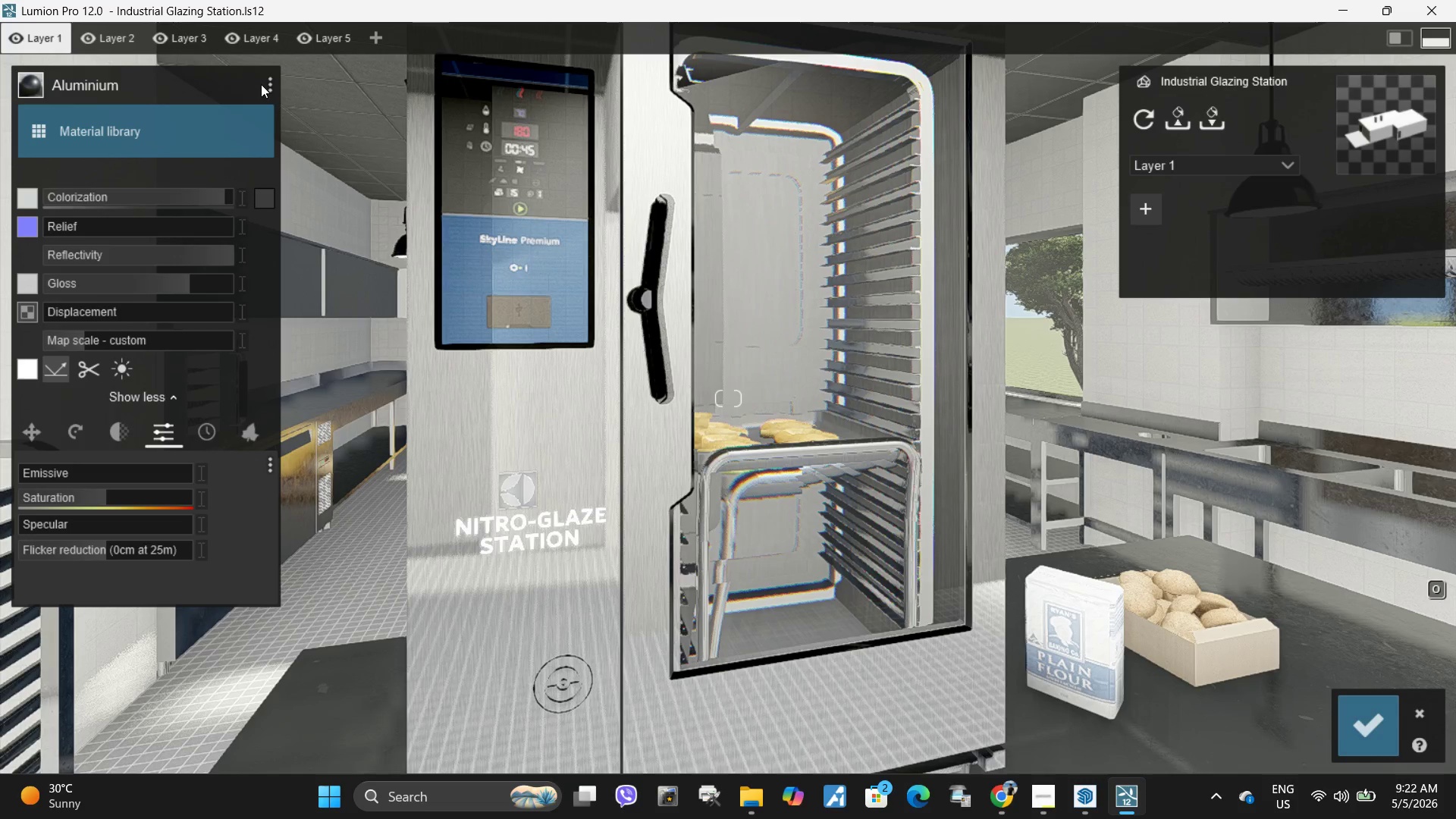 
type(wwwqqaasa)
 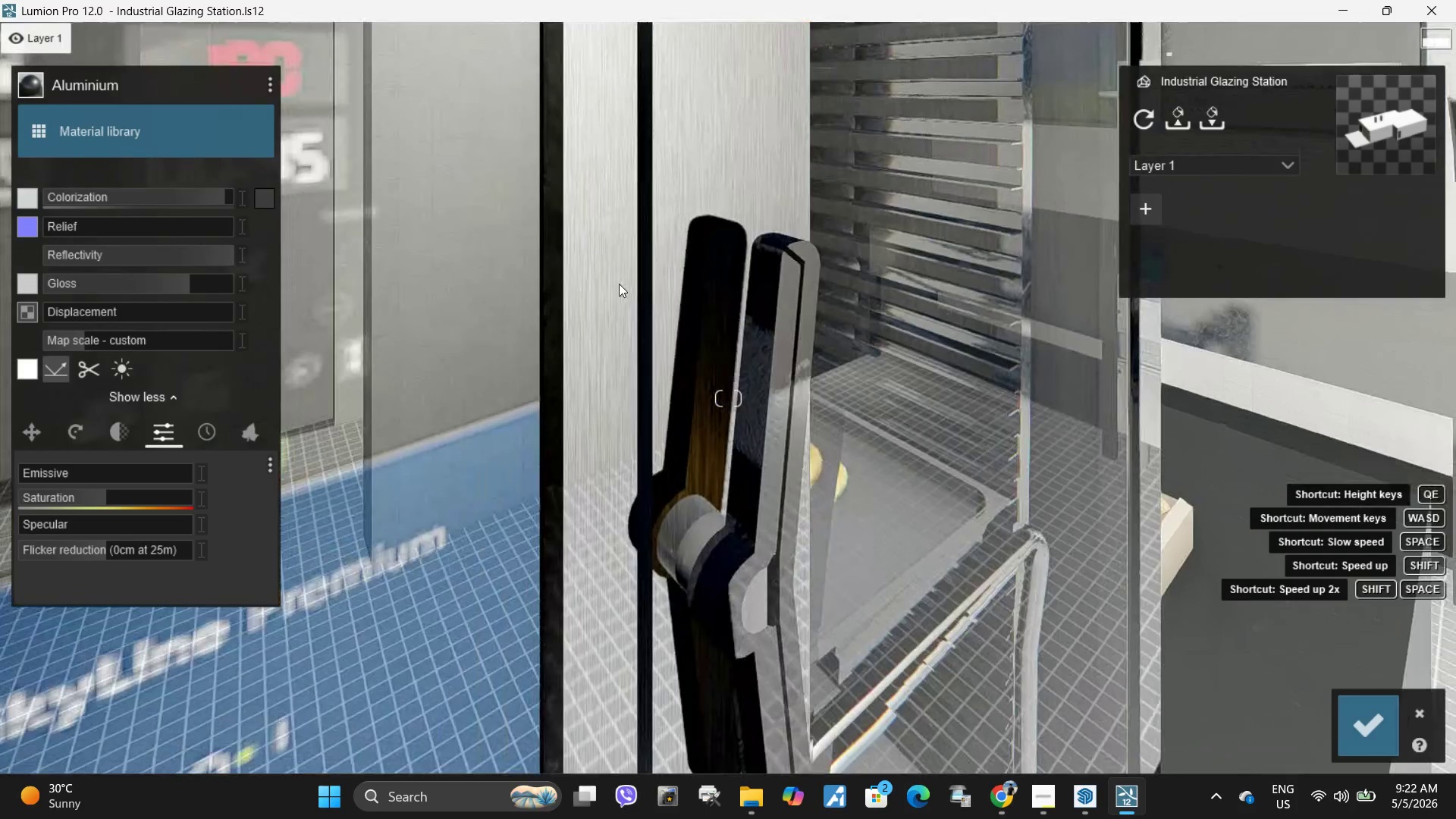 
hold_key(key=Space, duration=2.58)
 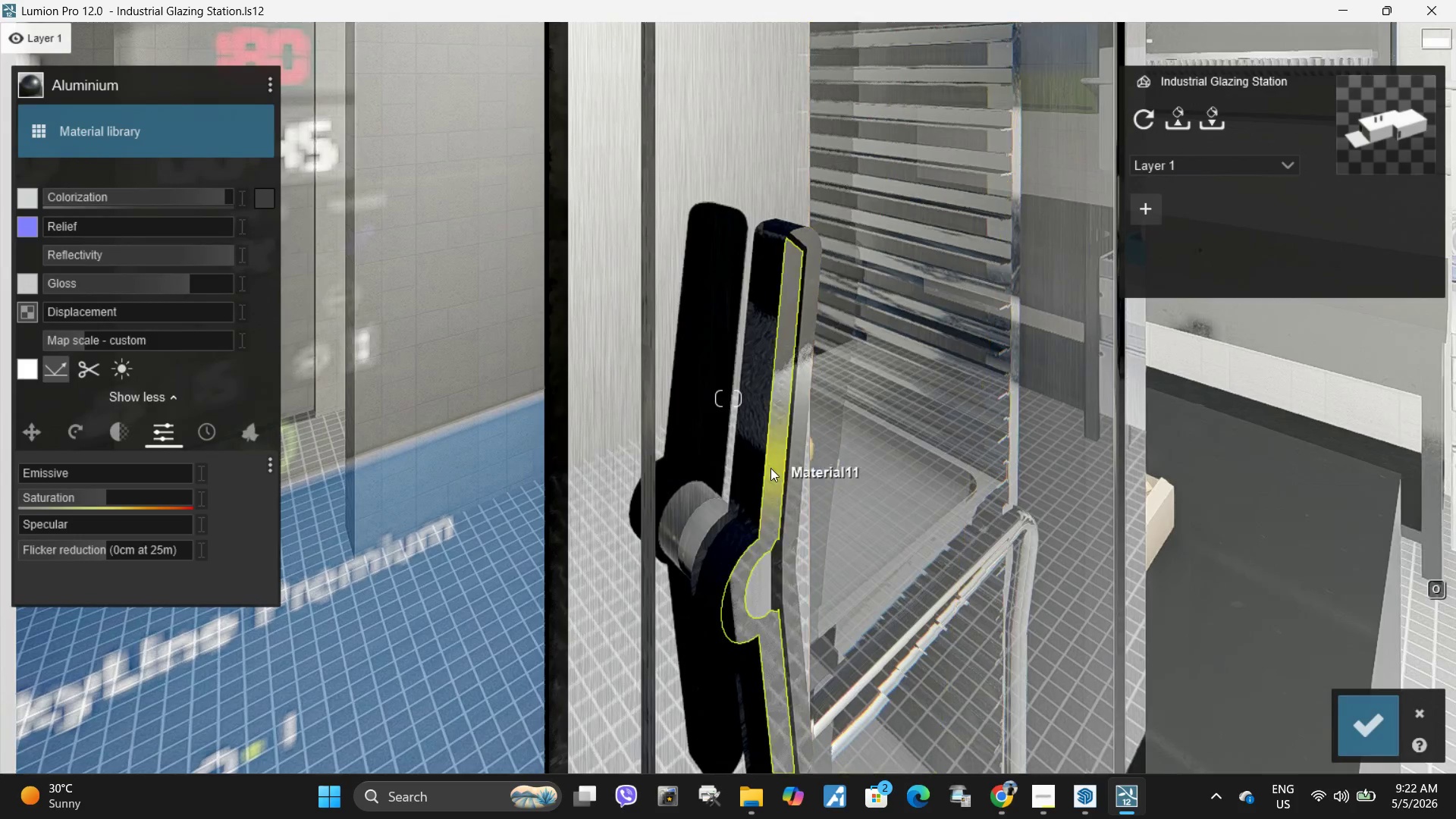 
left_click([767, 479])
 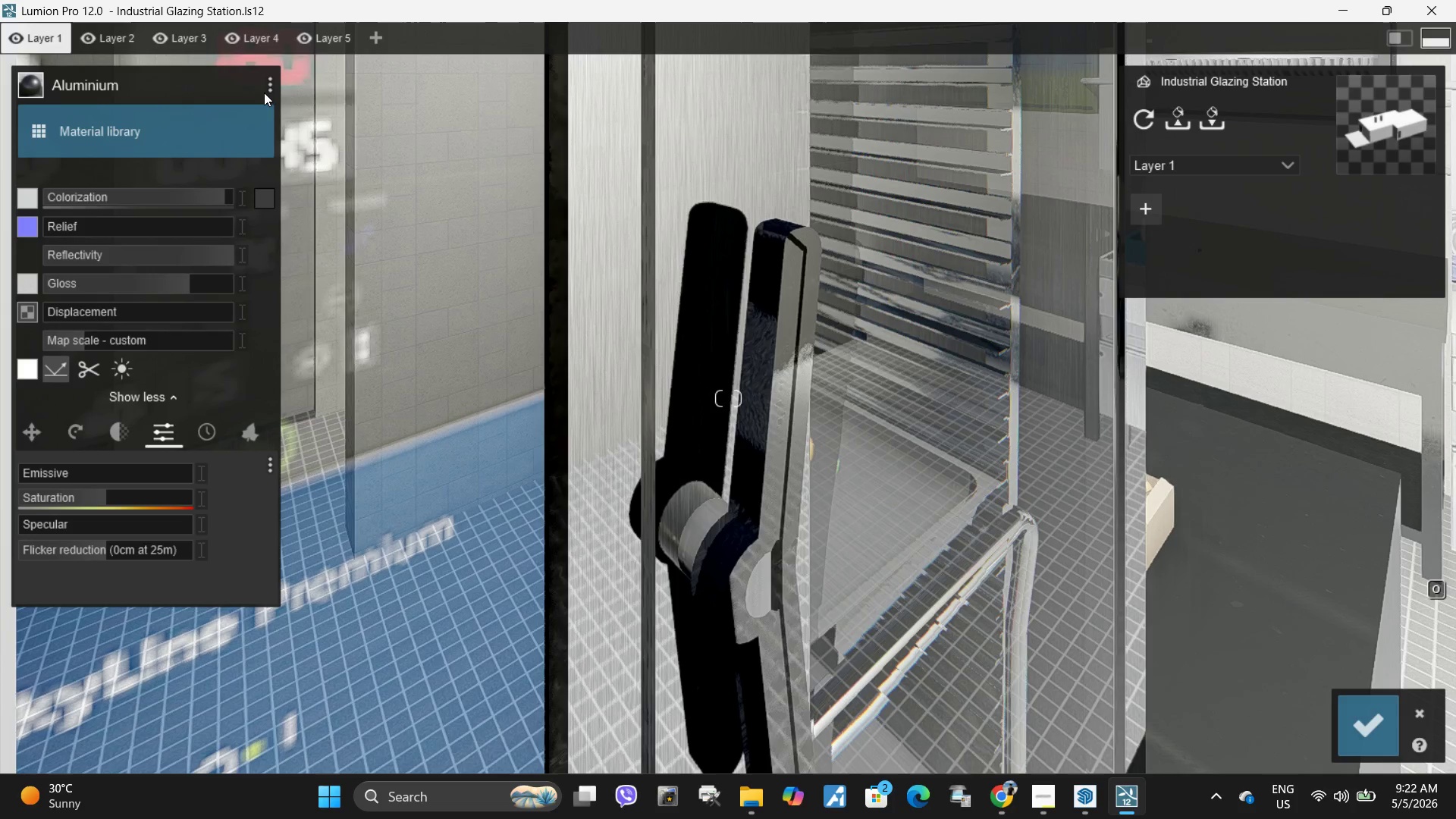 
left_click([264, 93])
 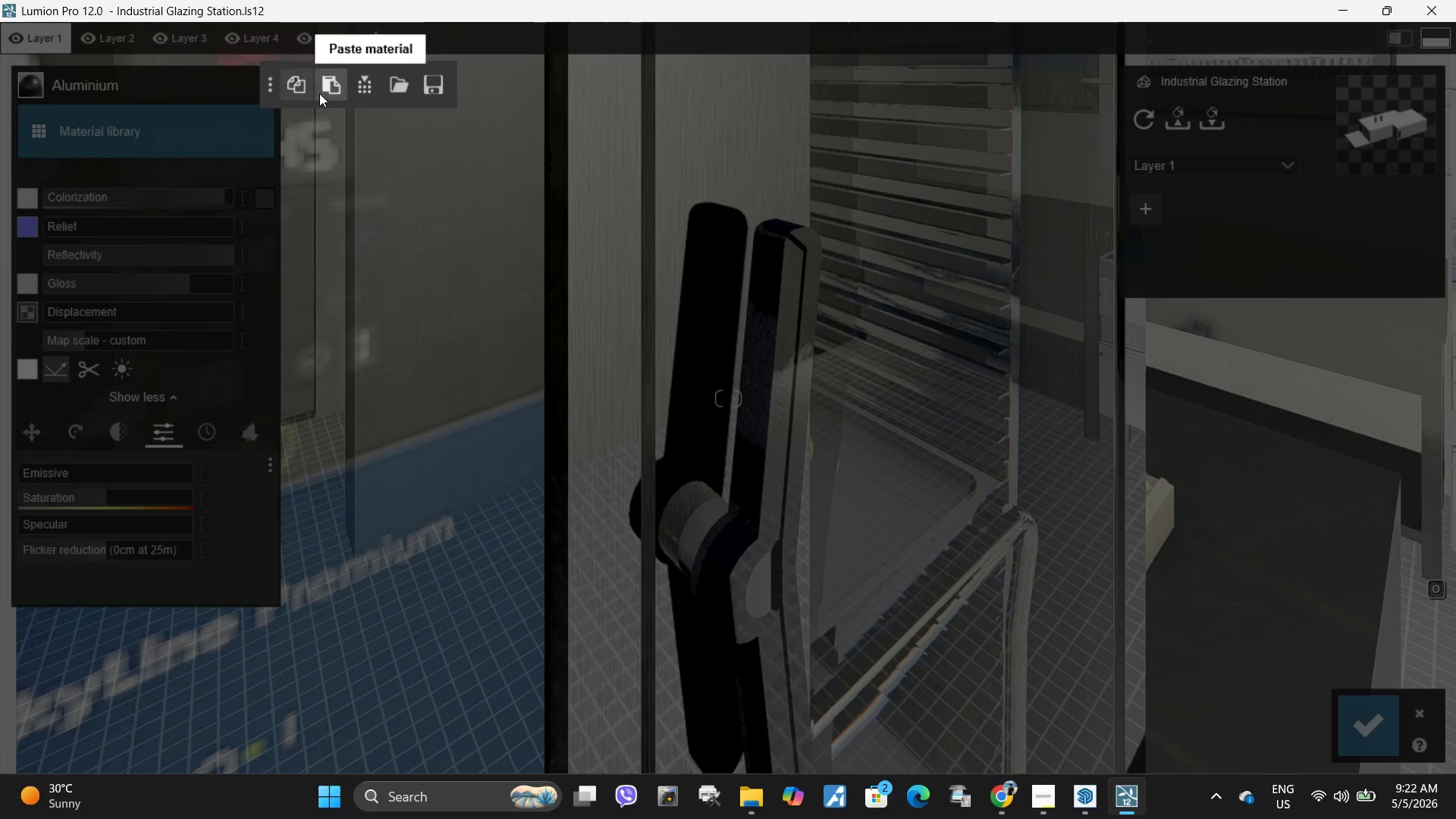 
left_click([325, 93])
 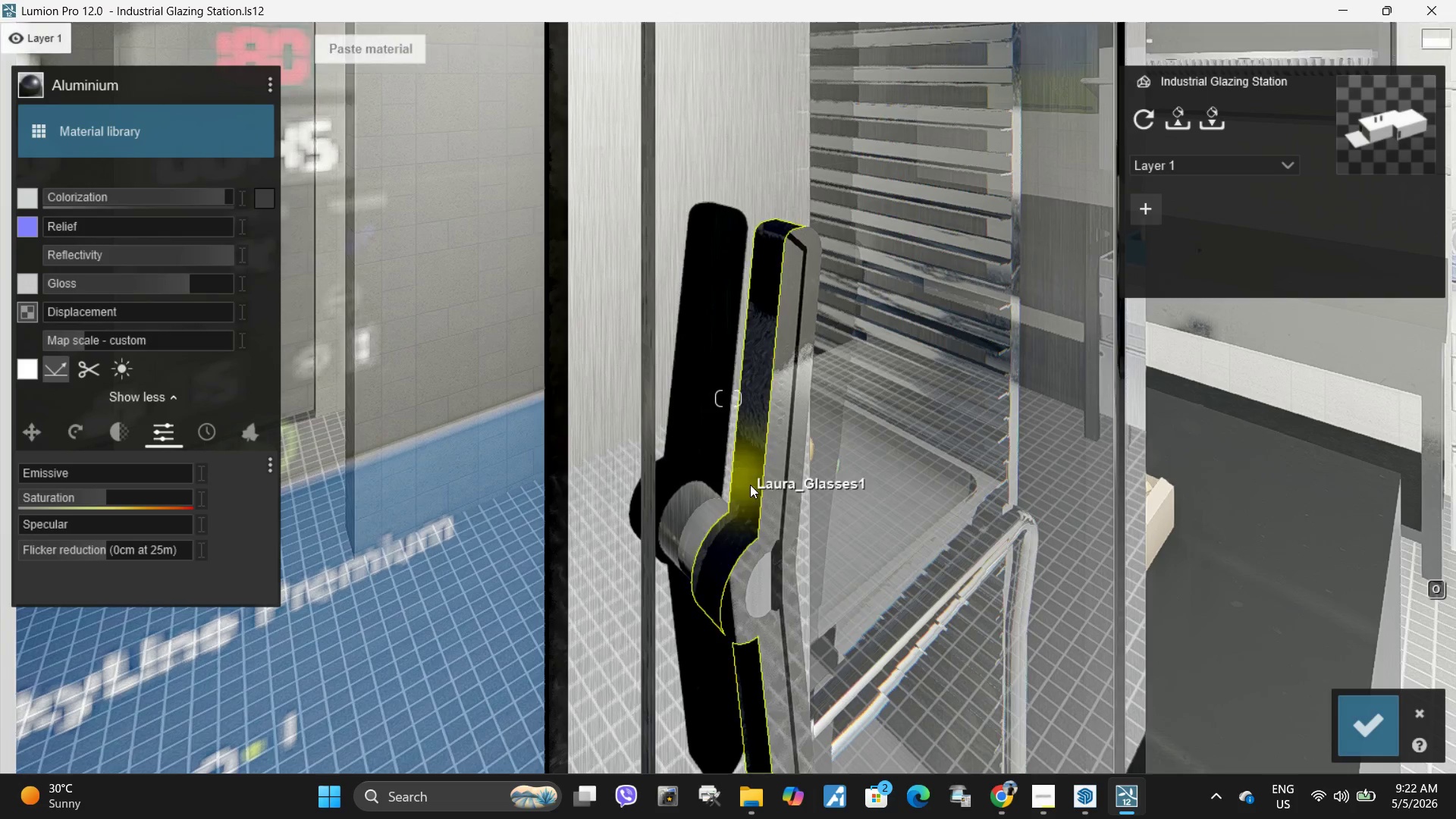 
left_click([755, 497])
 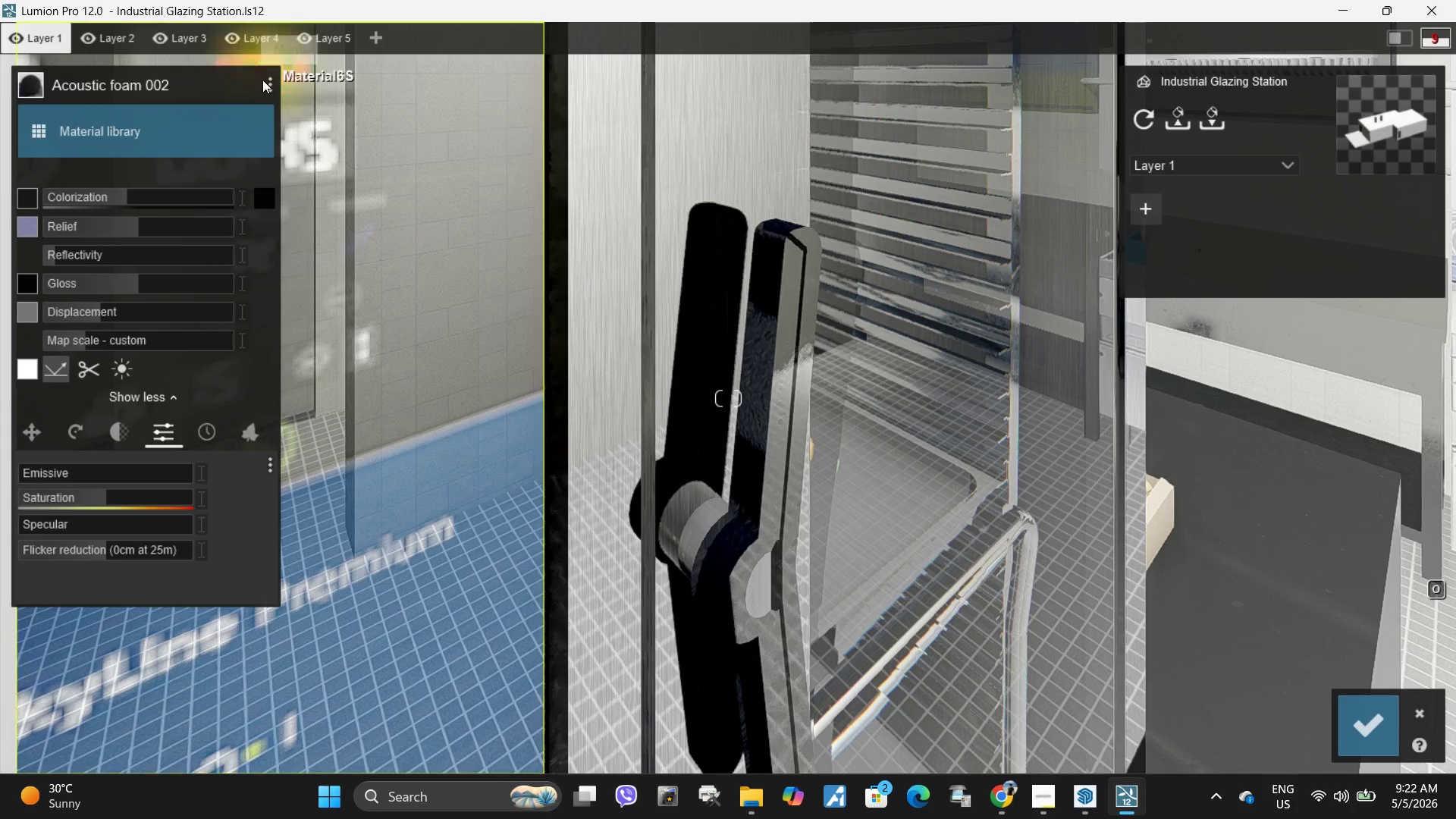 
left_click([271, 82])
 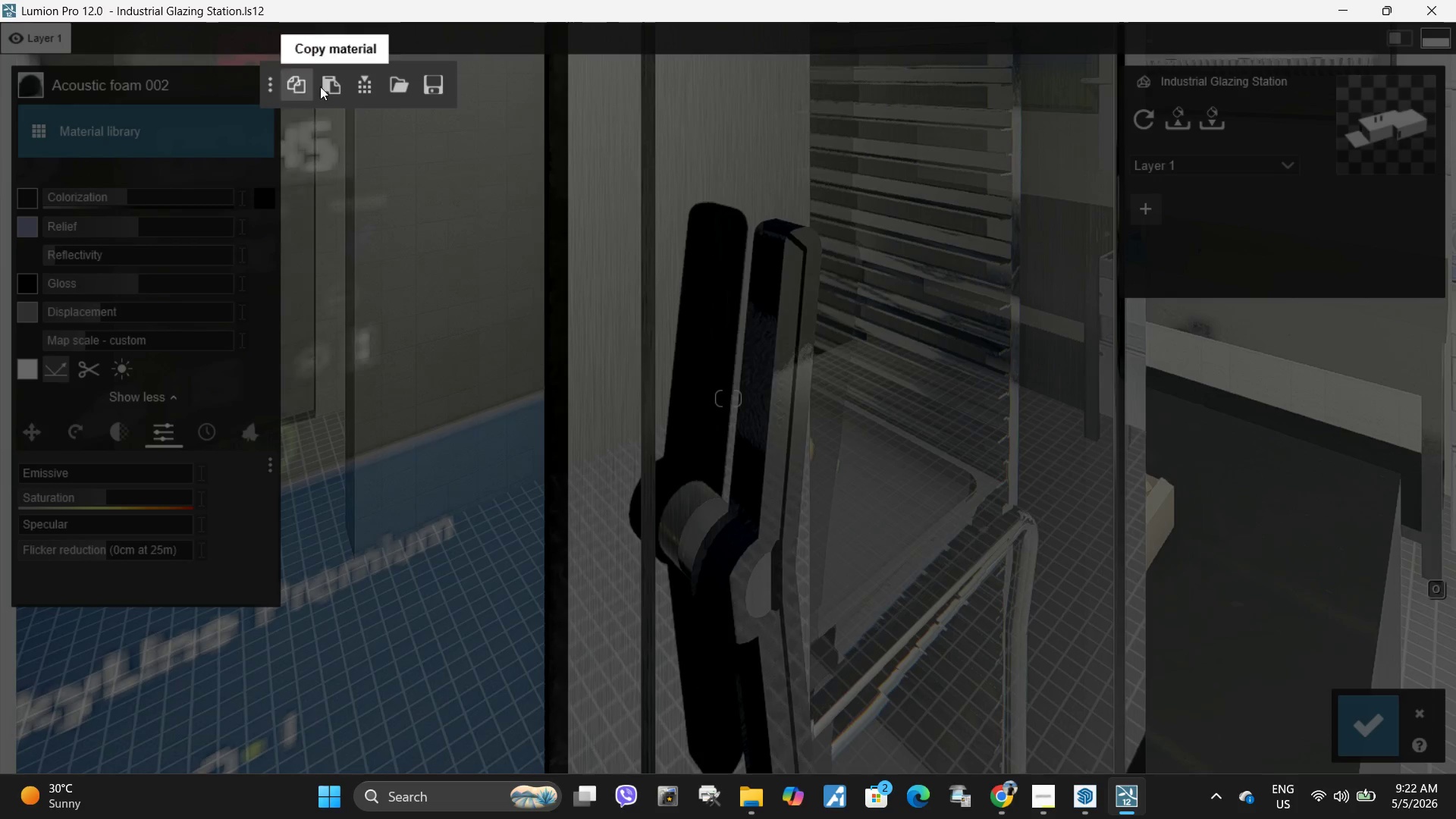 
left_click([334, 87])
 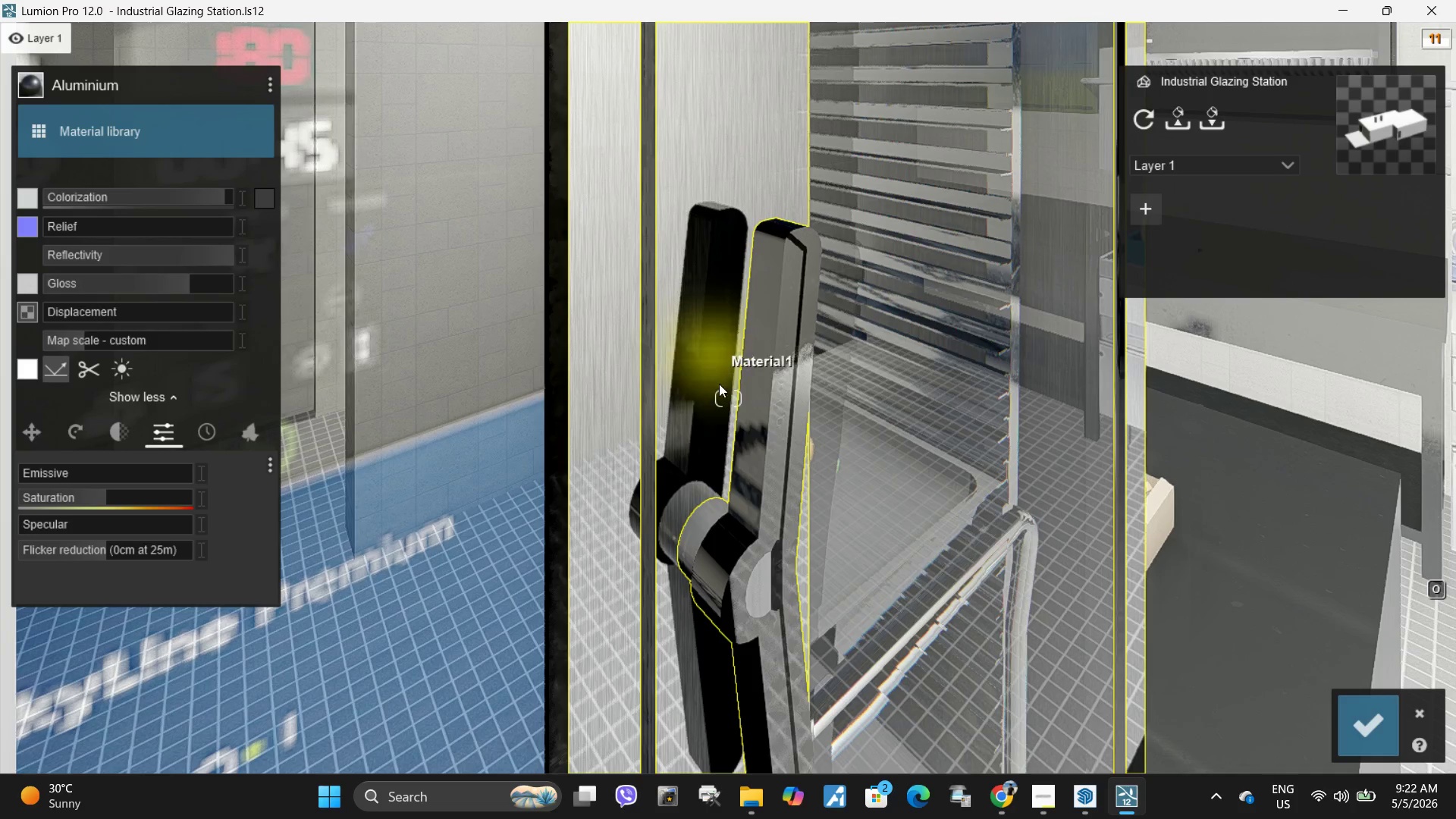 
type(ss)
 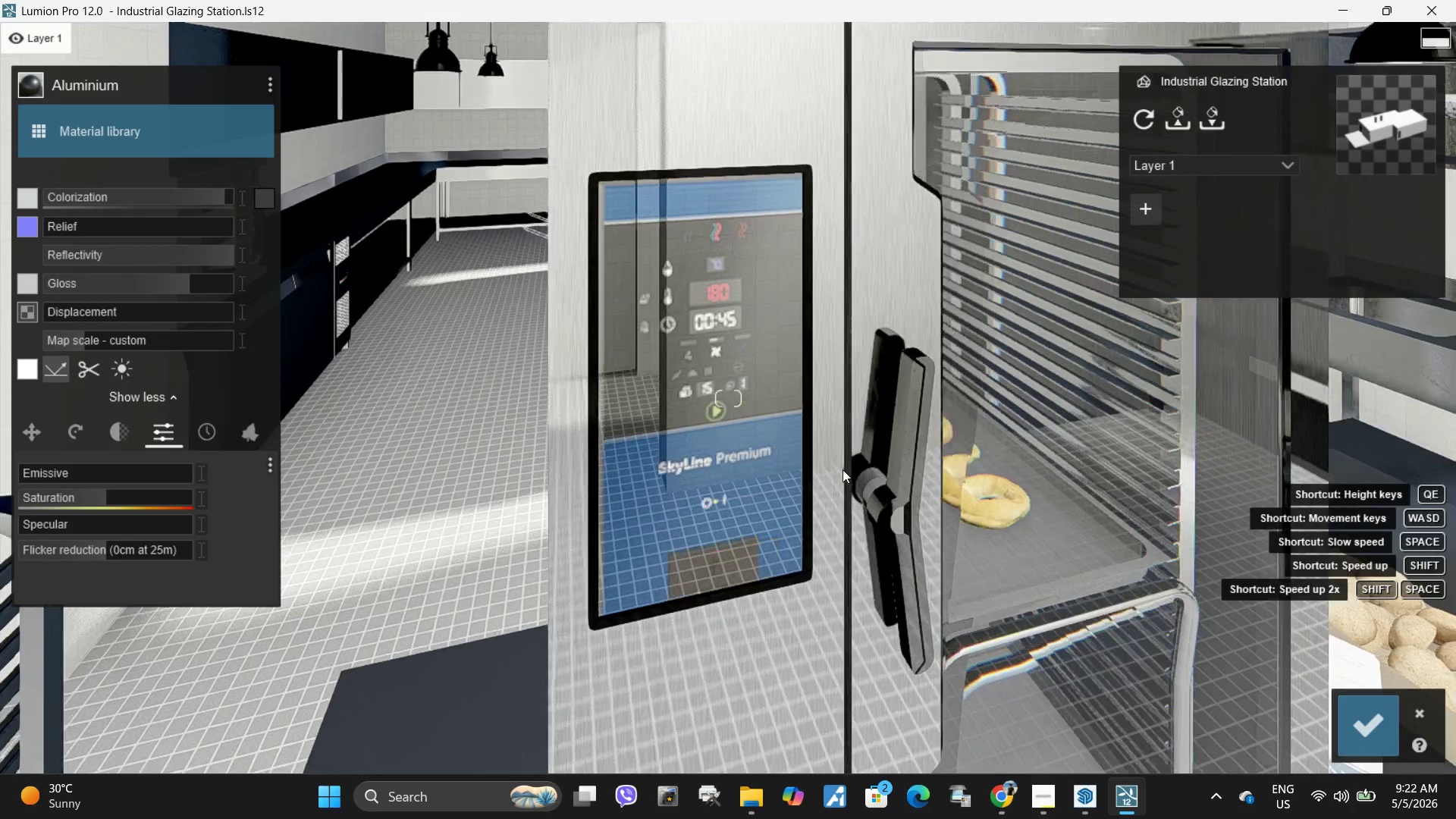 
hold_key(key=Space, duration=16.48)
 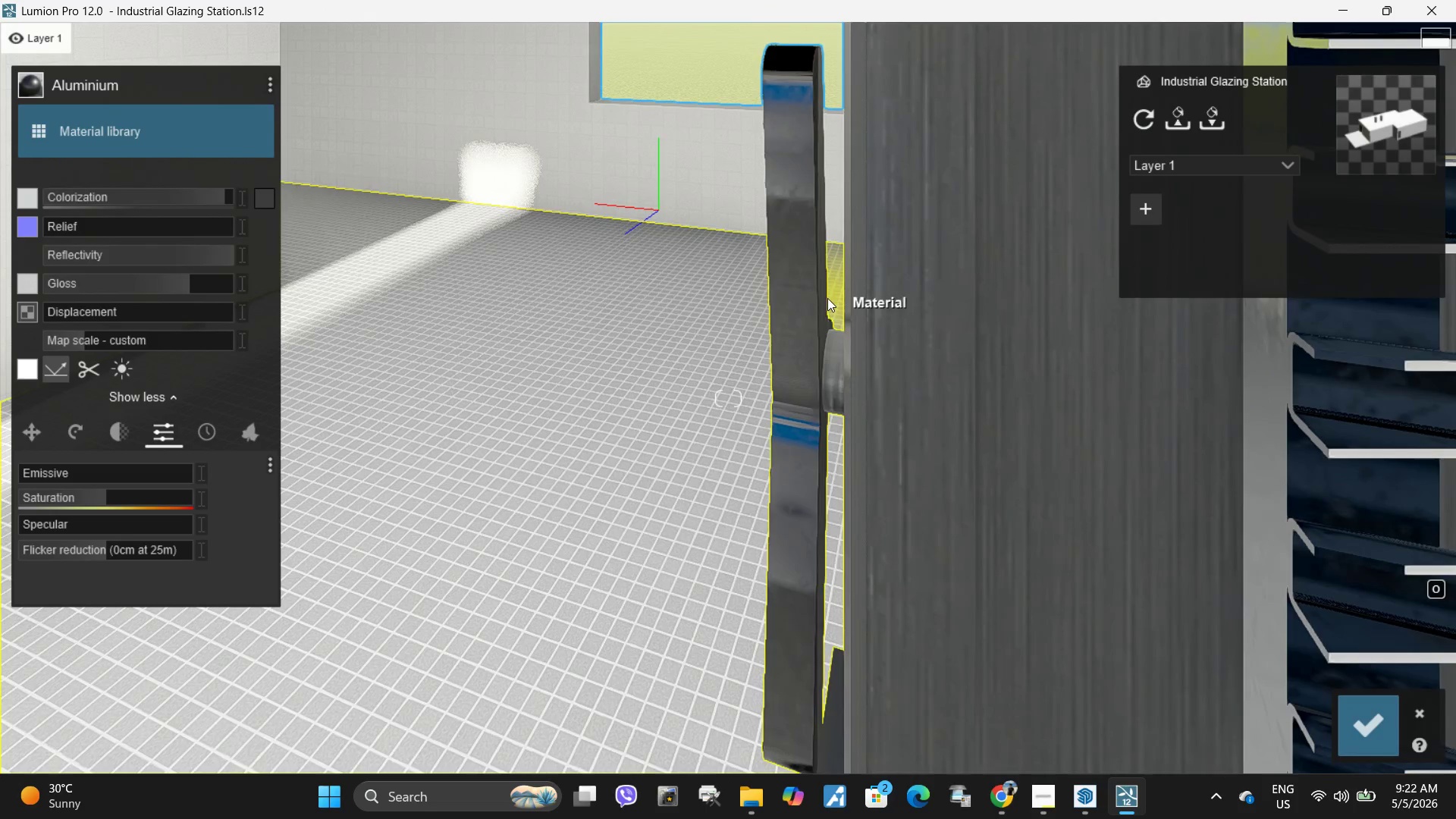 
hold_key(key=D, duration=0.58)
 